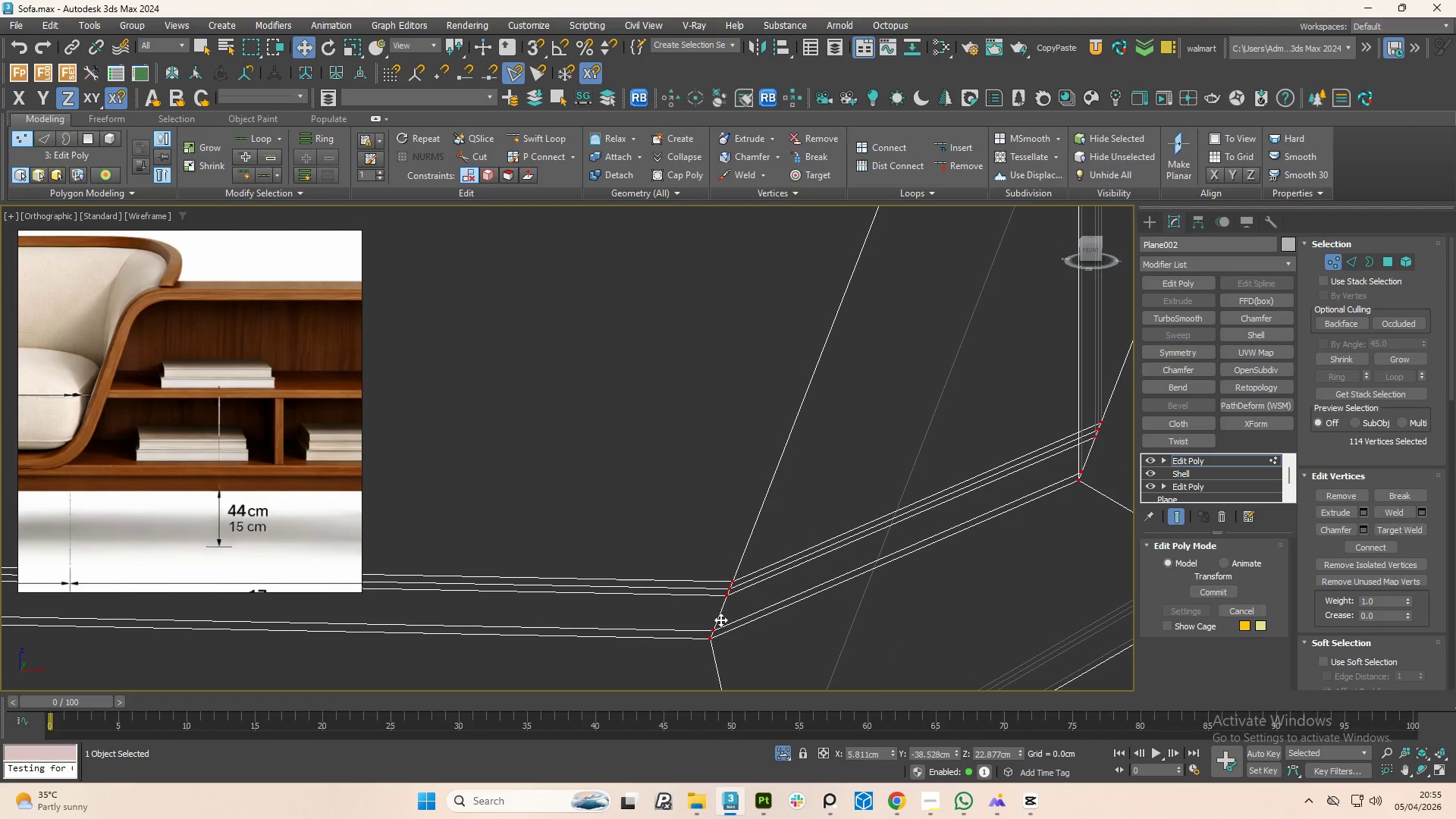 
left_click([715, 628])
 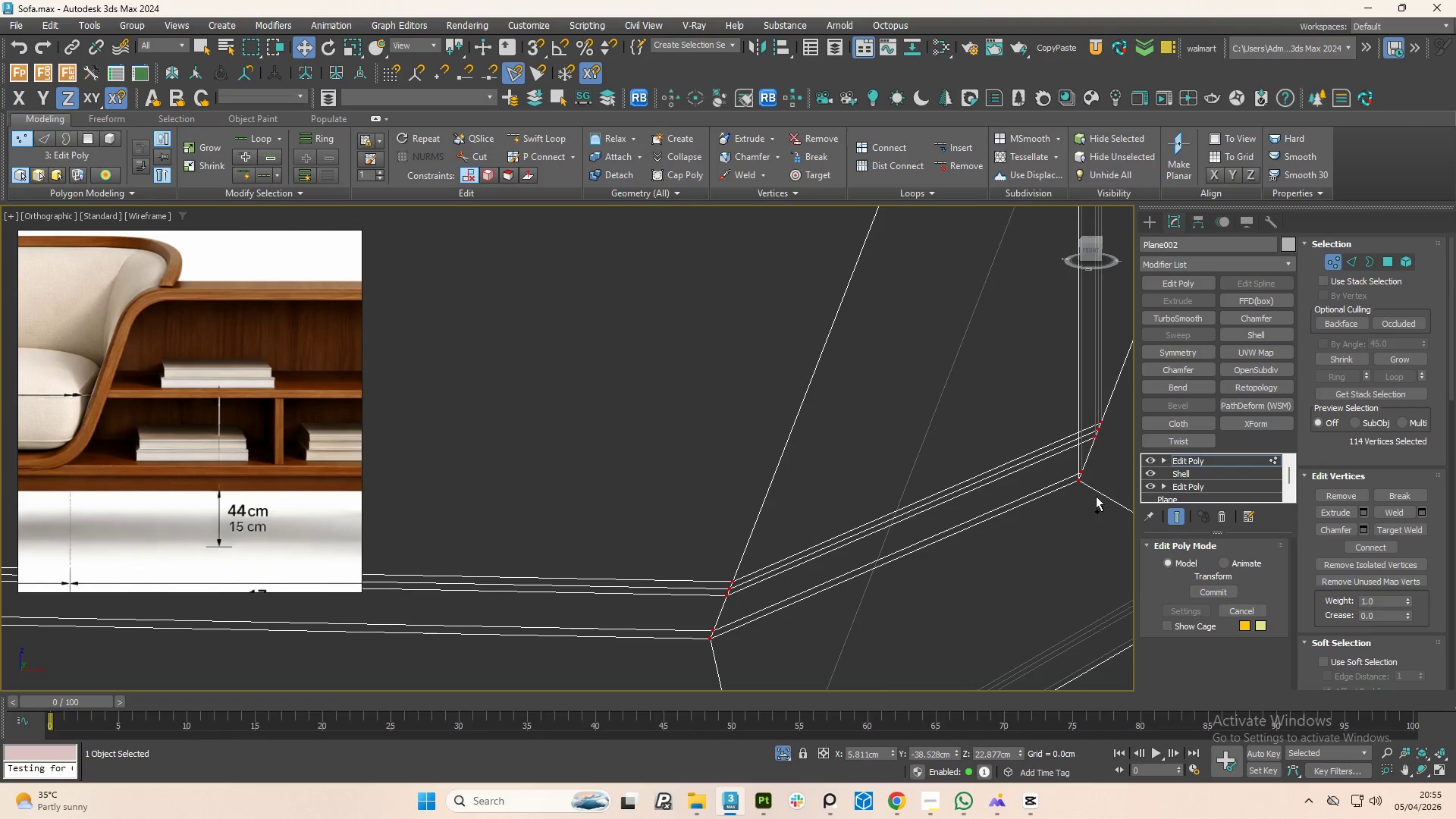 
hold_key(key=ControlLeft, duration=1.5)
left_click([1080, 471])
 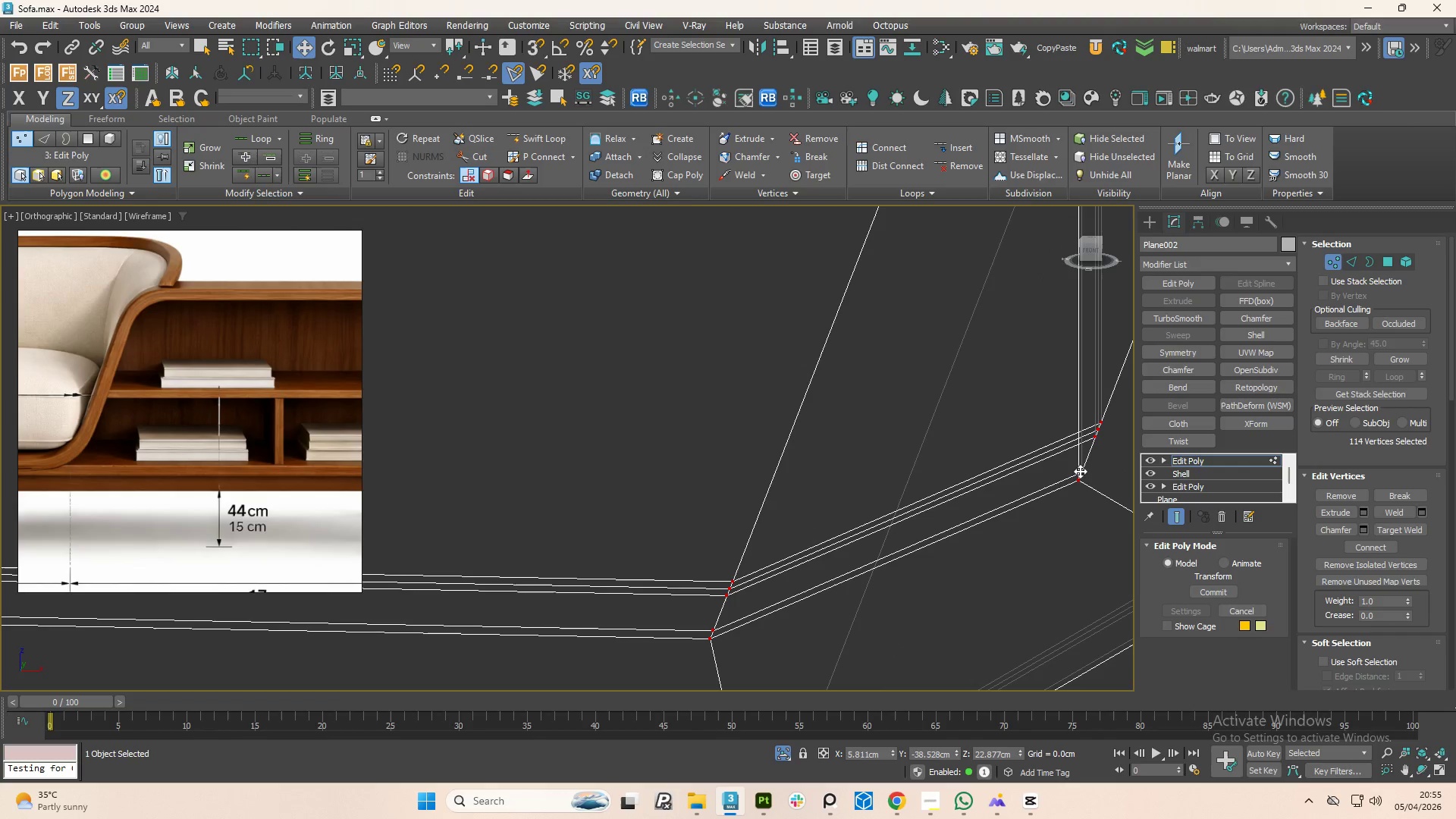 
hold_key(key=ControlLeft, duration=1.5)
double_click([1080, 471])
 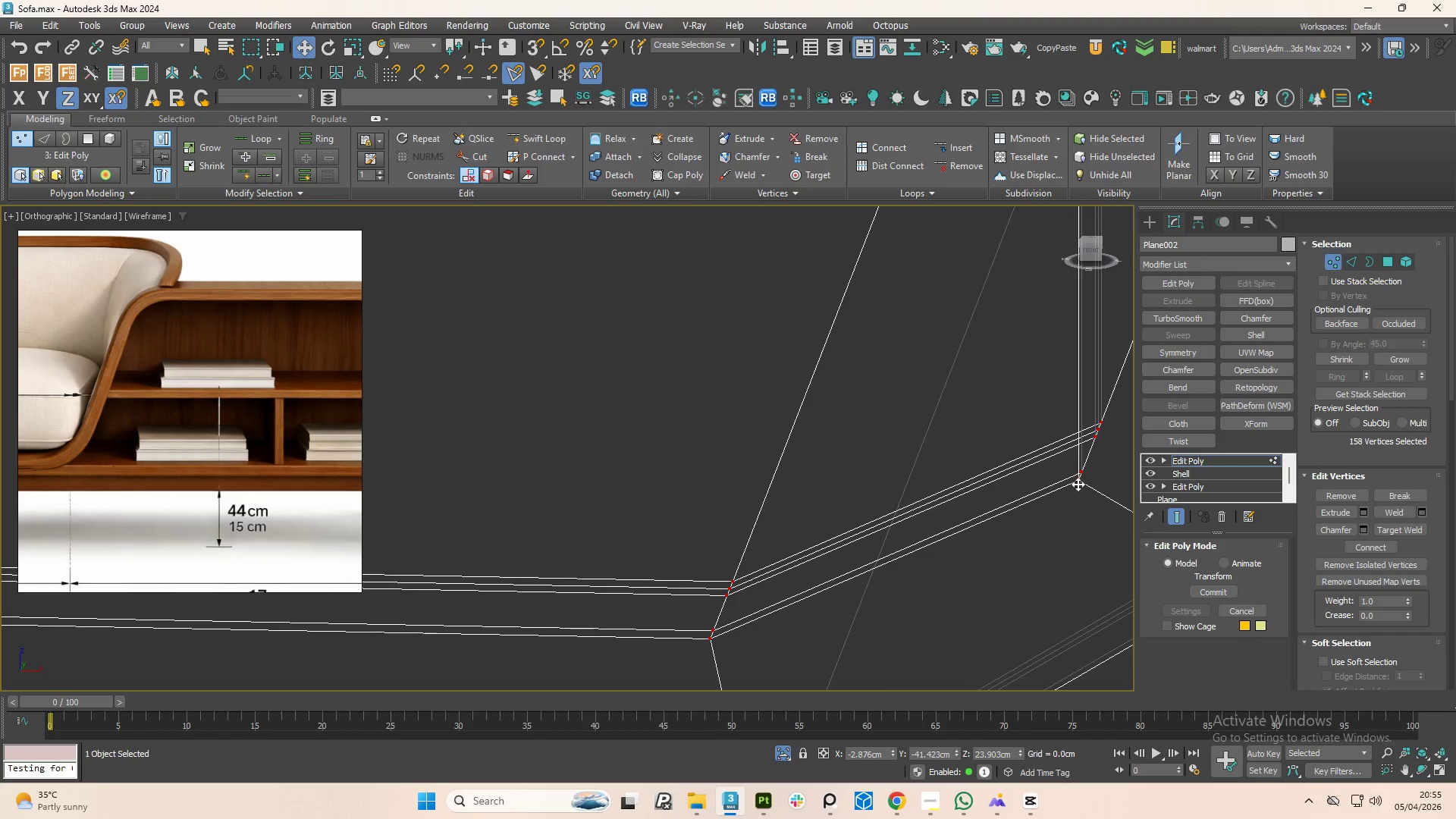 
left_click([1077, 480])
 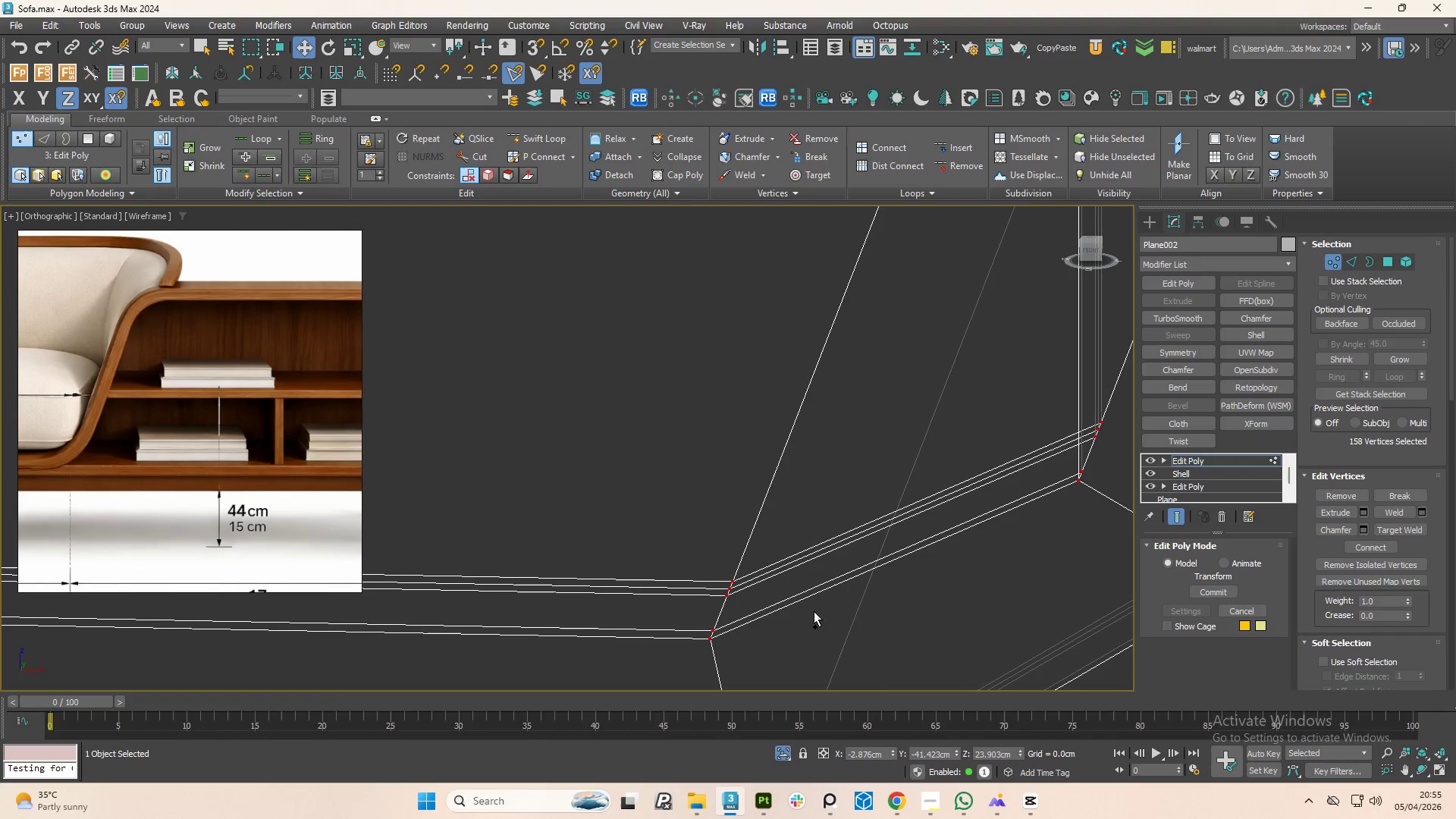 
hold_key(key=ControlLeft, duration=1.06)
left_click([714, 639])
 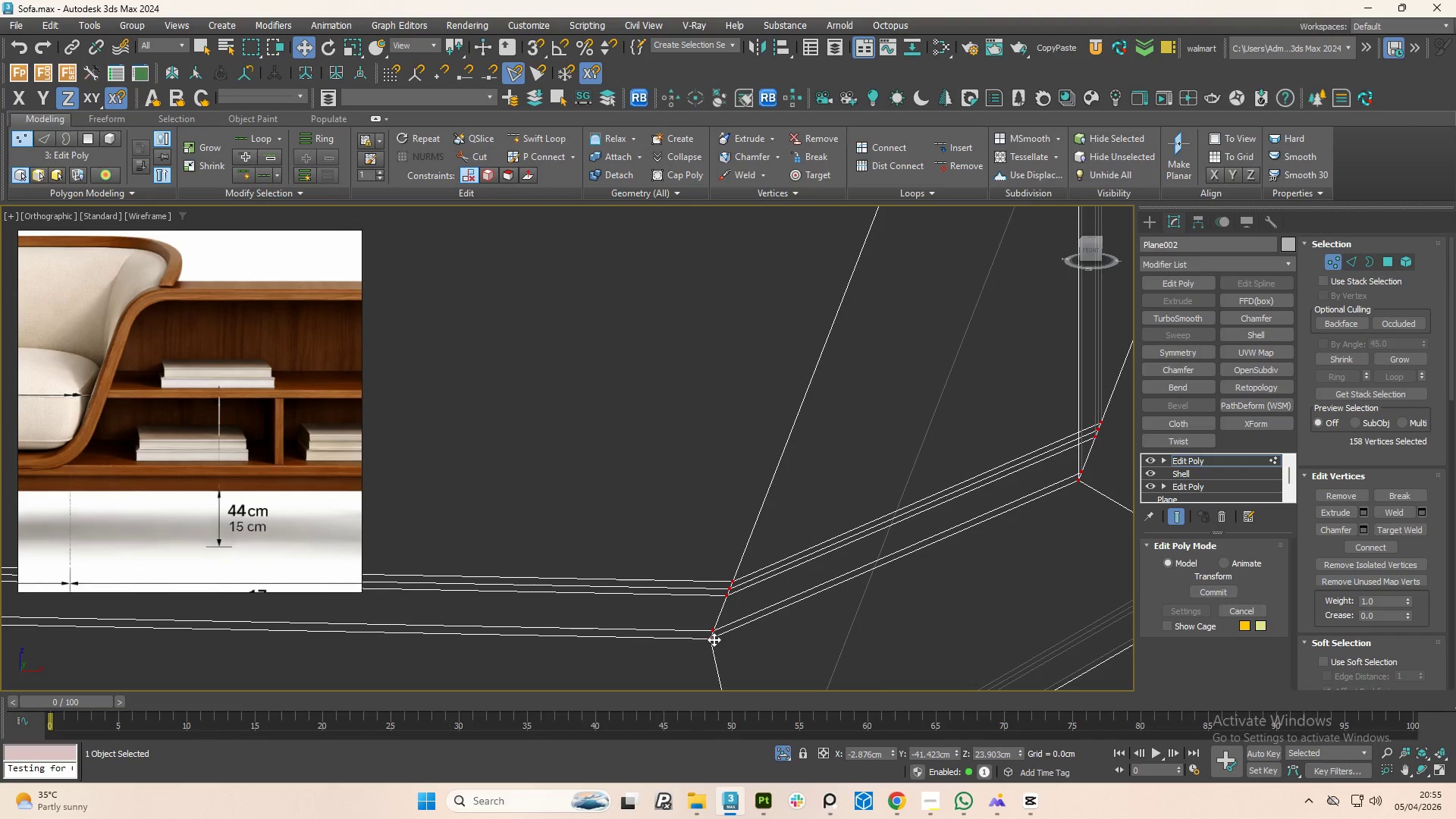 
double_click([714, 639])
 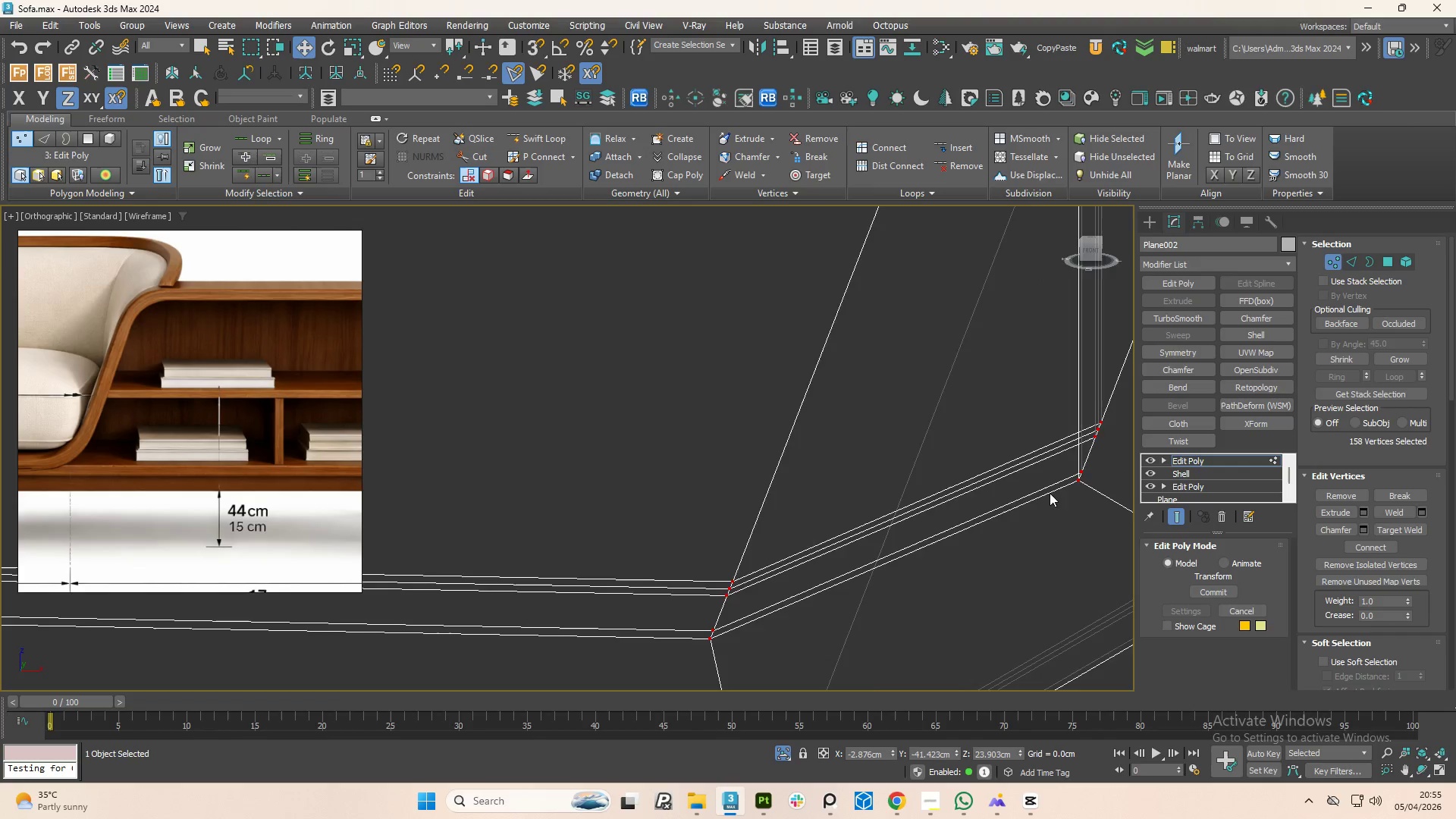 
scroll: coordinate [810, 506], scroll_direction: down, amount: 7.0
 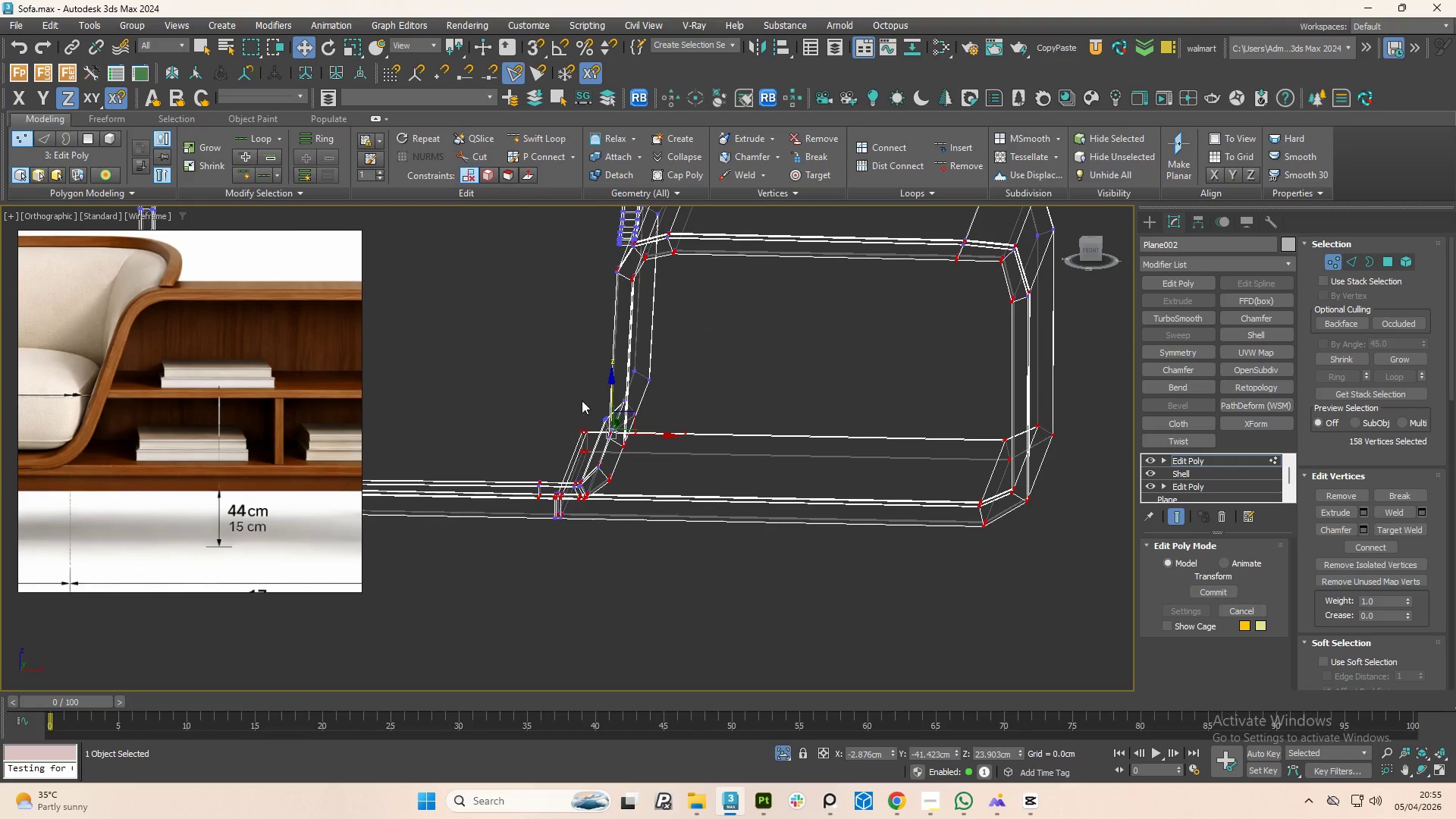 
left_click_drag(start_coordinate=[612, 388], to_coordinate=[606, 422])
 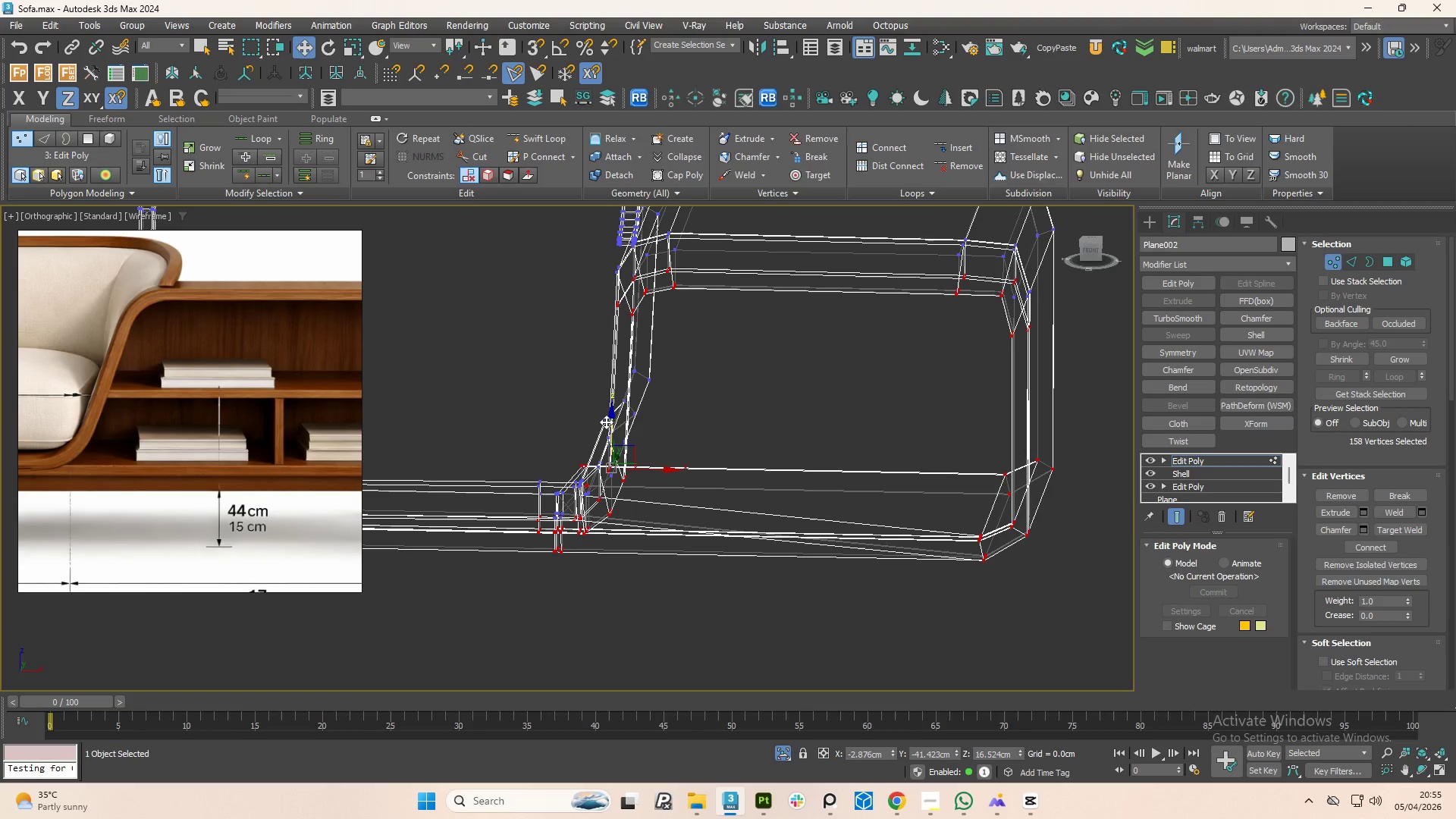 
key(Control+Z)
 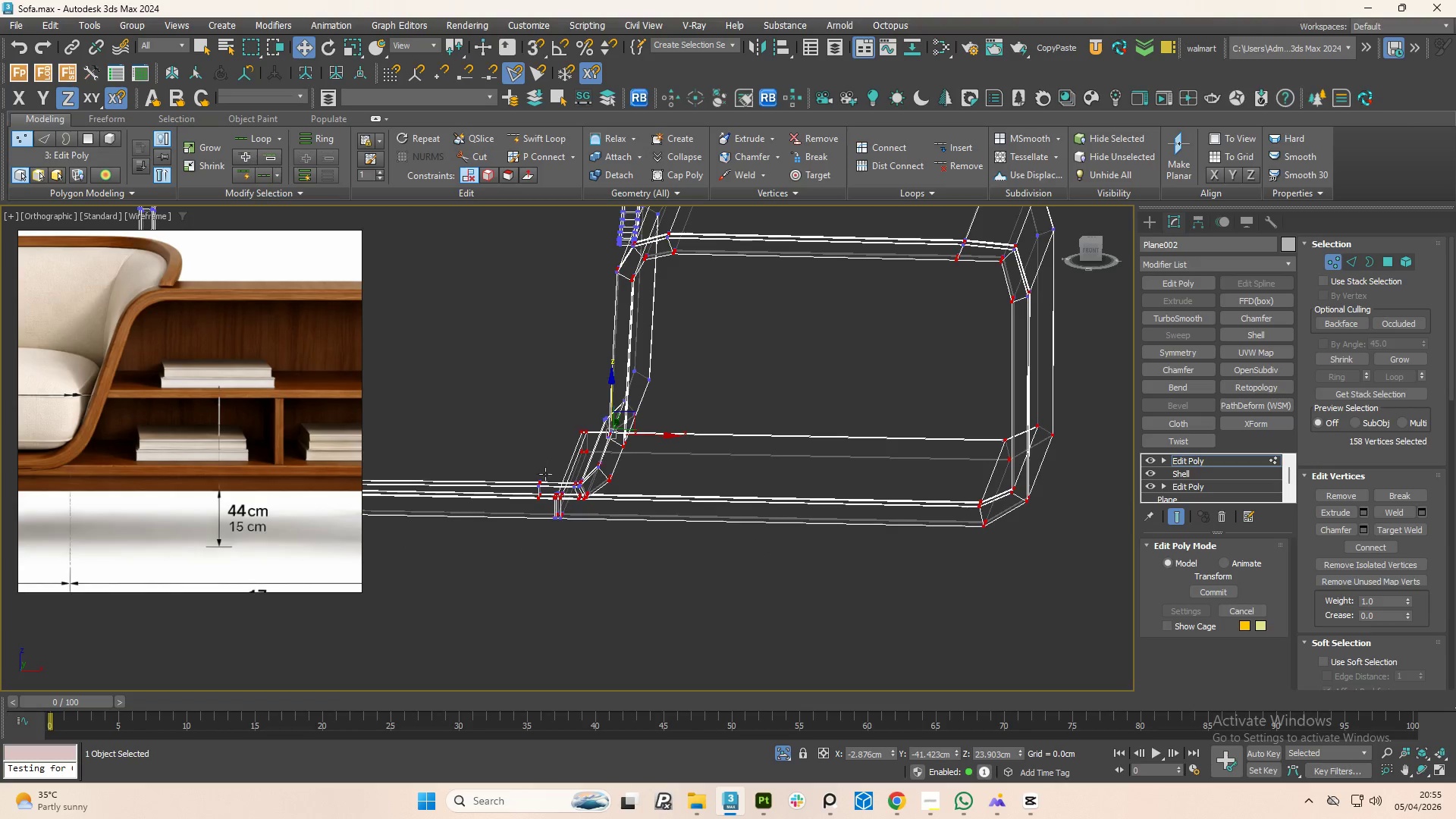 
hold_key(key=AltLeft, duration=1.28)
 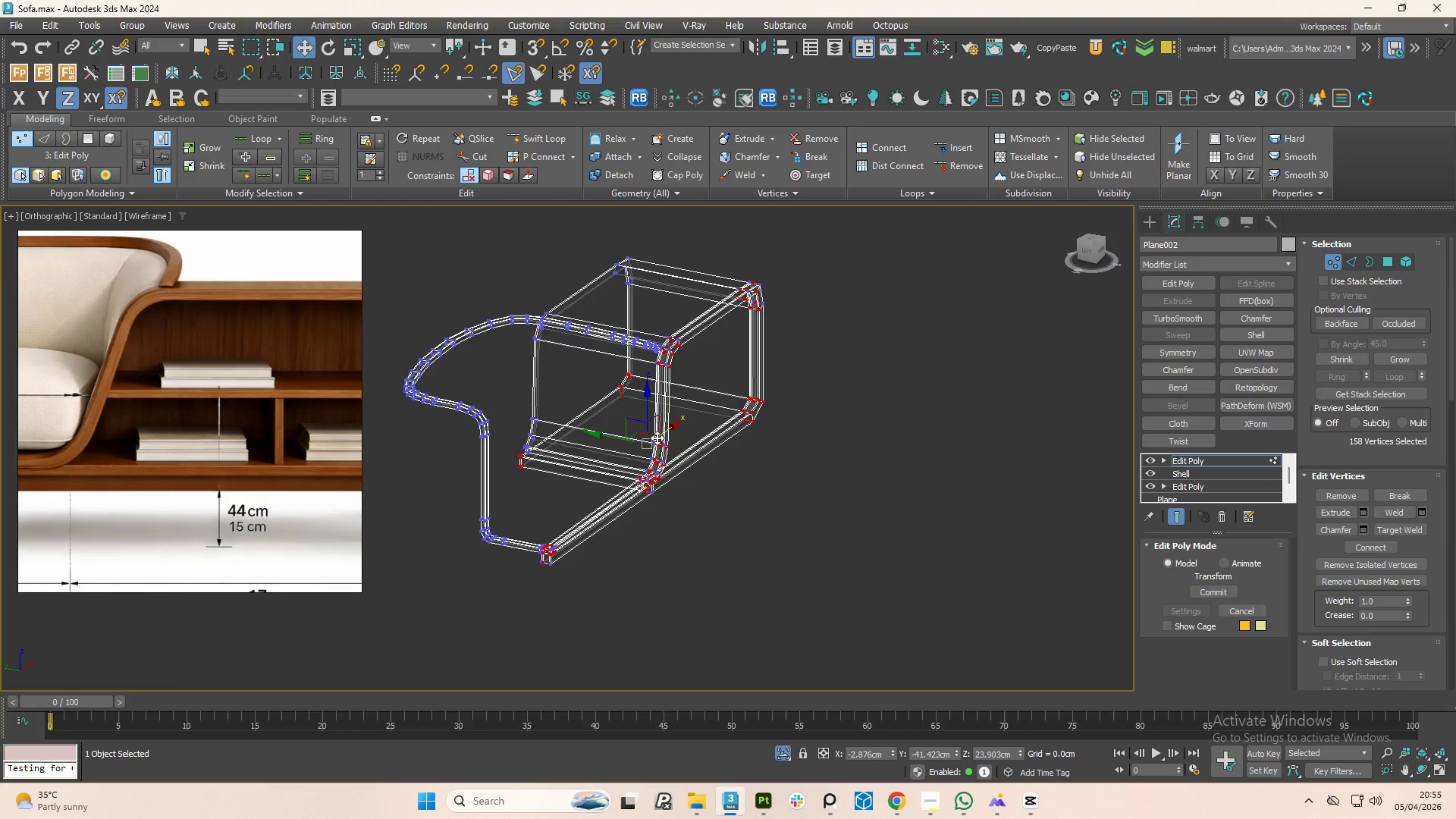 
scroll: coordinate [545, 479], scroll_direction: down, amount: 2.0
 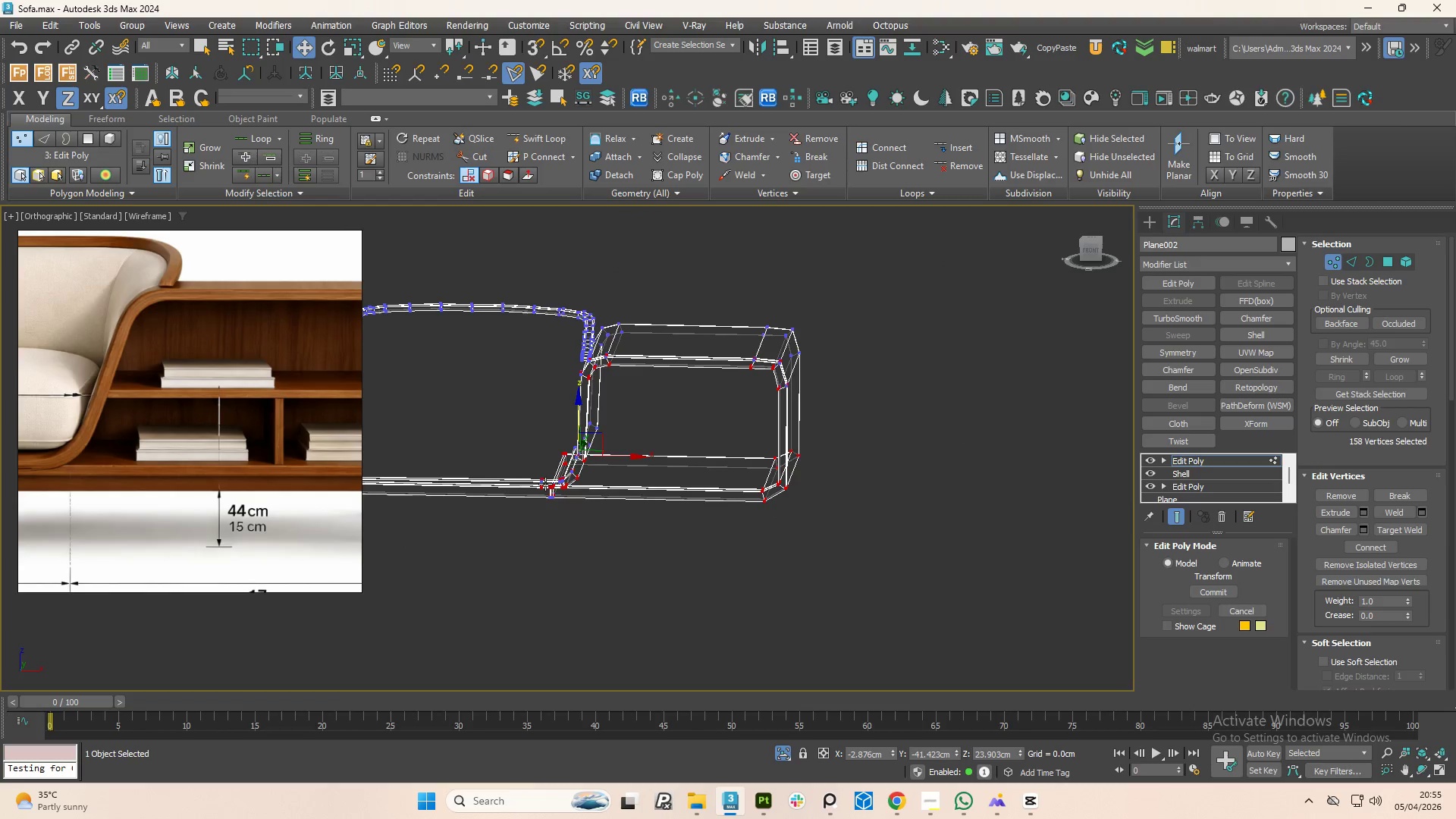 
hold_key(key=ControlLeft, duration=1.5)
 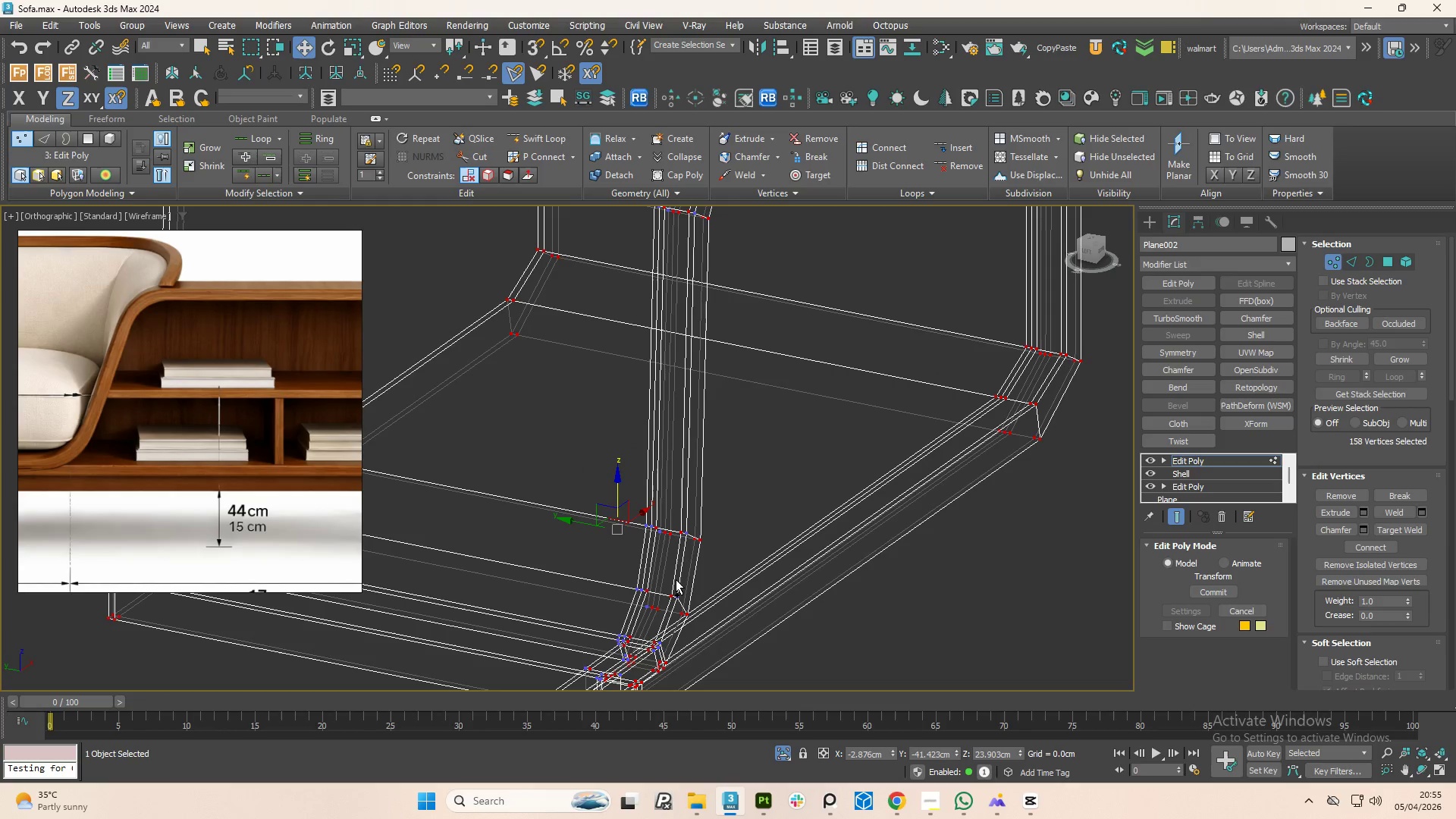 
scroll: coordinate [658, 408], scroll_direction: up, amount: 4.0
 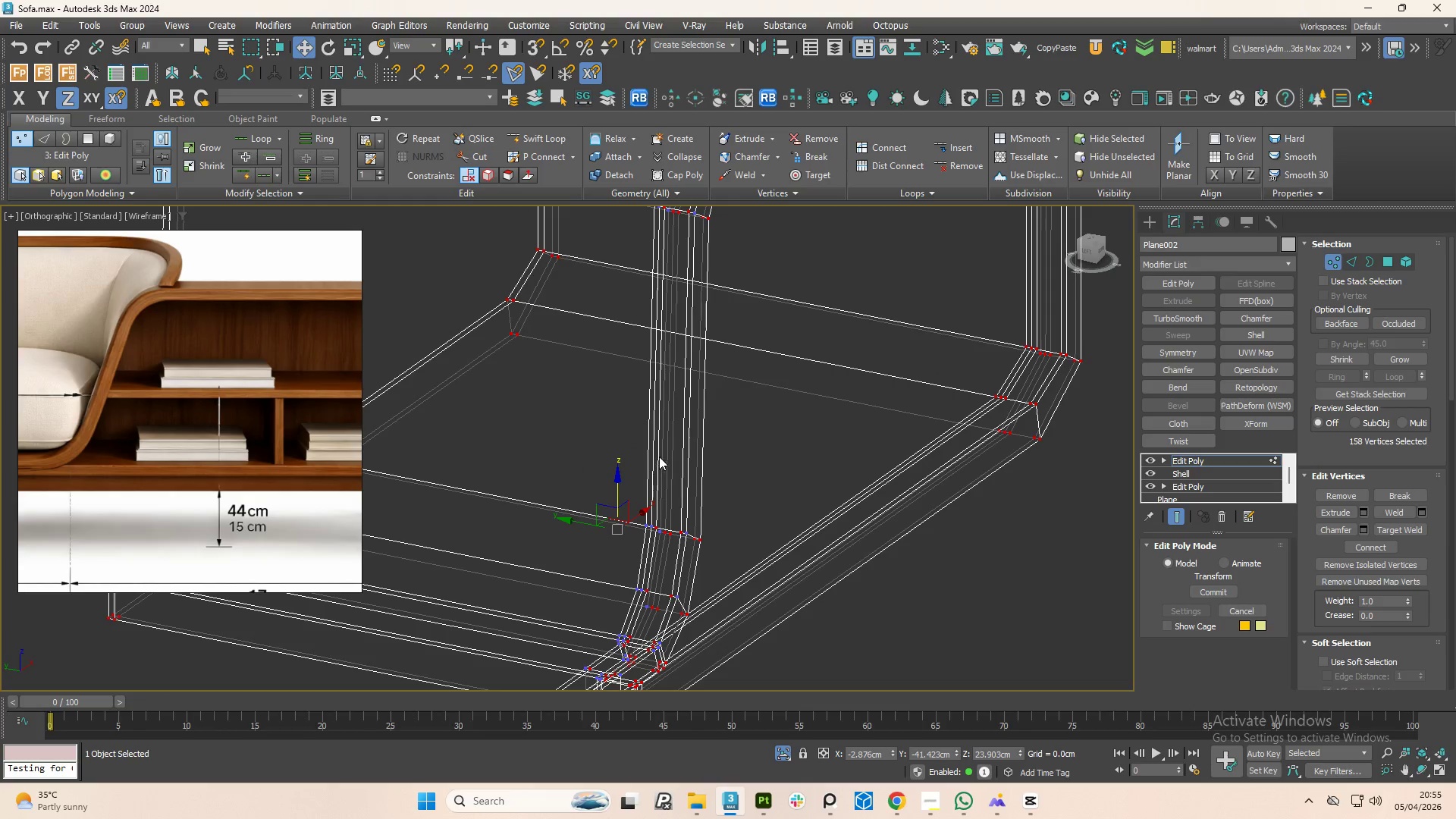 
key(Control+Z)
 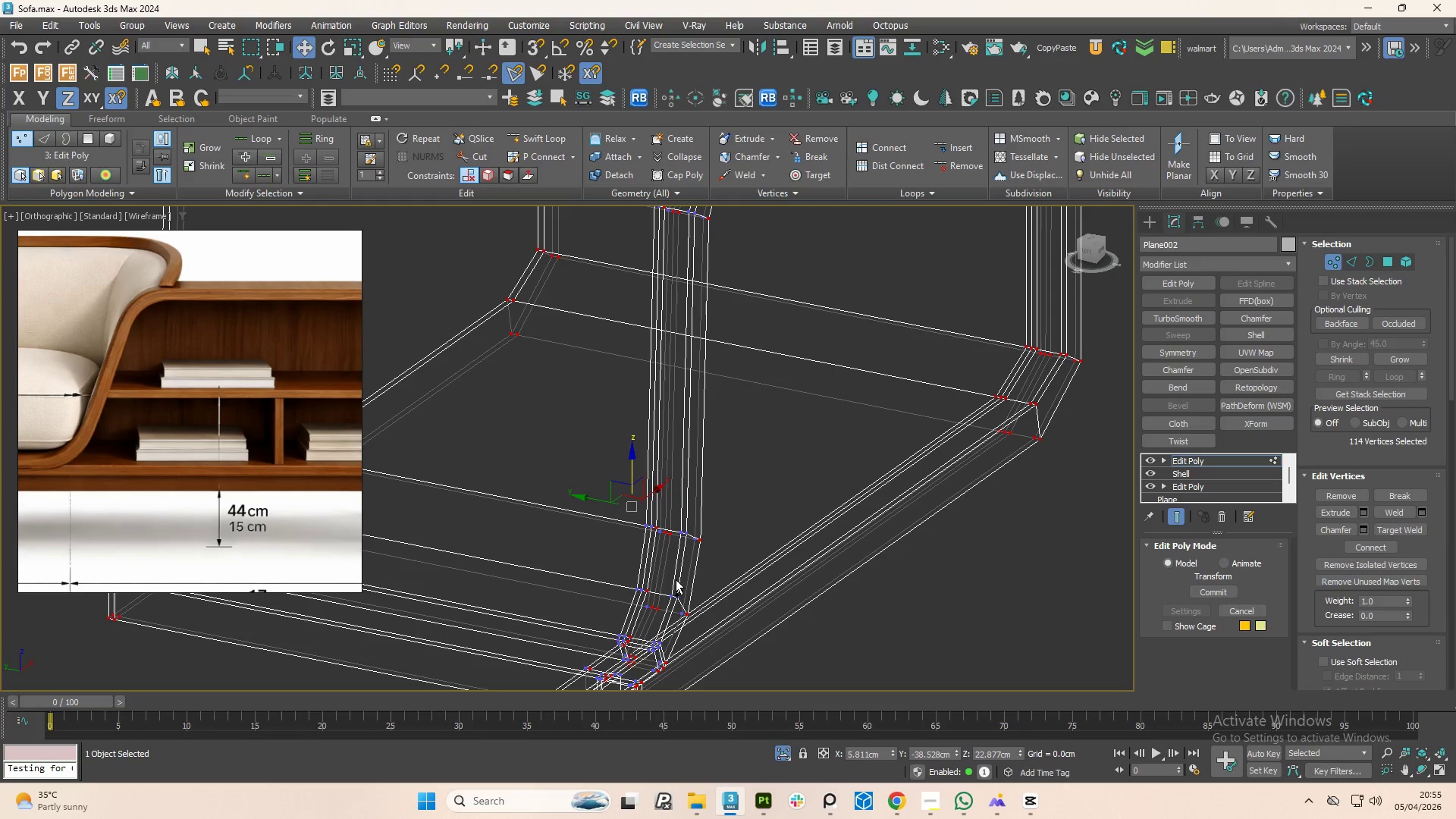 
key(Control+Z)
 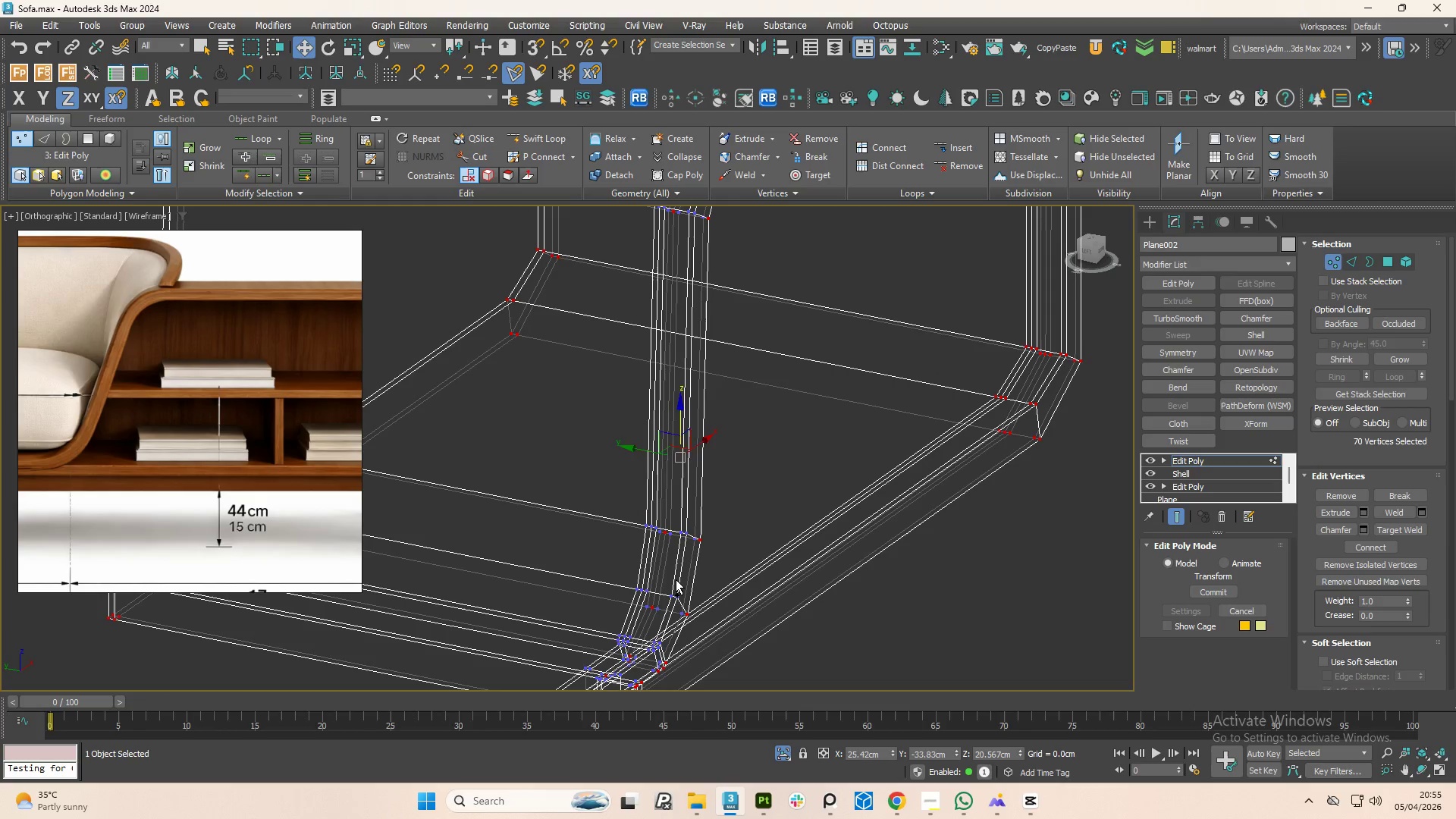 
key(Control+Z)
 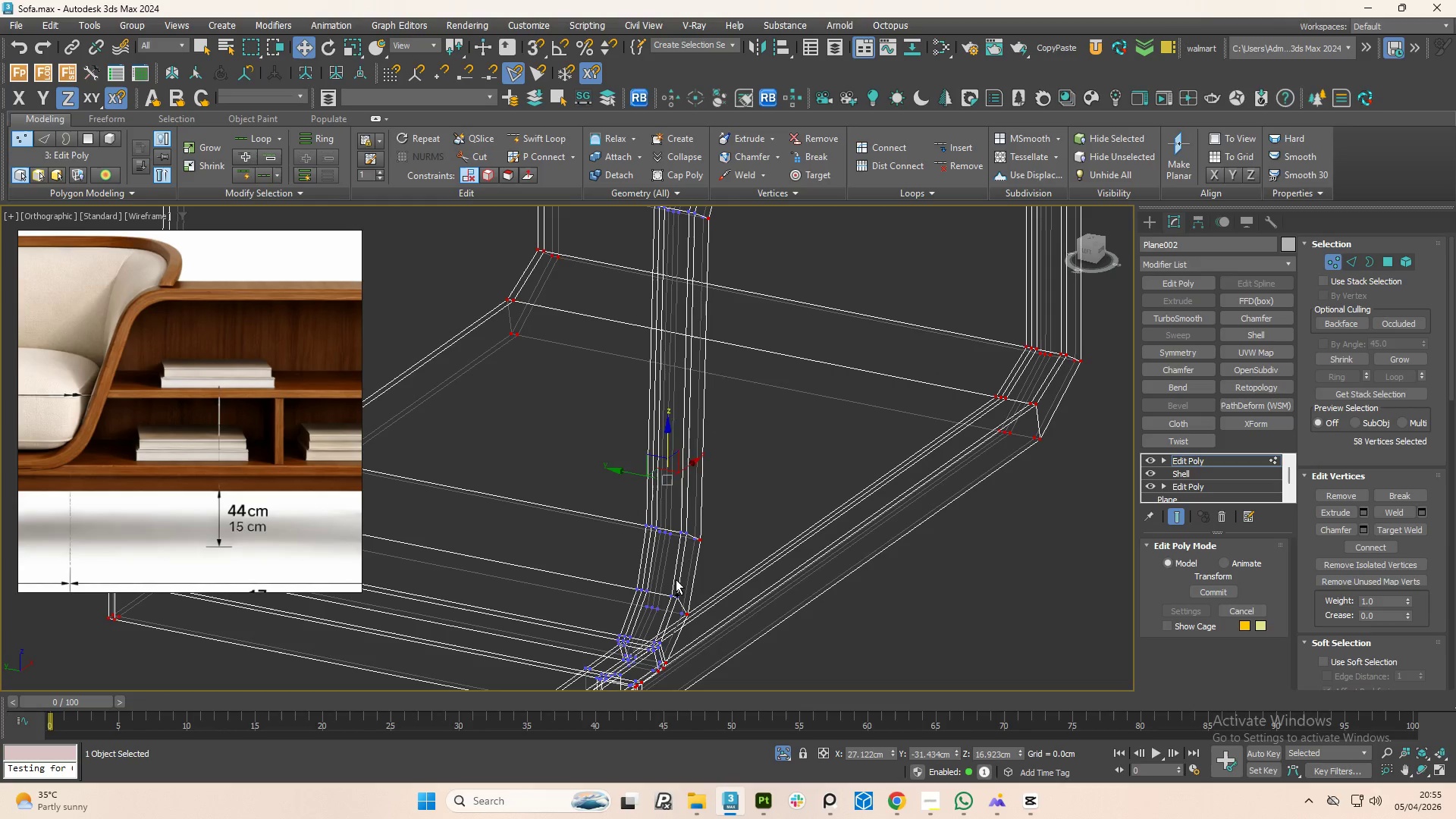 
key(Control+Z)
 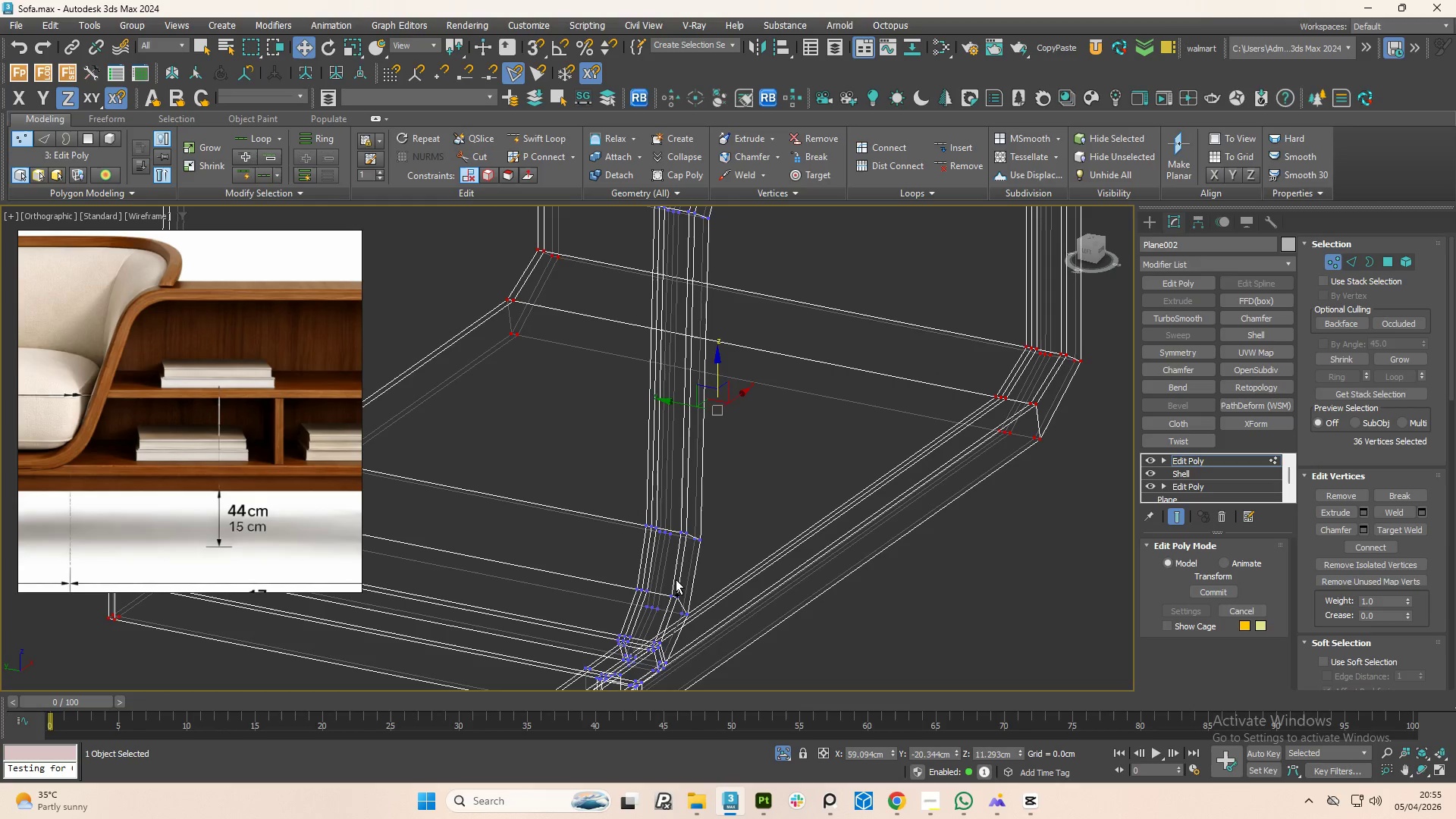 
key(Control+Z)
 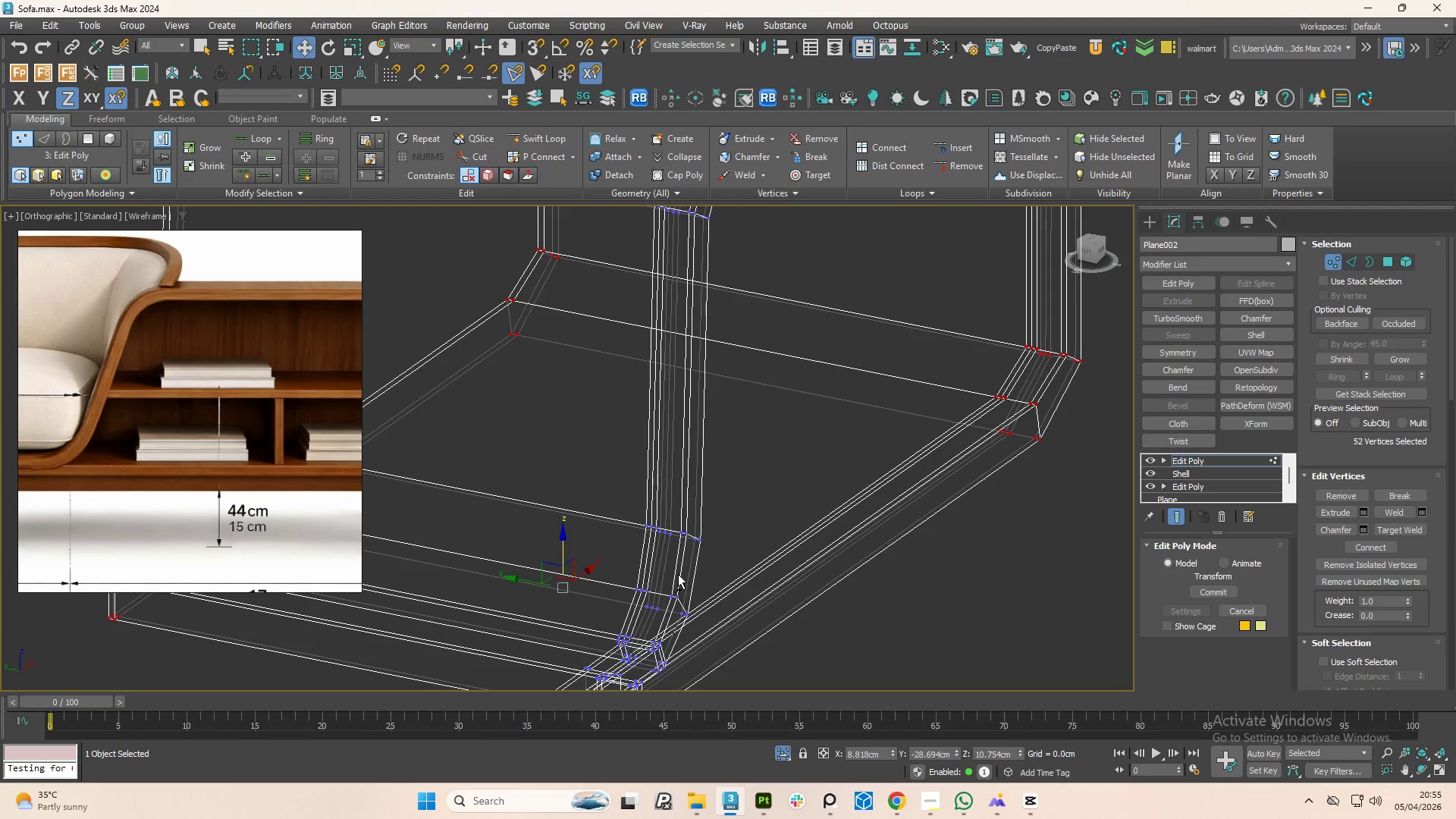 
key(Control+Z)
 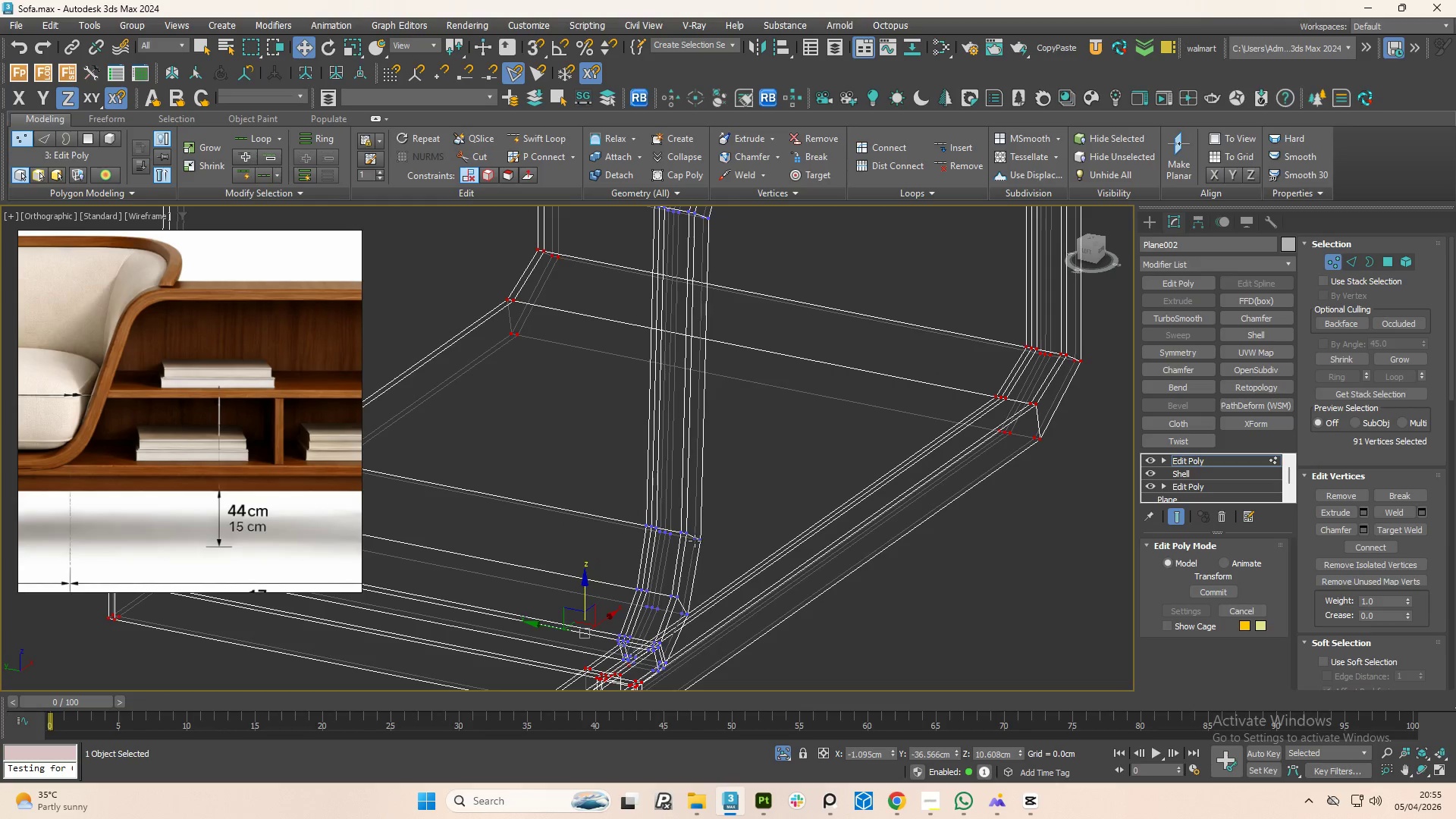 
key(Control+Z)
 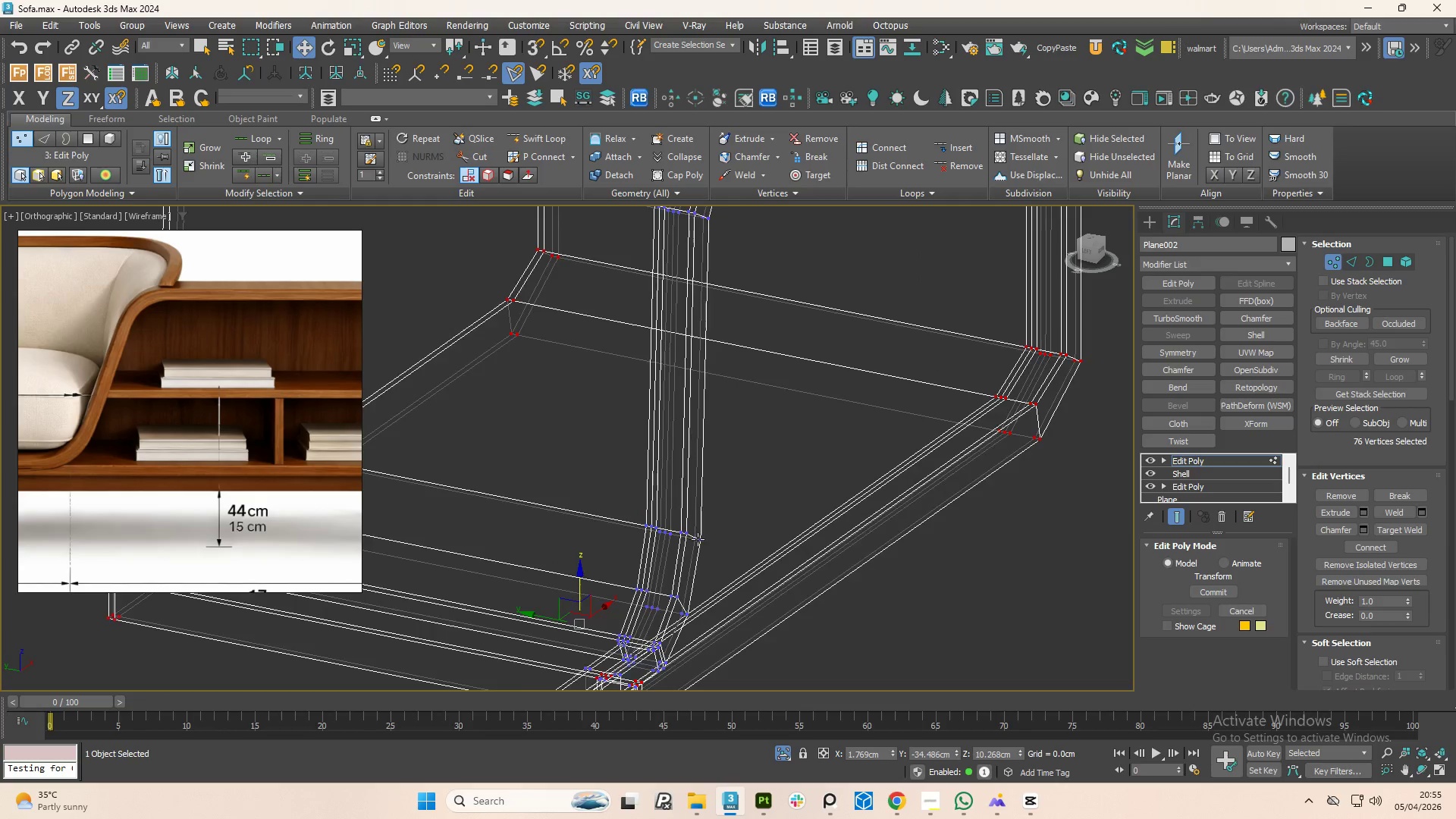 
key(Control+Z)
 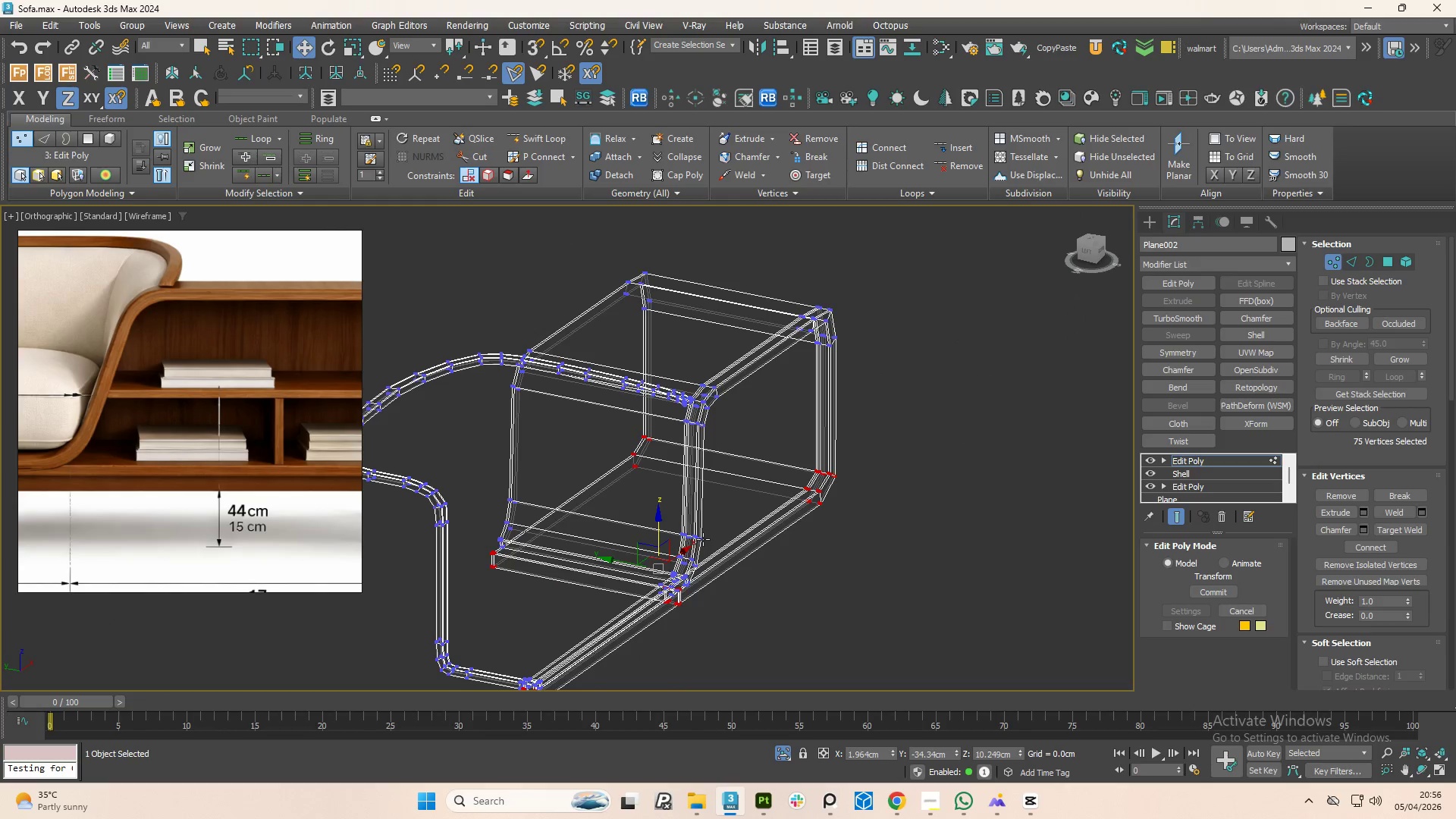 
key(Control+Z)
 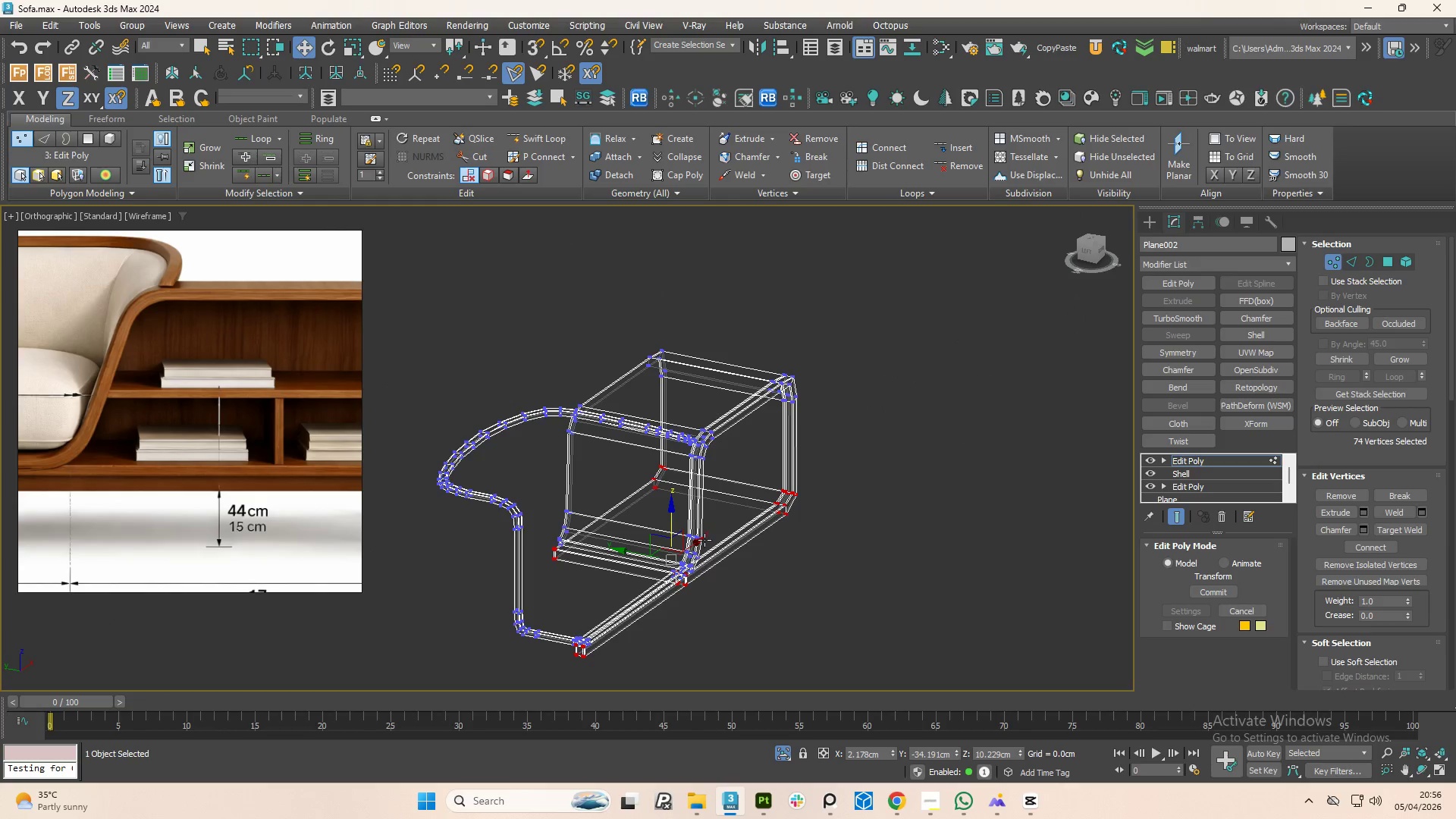 
key(Control+Z)
 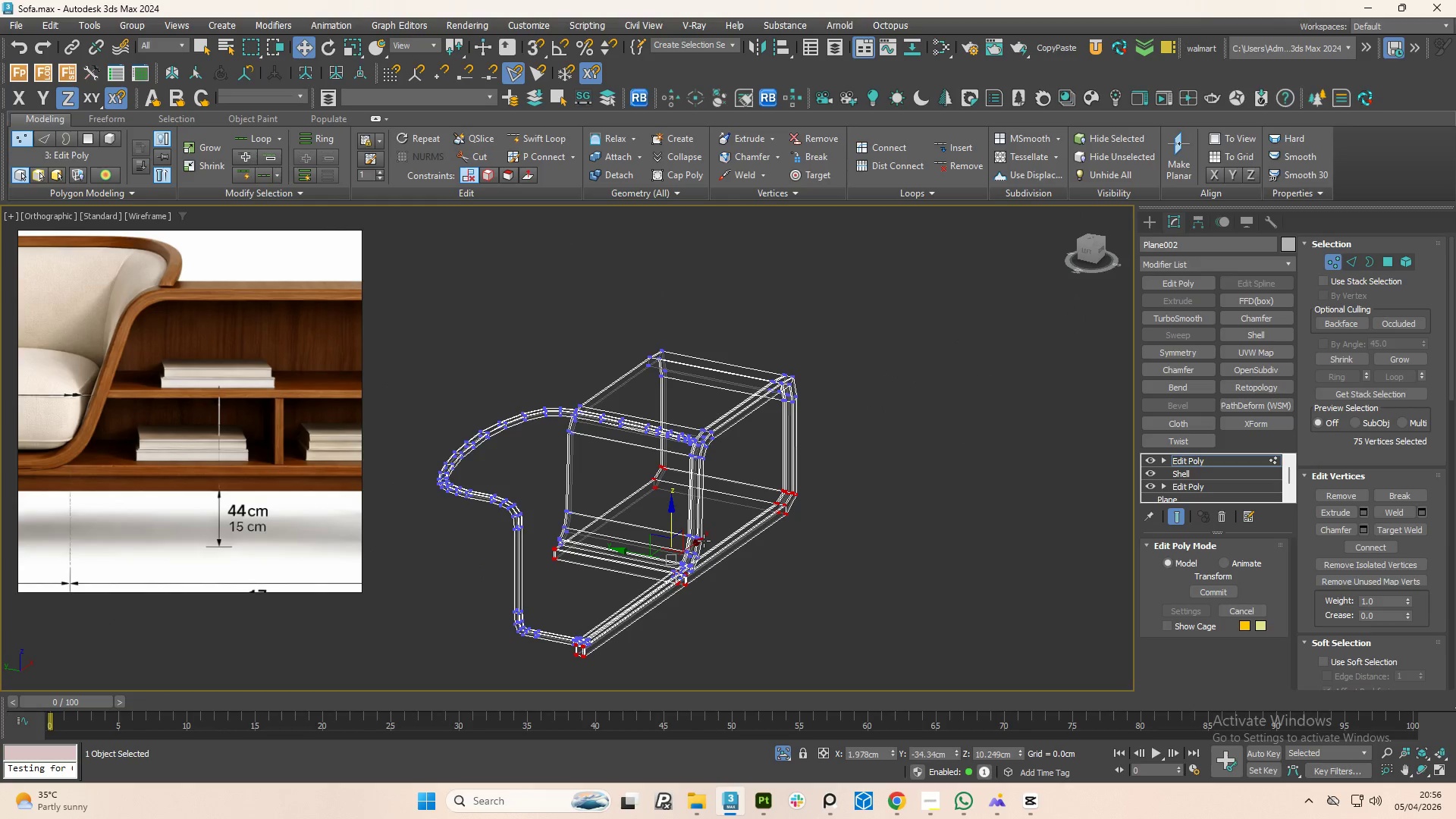 
key(Control+Z)
 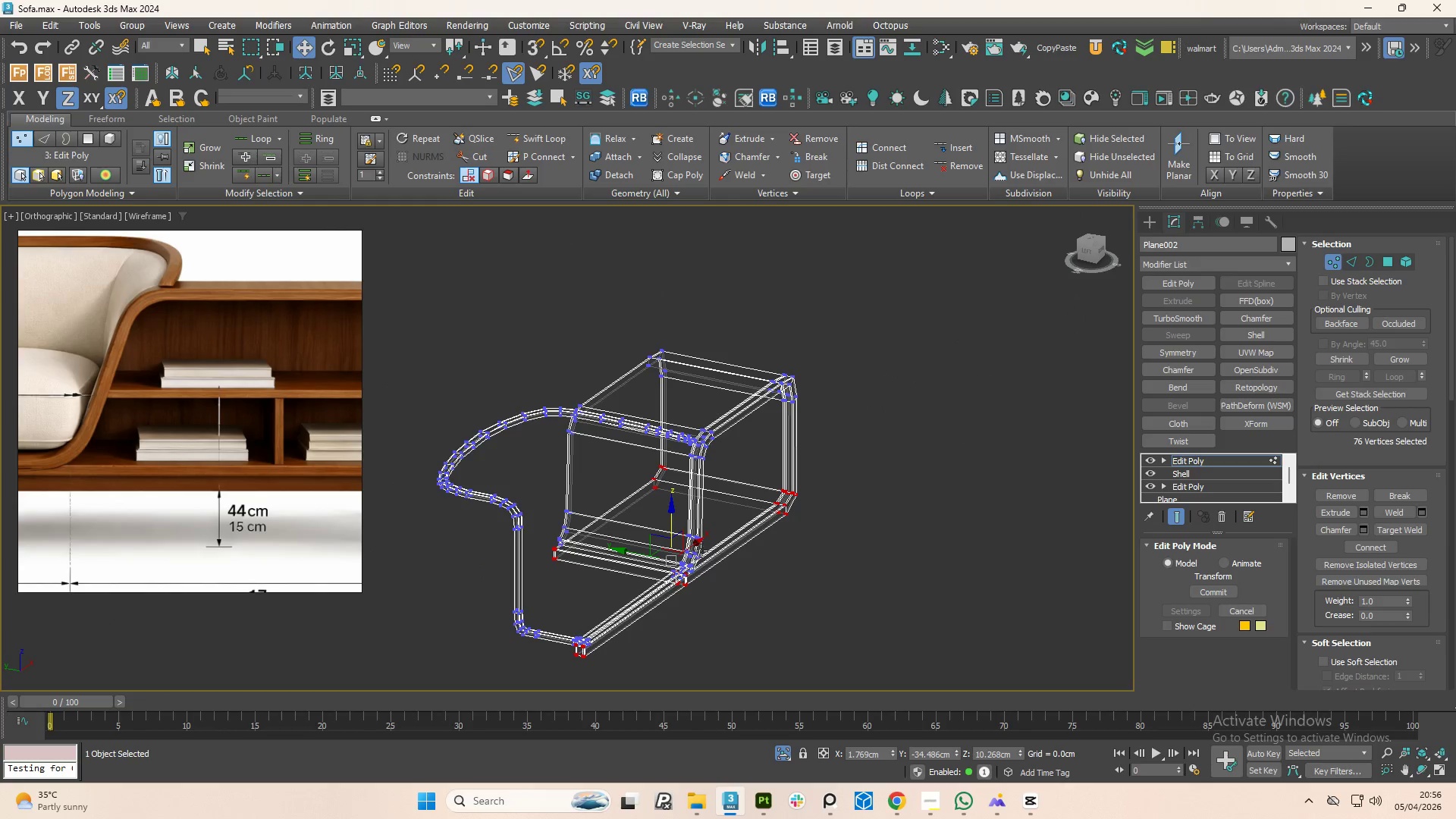 
scroll: coordinate [703, 539], scroll_direction: down, amount: 2.0
 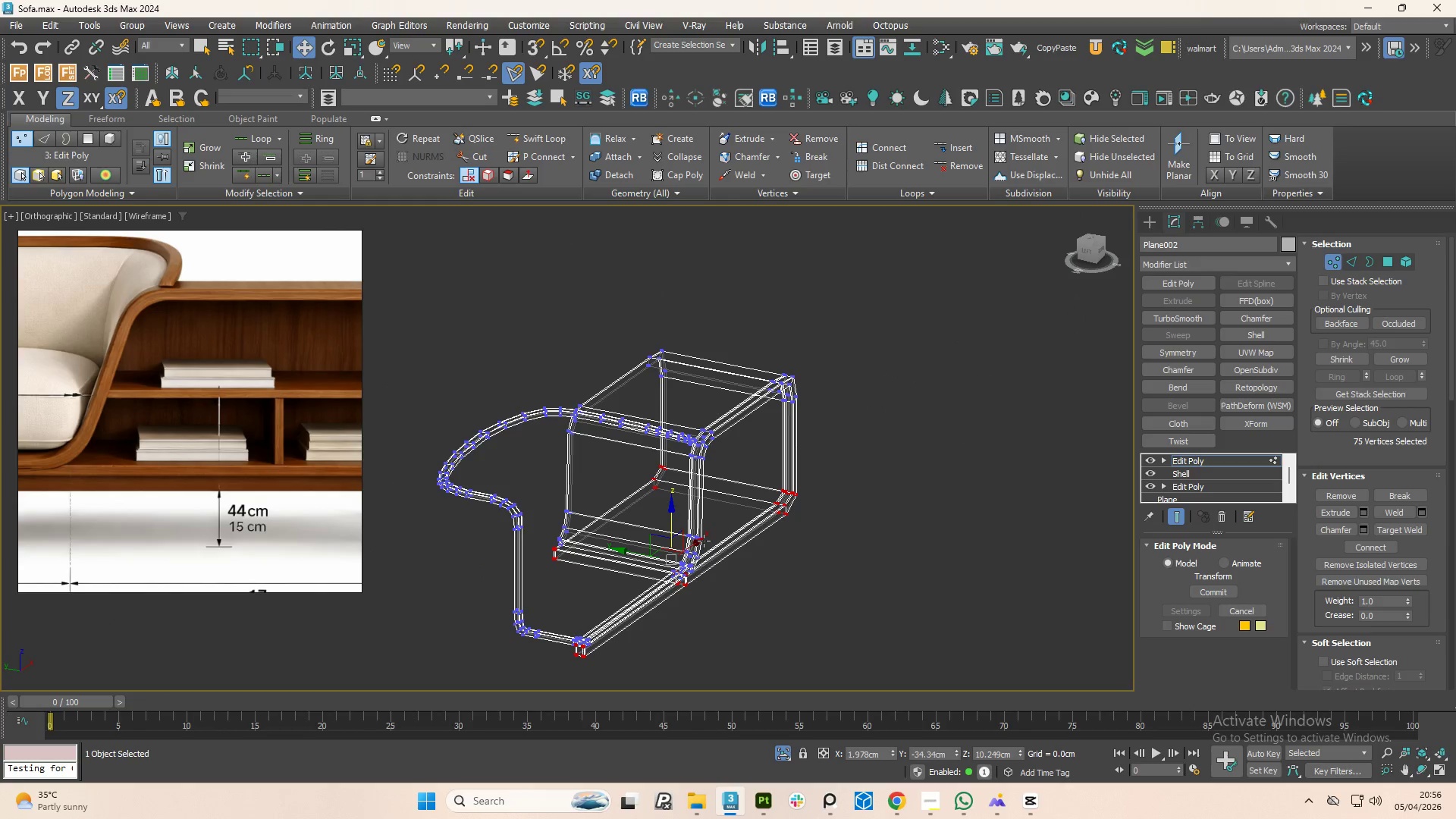 
key(Control+Z)
 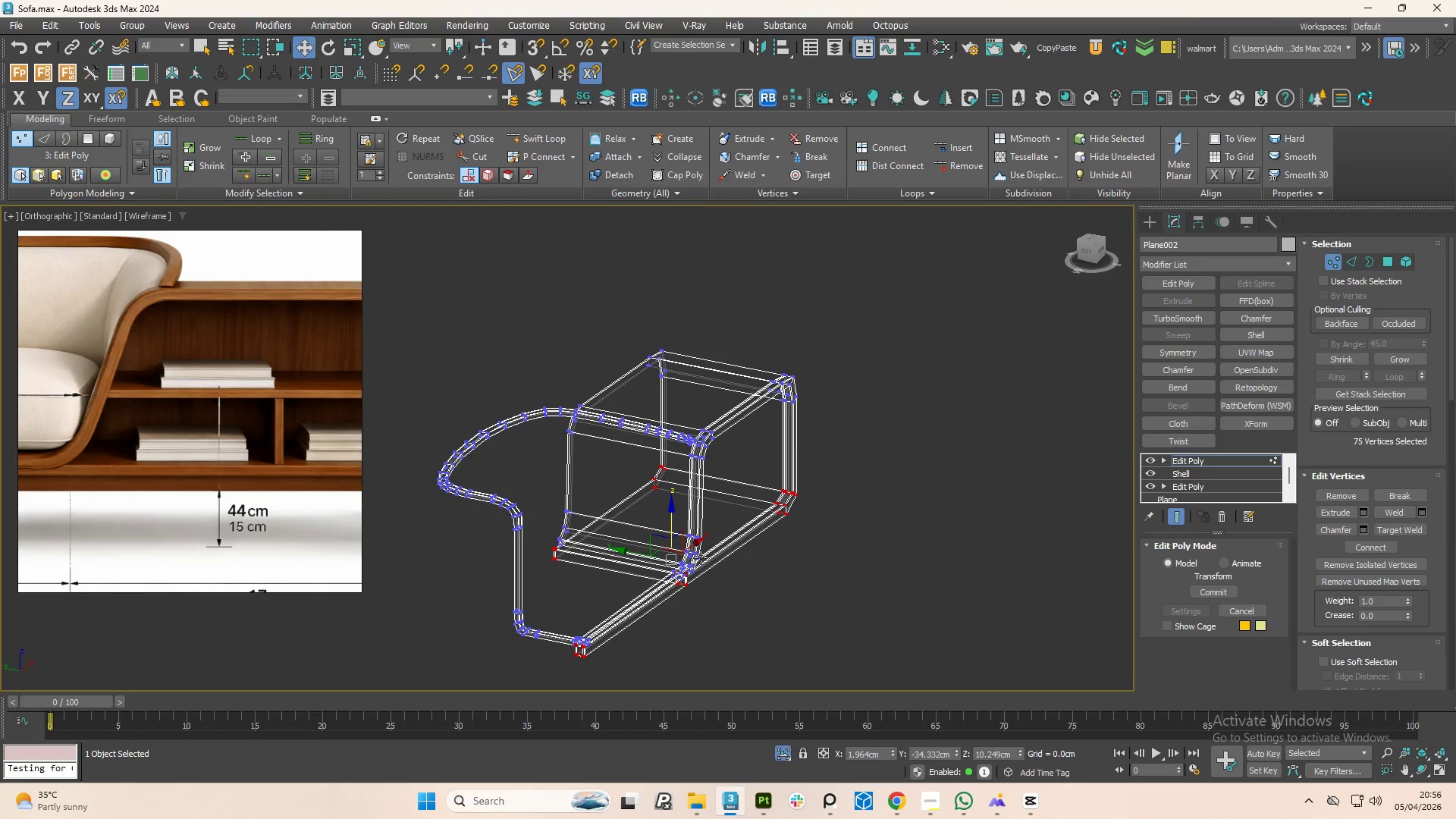 
key(Control+Z)
 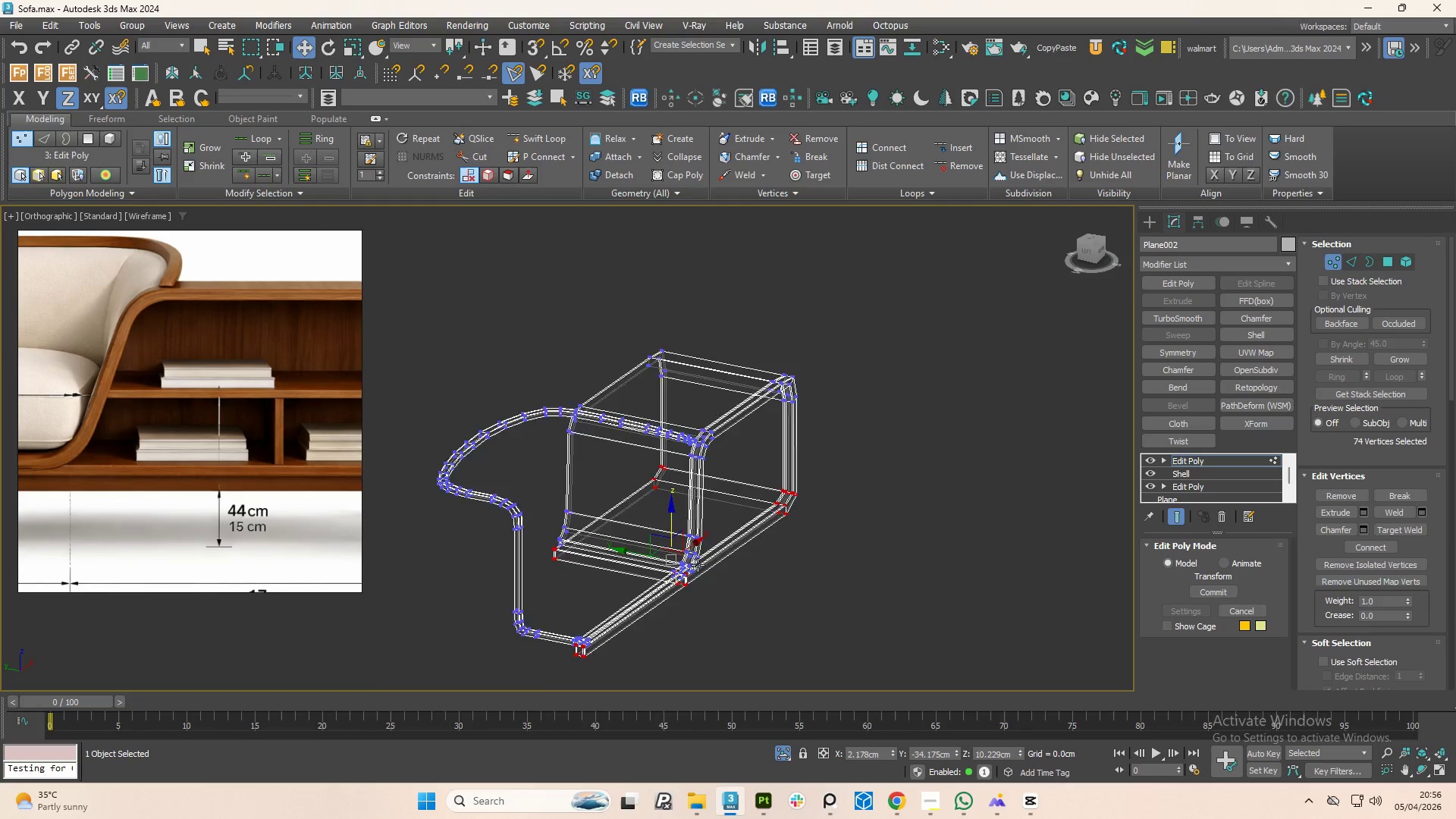 
scroll: coordinate [695, 574], scroll_direction: up, amount: 3.0
 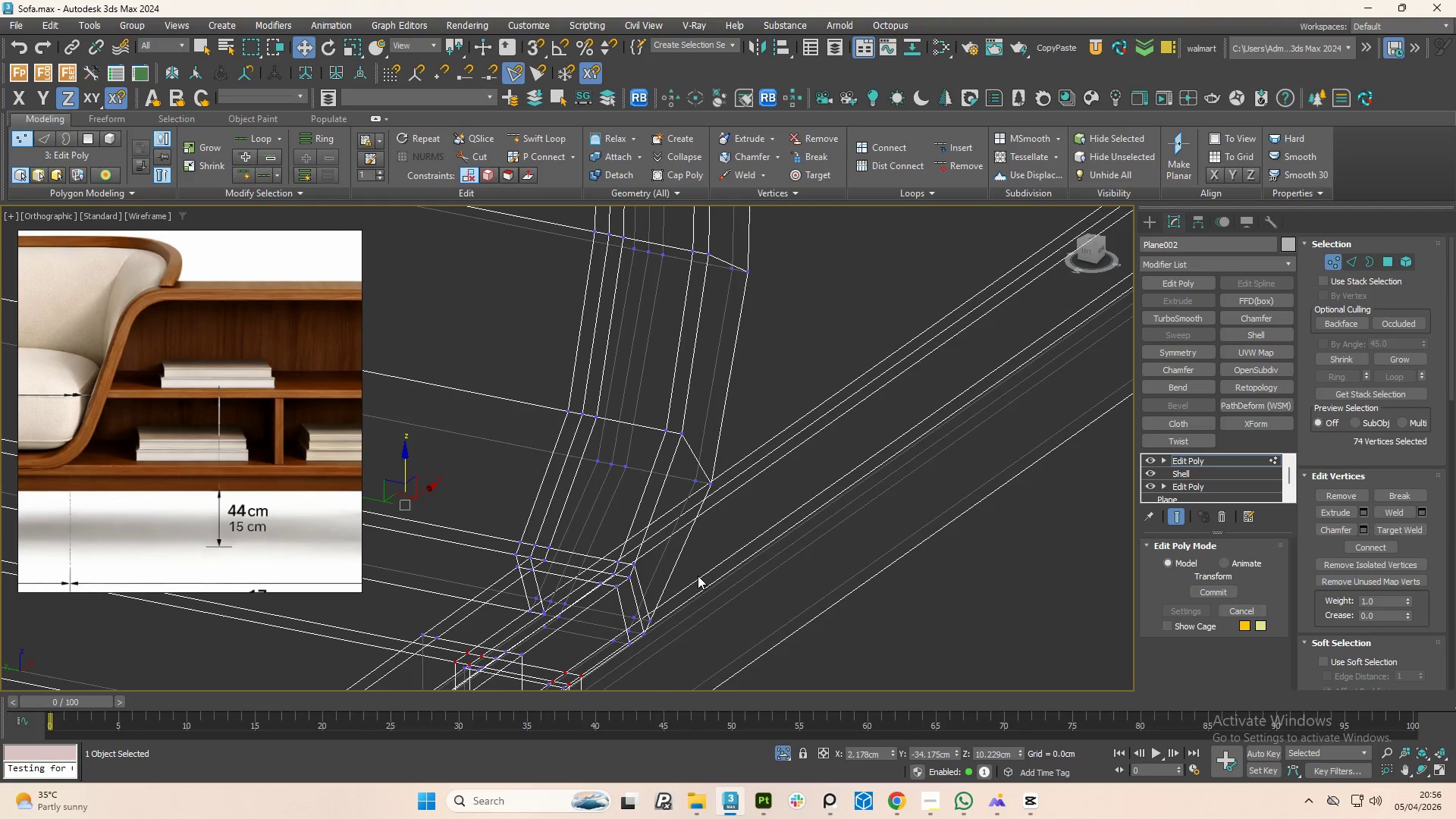 
key(Control+Z)
 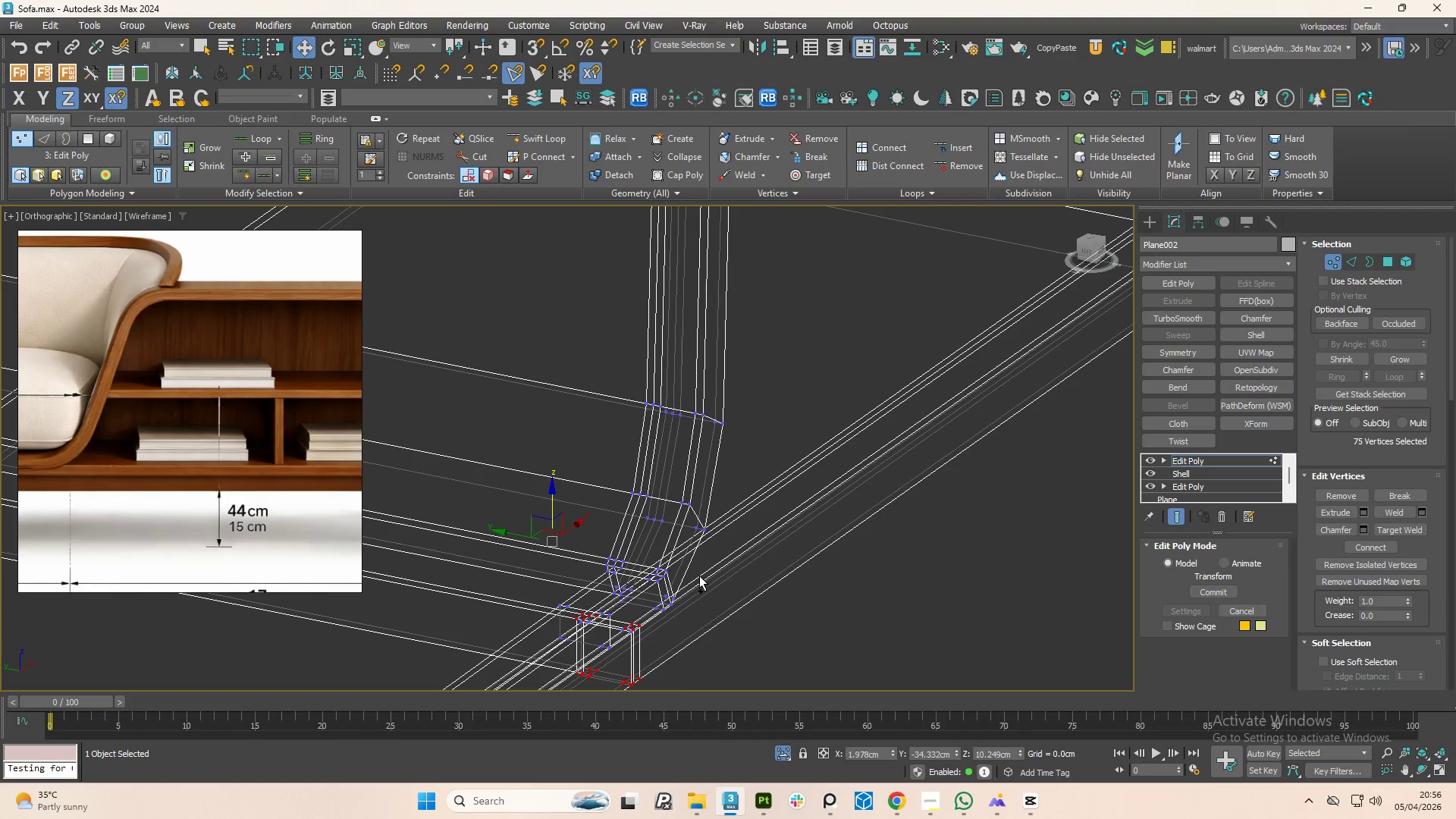 
scroll: coordinate [698, 576], scroll_direction: down, amount: 2.0
 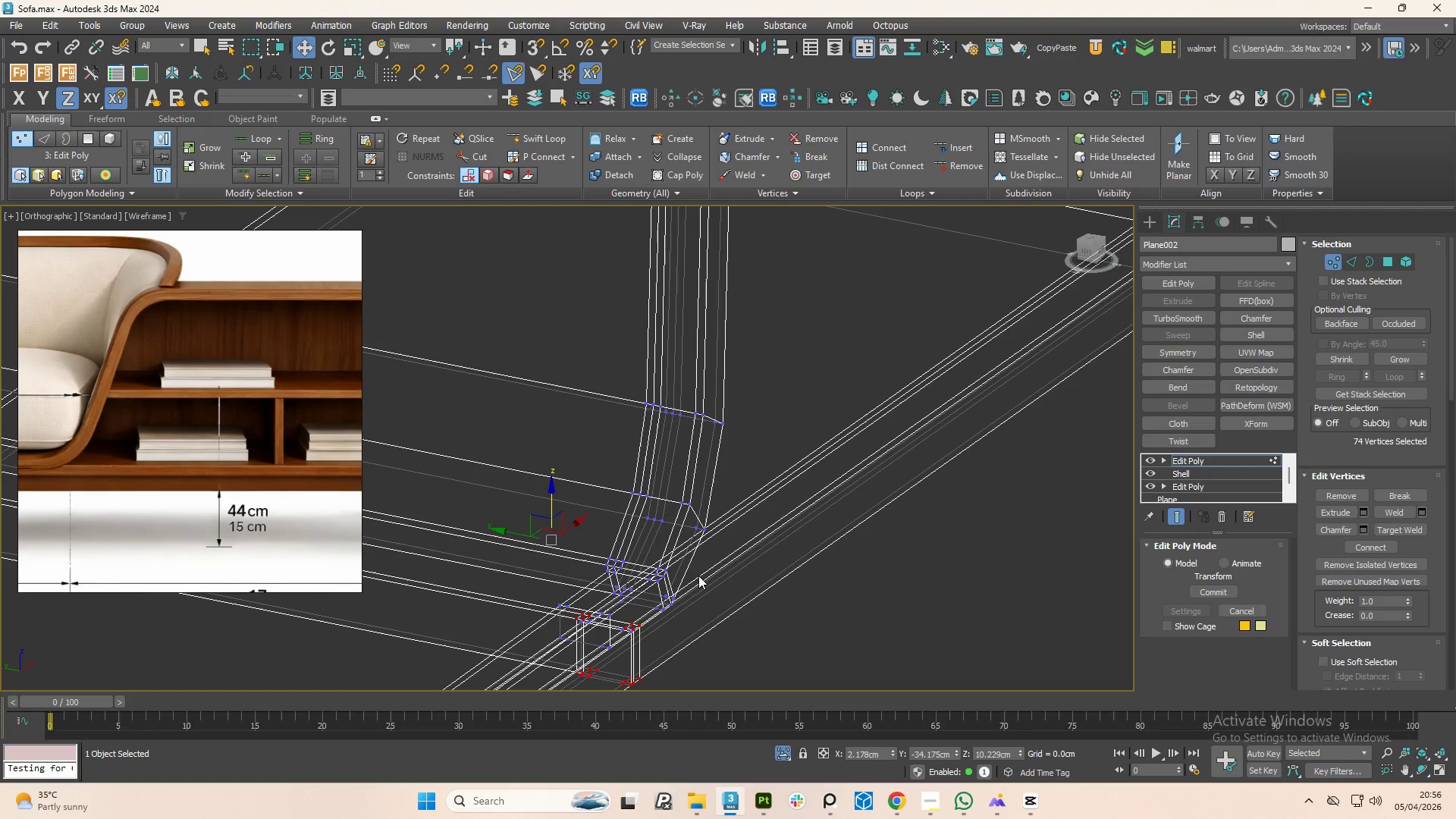 
key(Control+Z)
 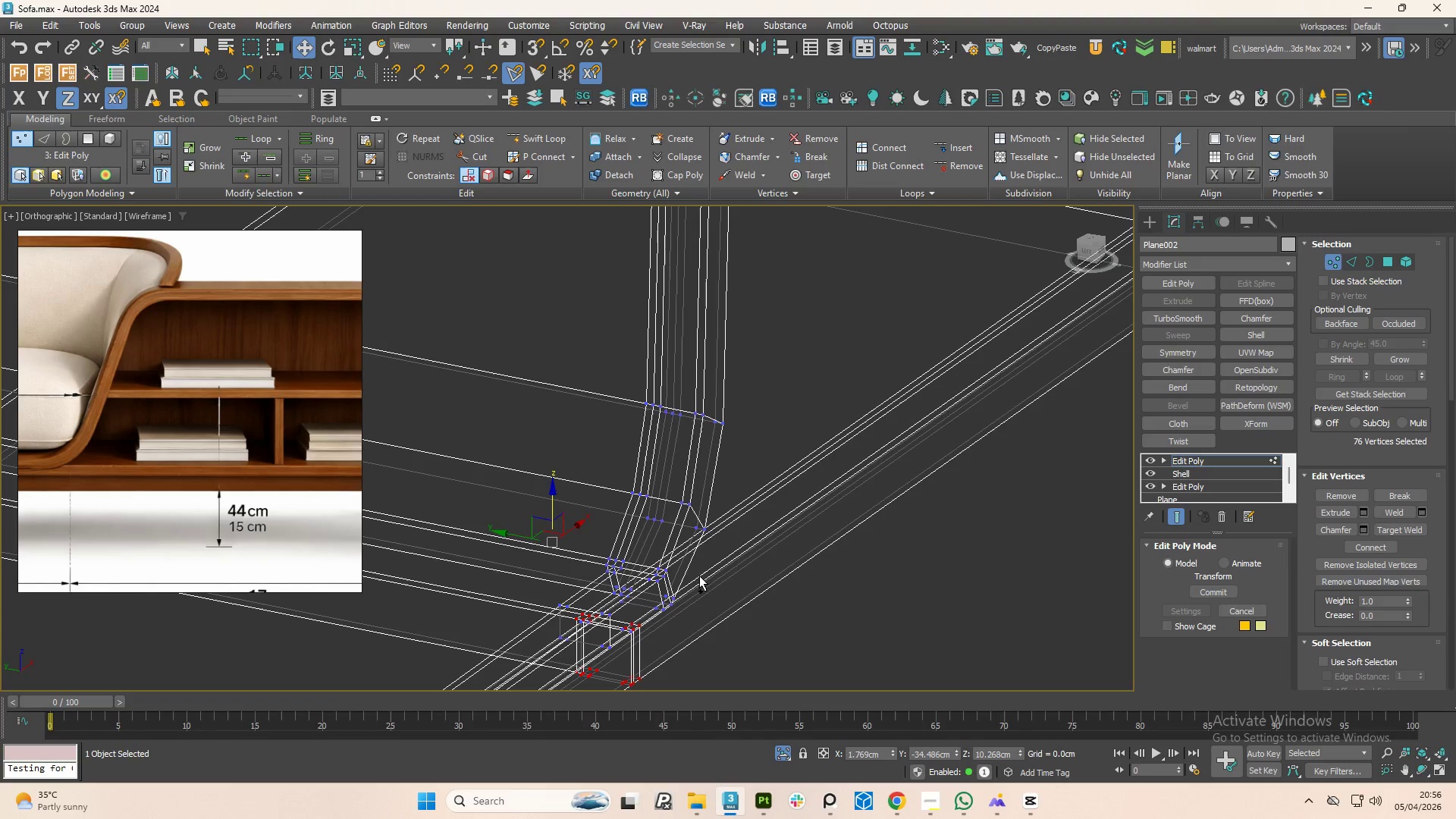 
key(Control+Z)
 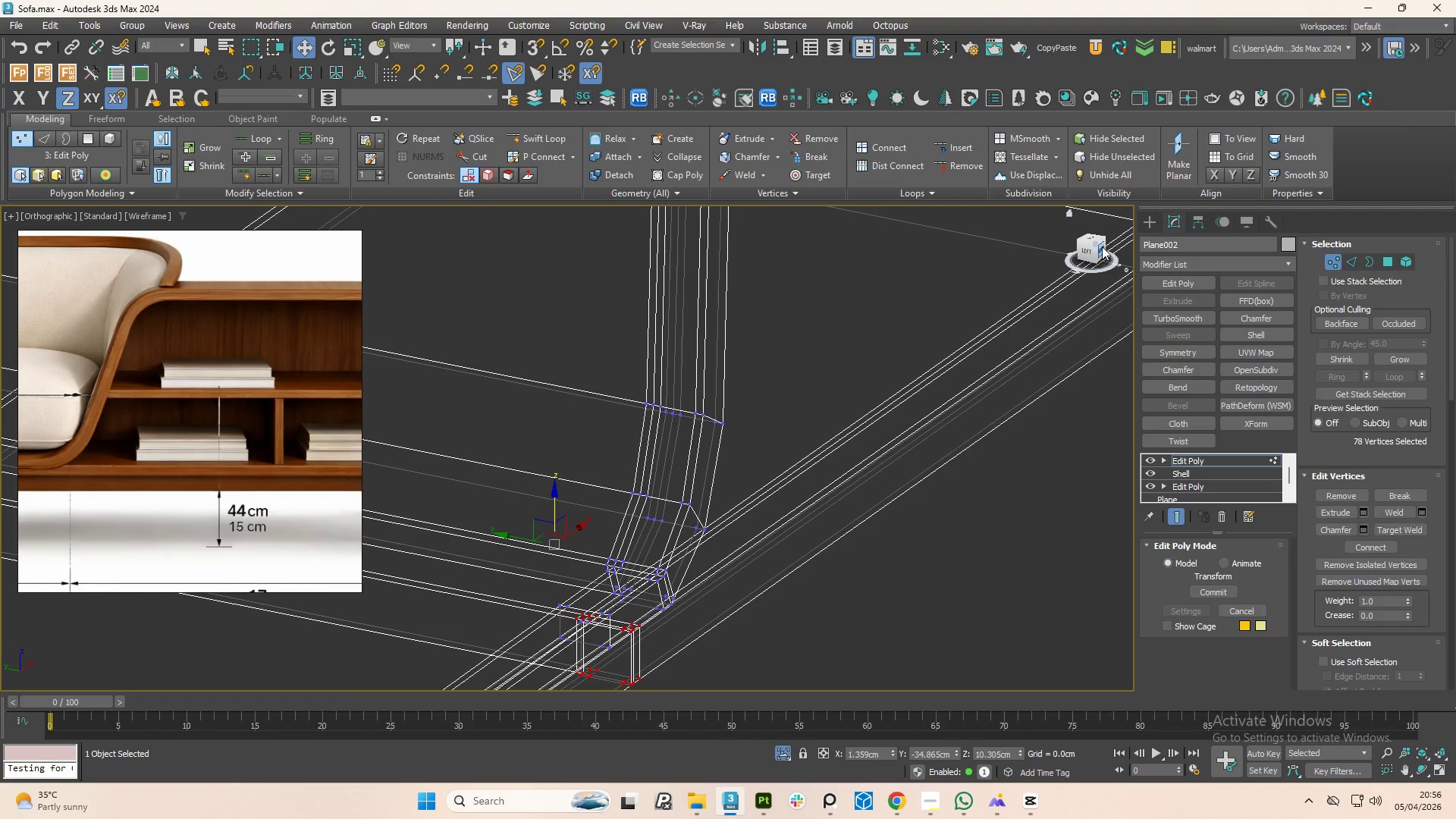 
left_click([1102, 246])
 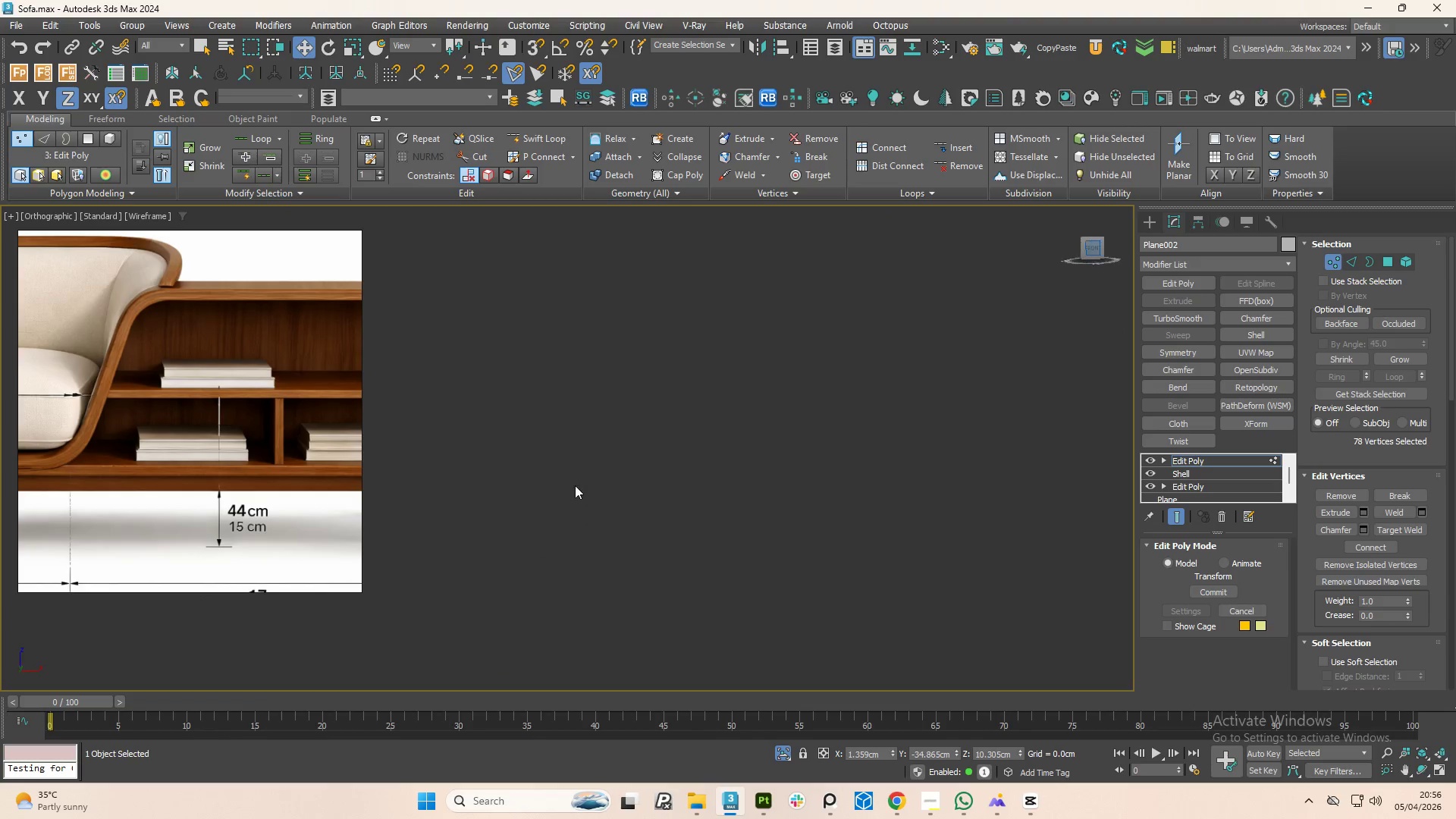 
scroll: coordinate [903, 513], scroll_direction: down, amount: 7.0
 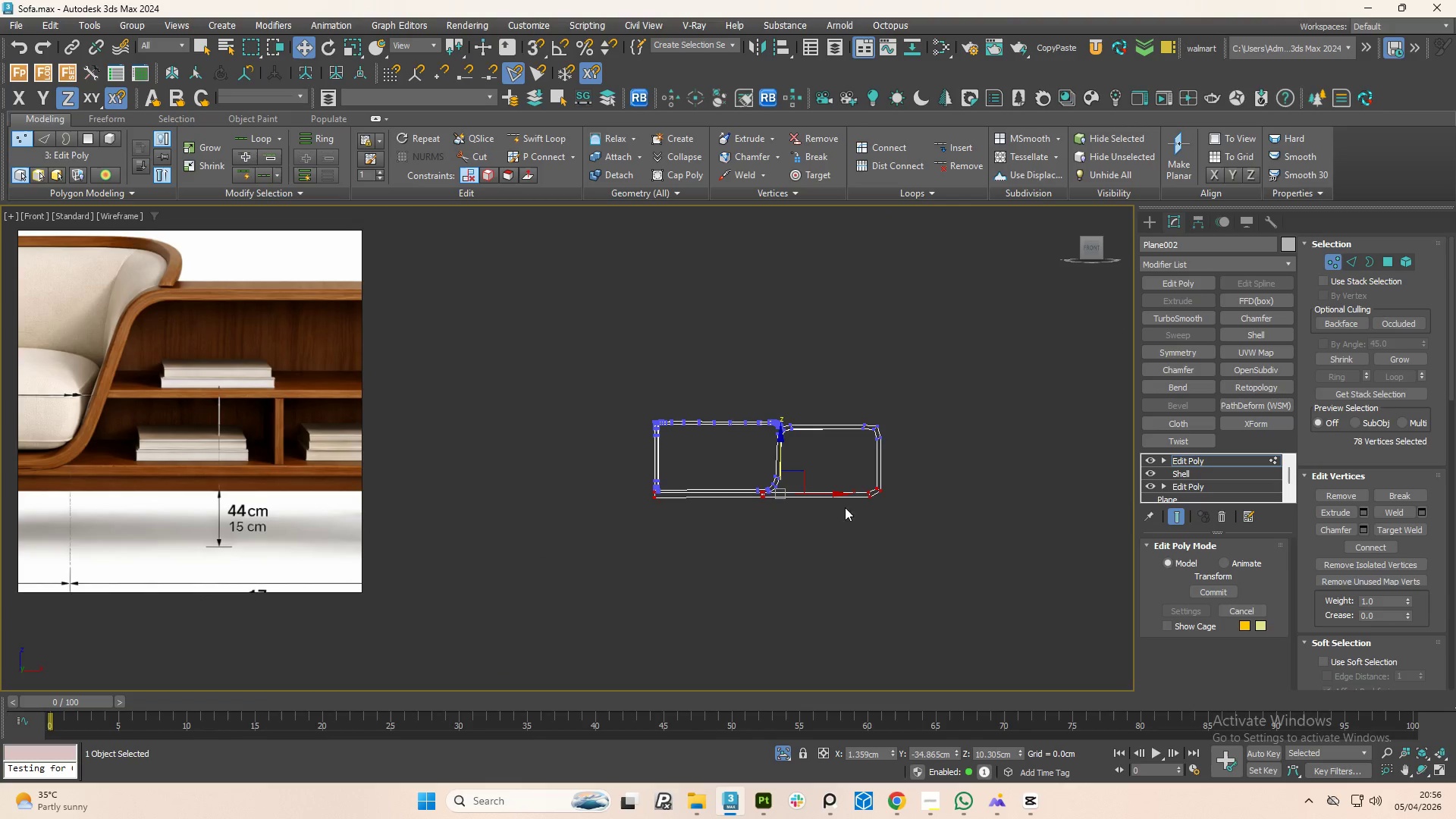 
scroll: coordinate [777, 466], scroll_direction: up, amount: 11.0
 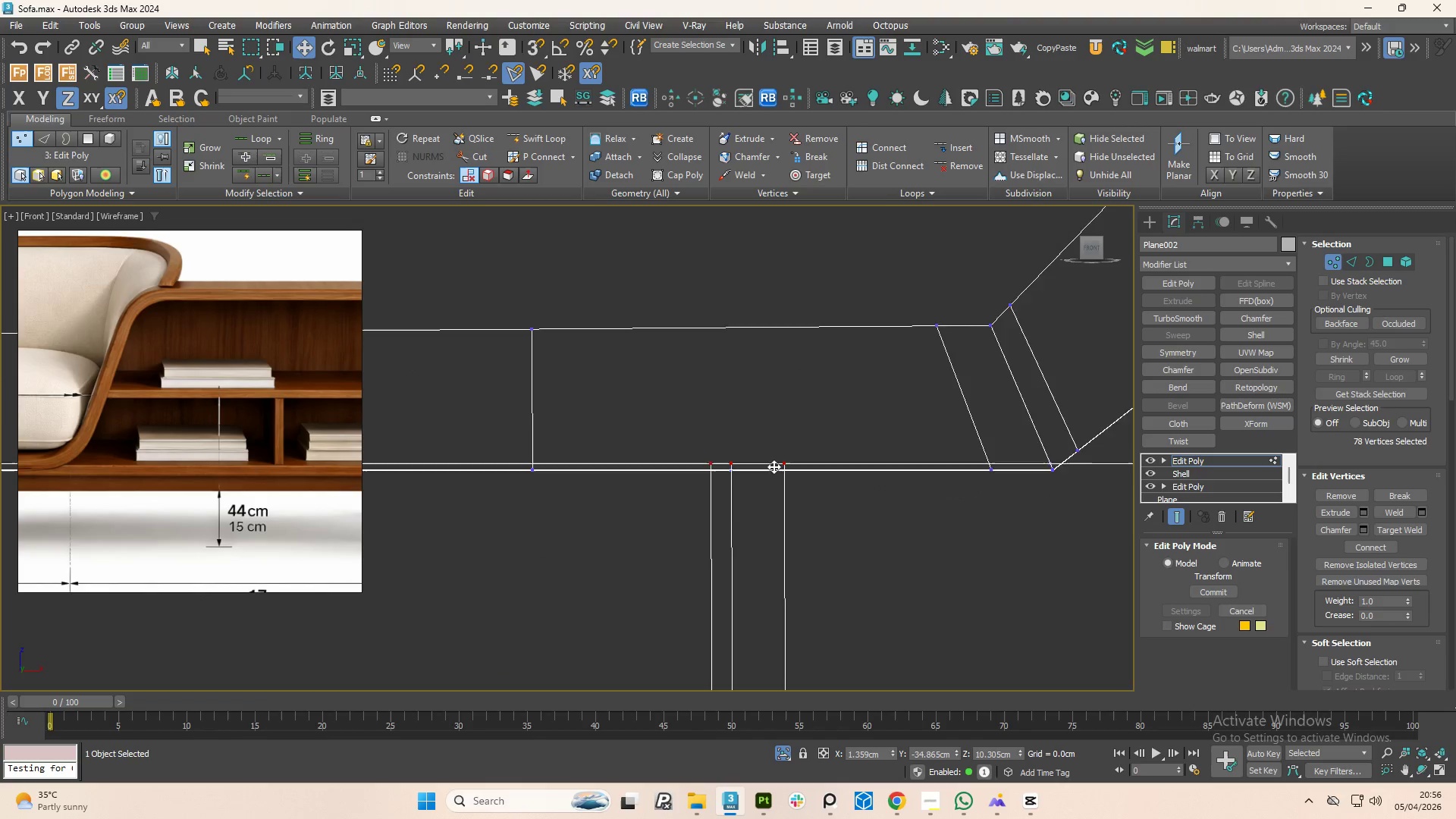 
scroll: coordinate [767, 469], scroll_direction: down, amount: 3.0
 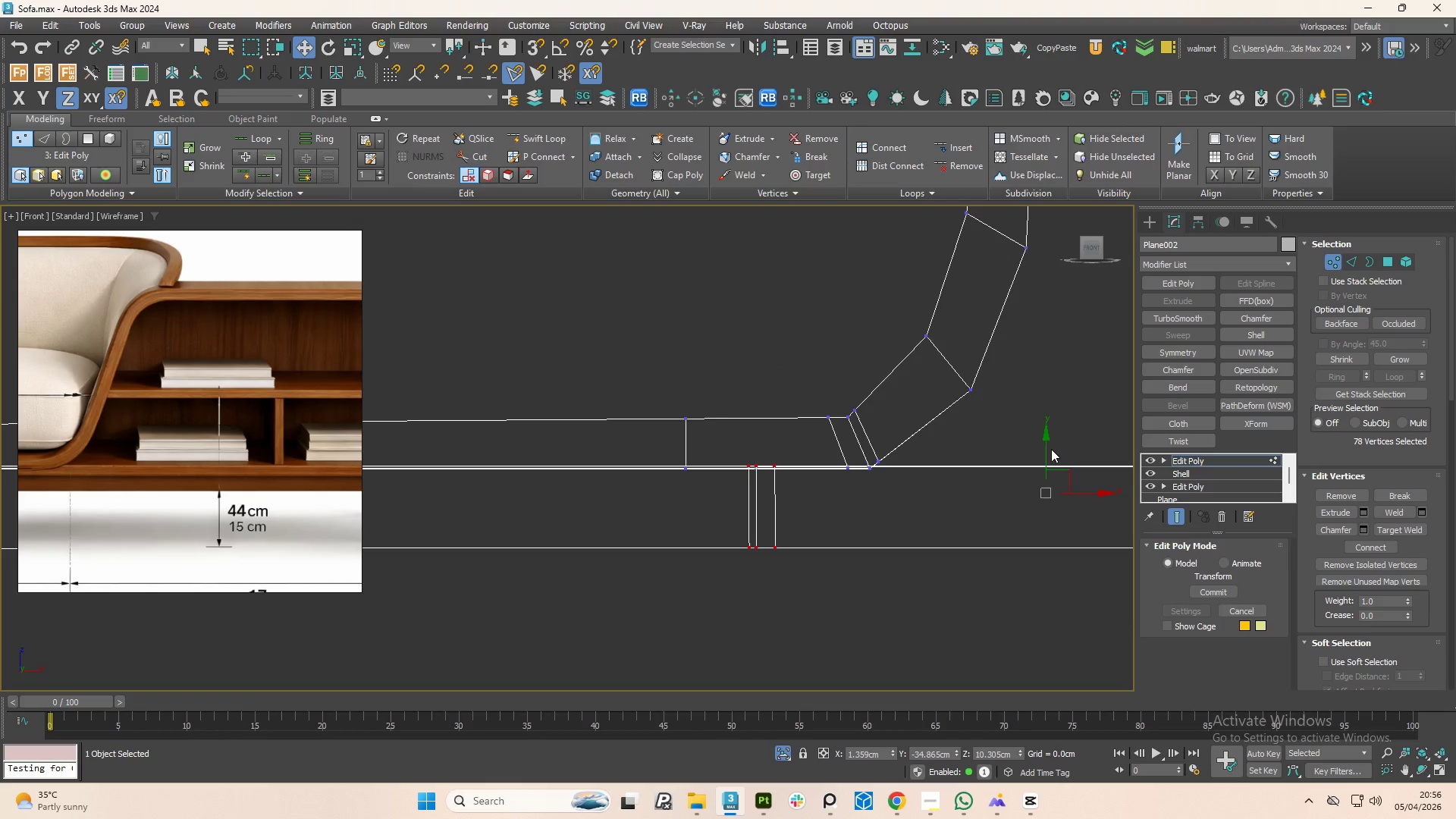 
left_click_drag(start_coordinate=[1046, 449], to_coordinate=[1053, 479])
 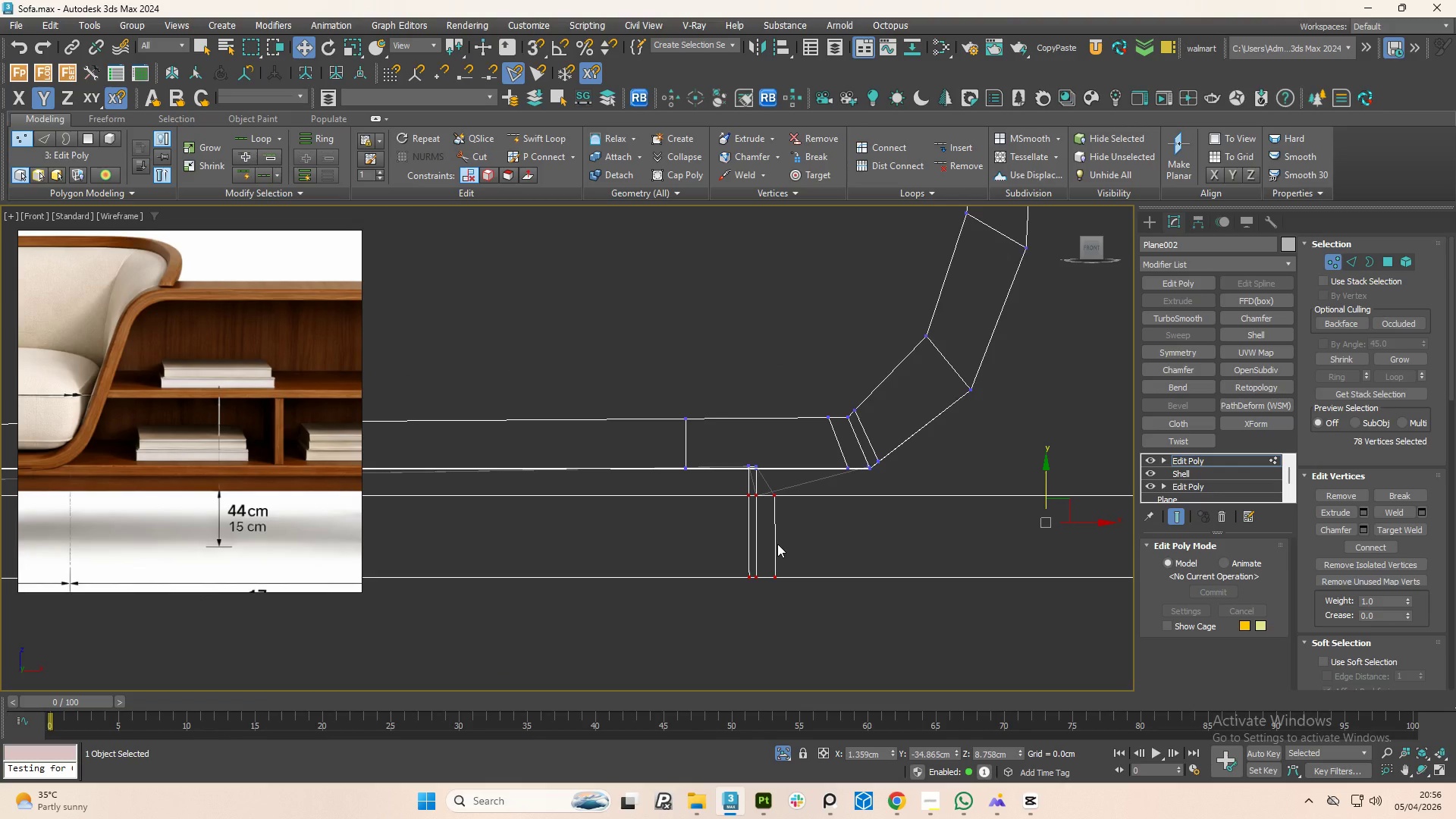 
key(F3)
 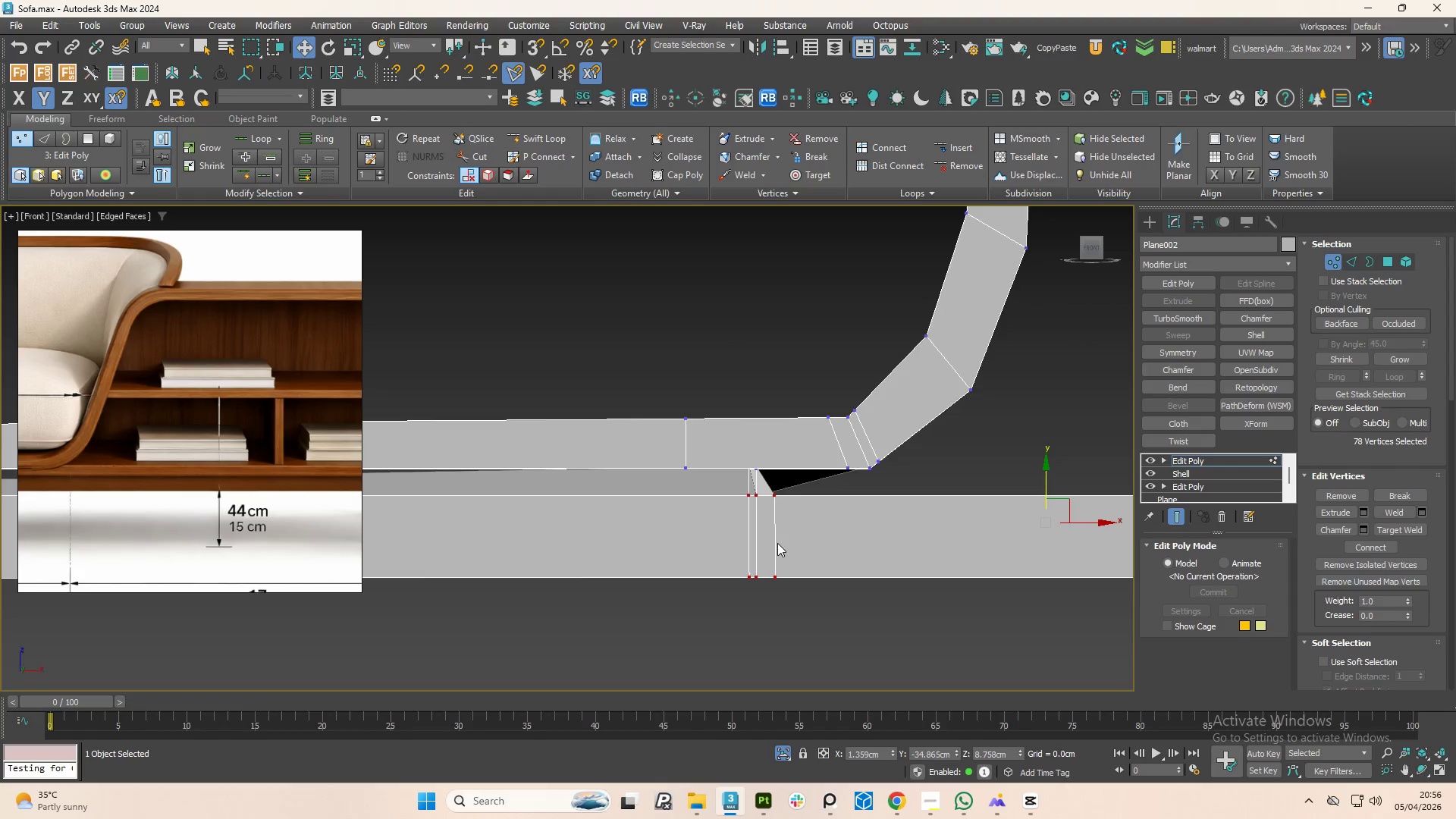 
hold_key(key=AltLeft, duration=0.94)
 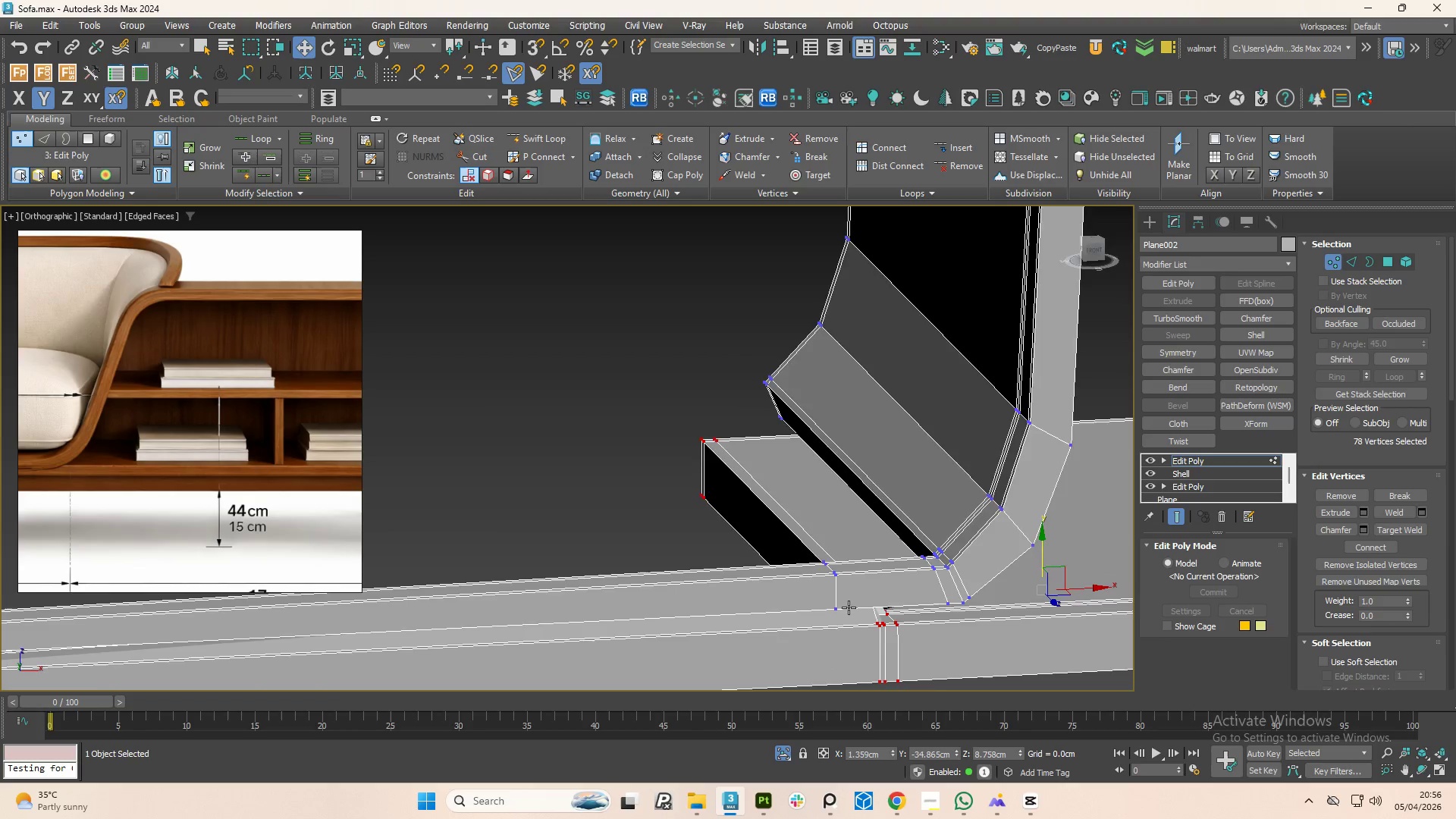 
scroll: coordinate [777, 543], scroll_direction: down, amount: 1.0
 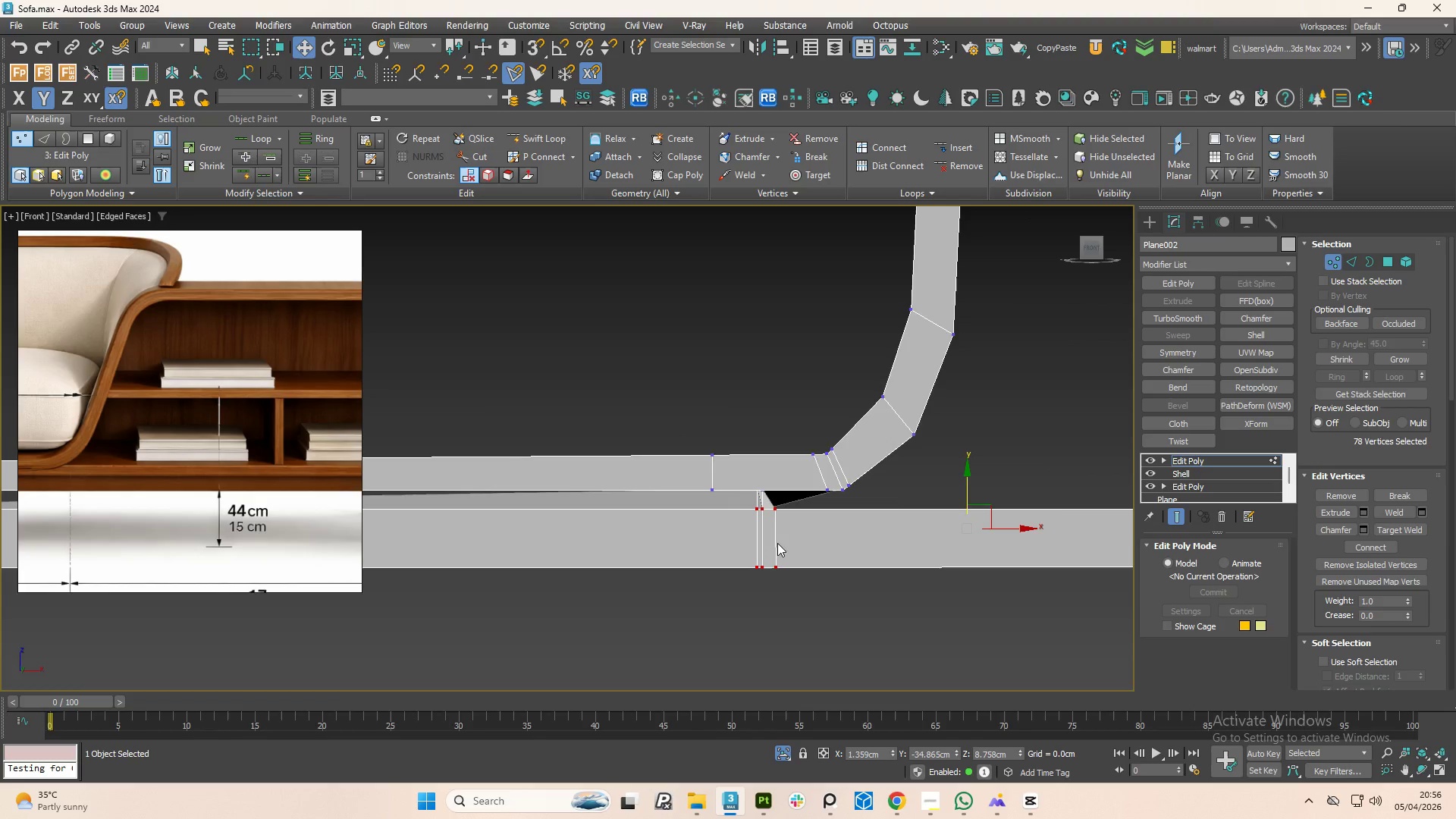 
scroll: coordinate [861, 613], scroll_direction: up, amount: 4.0
 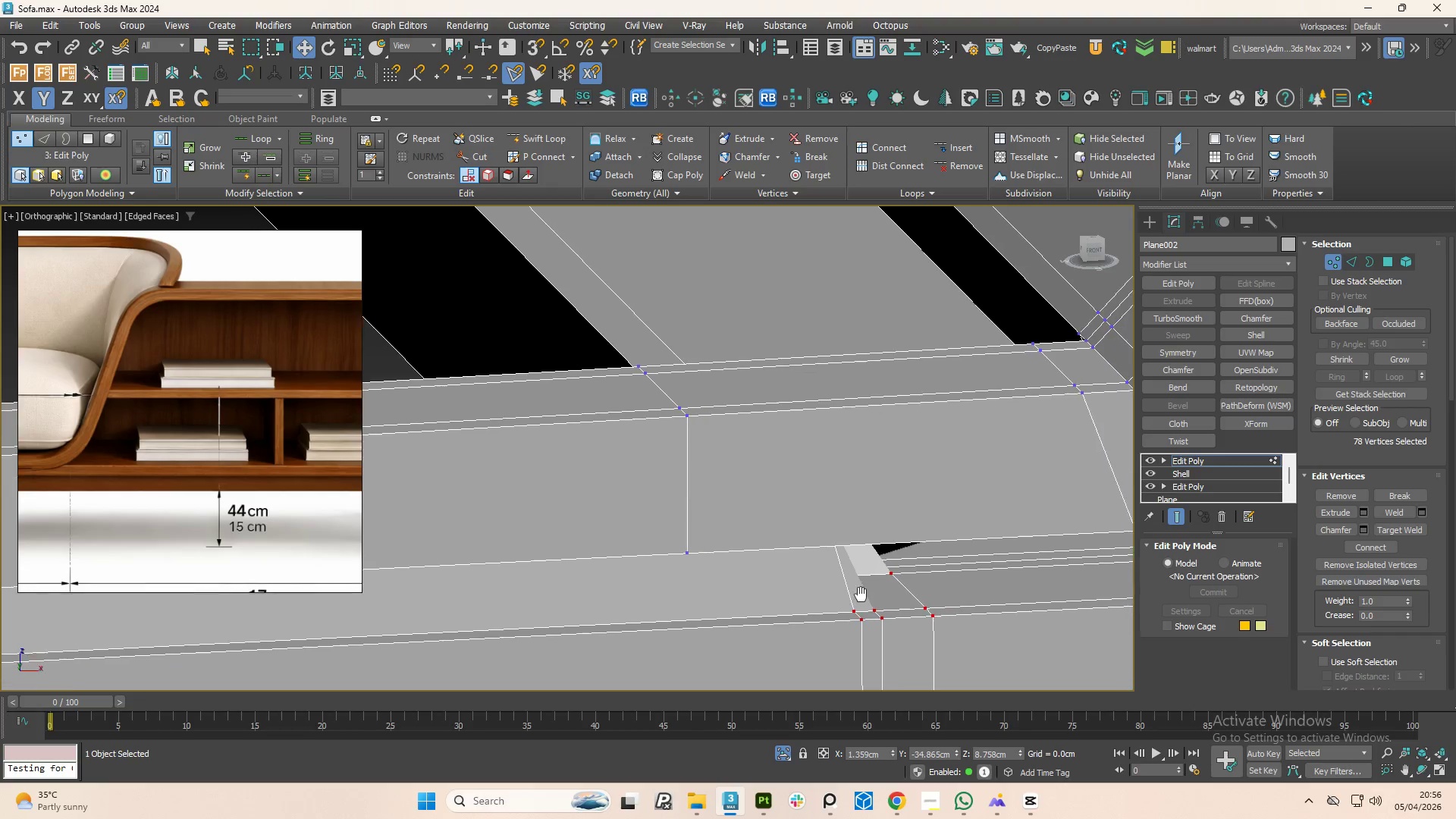 
key(Control+Z)
 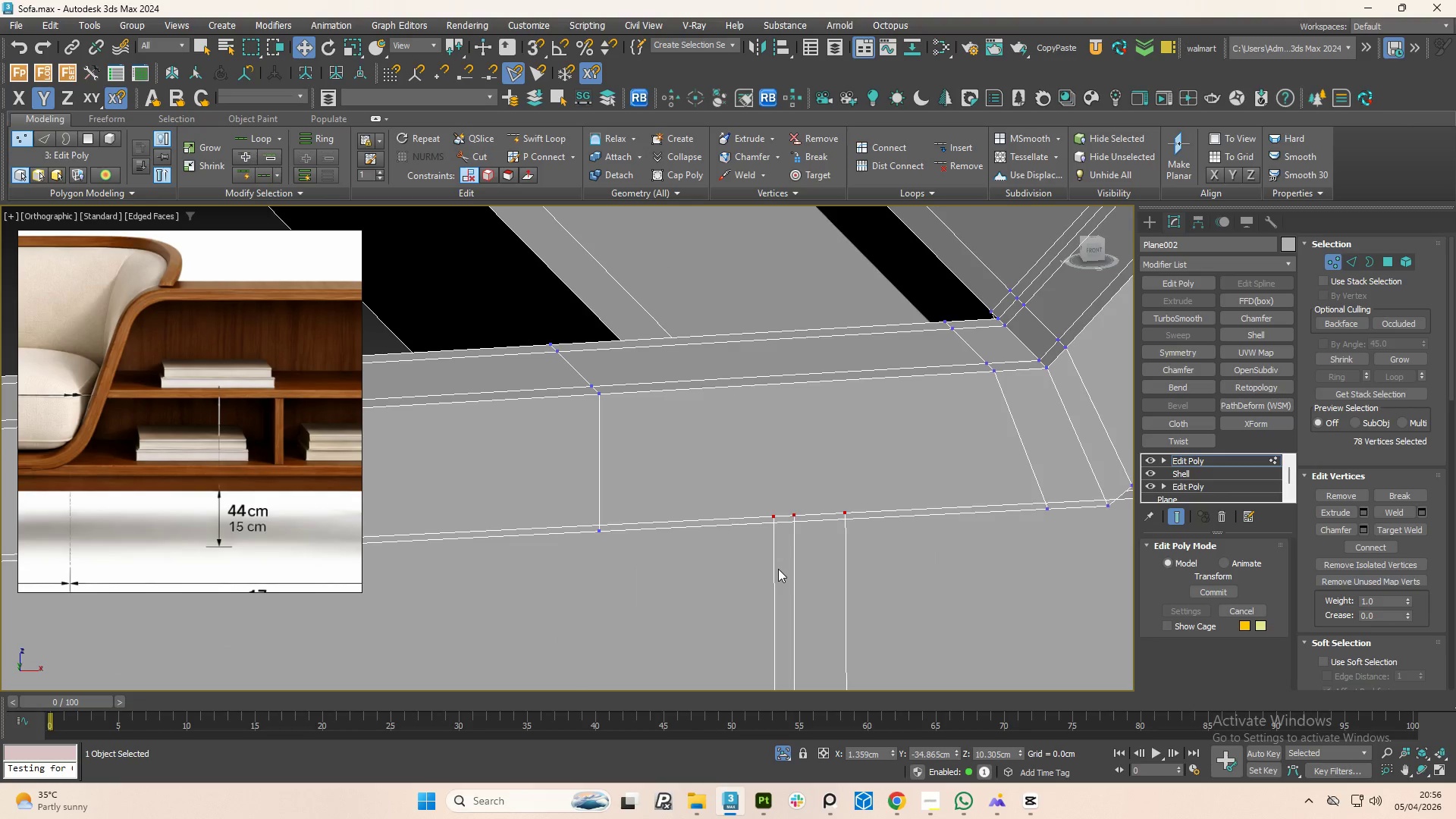 
key(F3)
 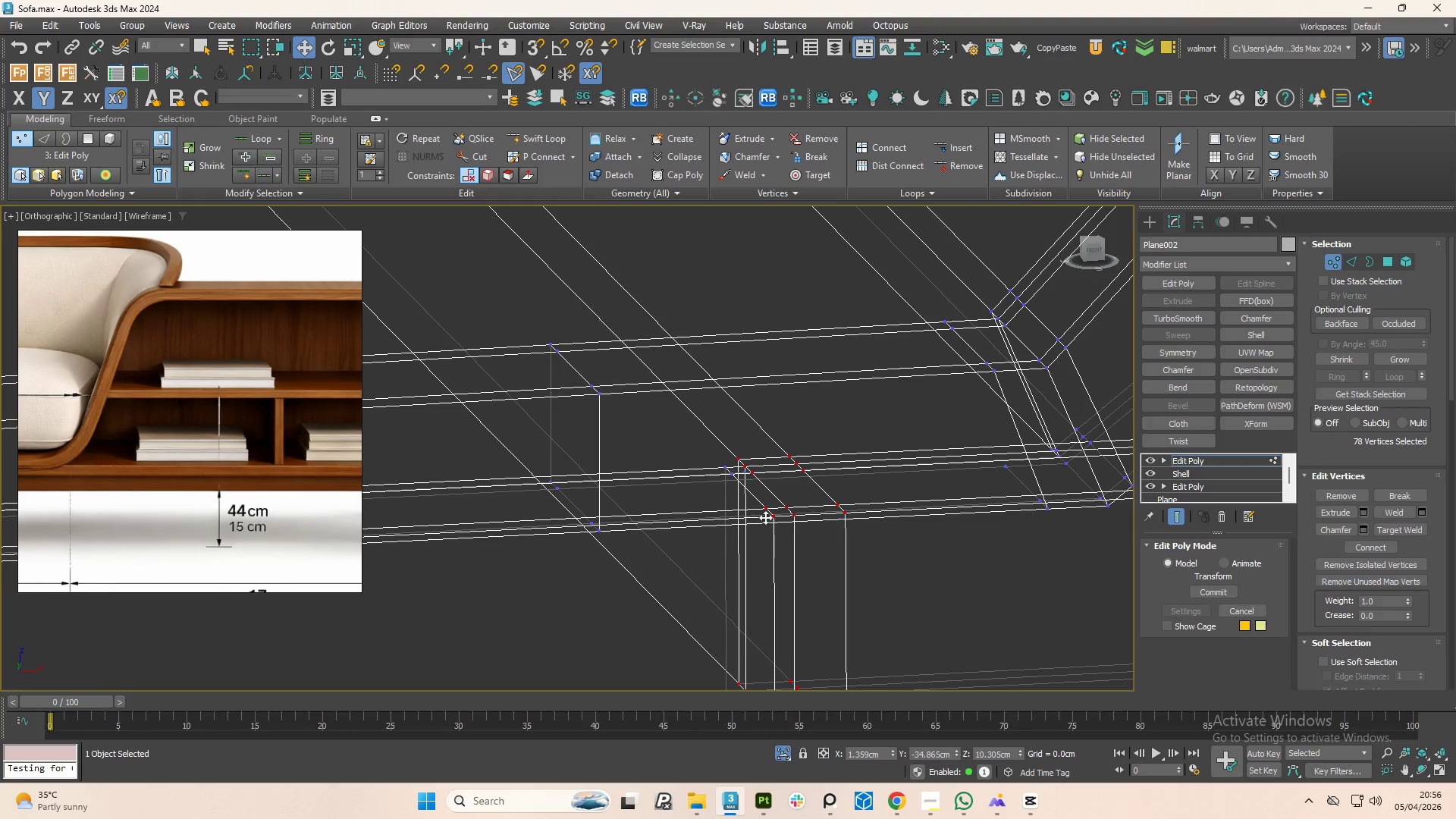 
hold_key(key=ControlLeft, duration=1.5)
 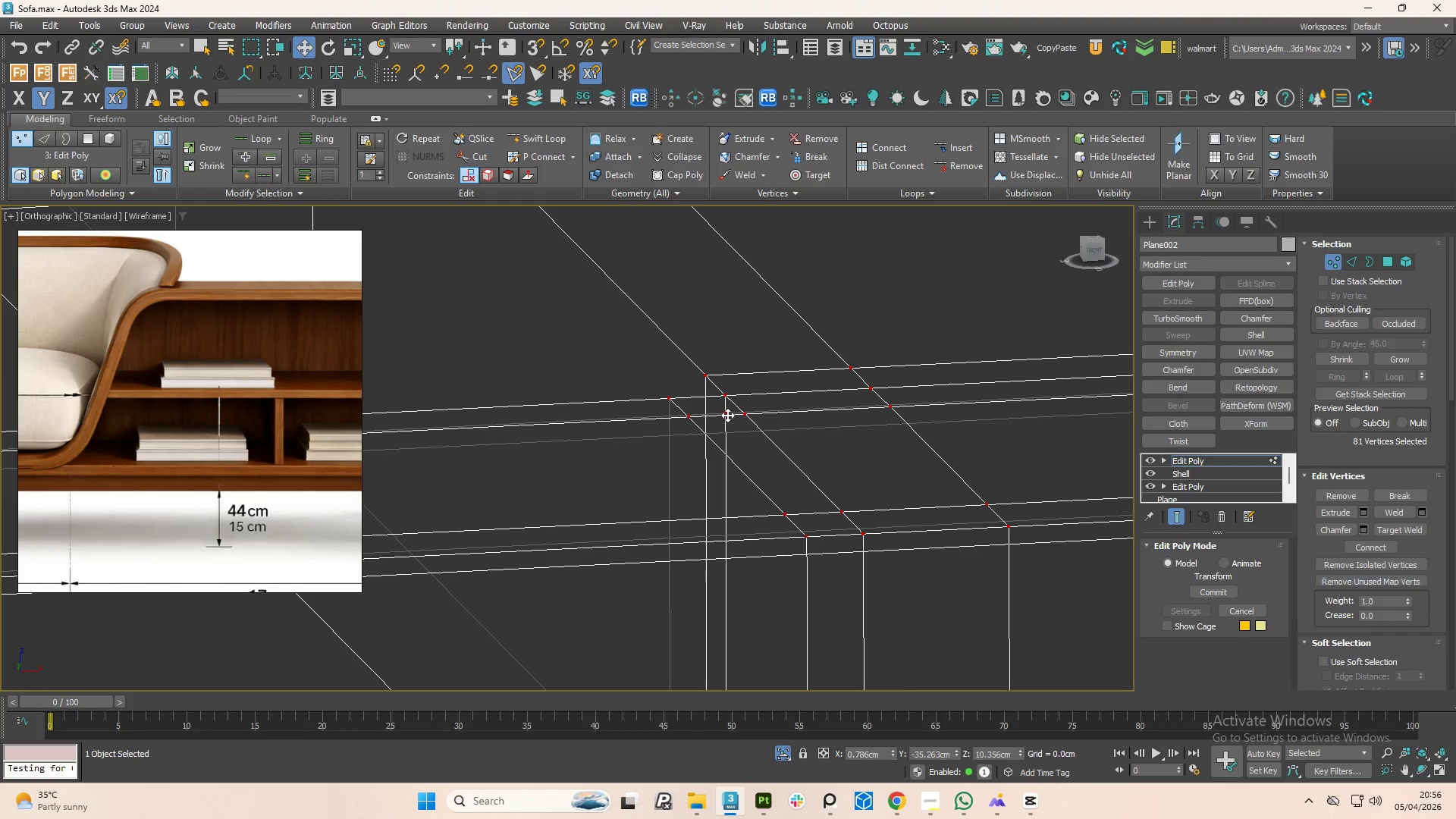 
scroll: coordinate [752, 500], scroll_direction: up, amount: 3.0
 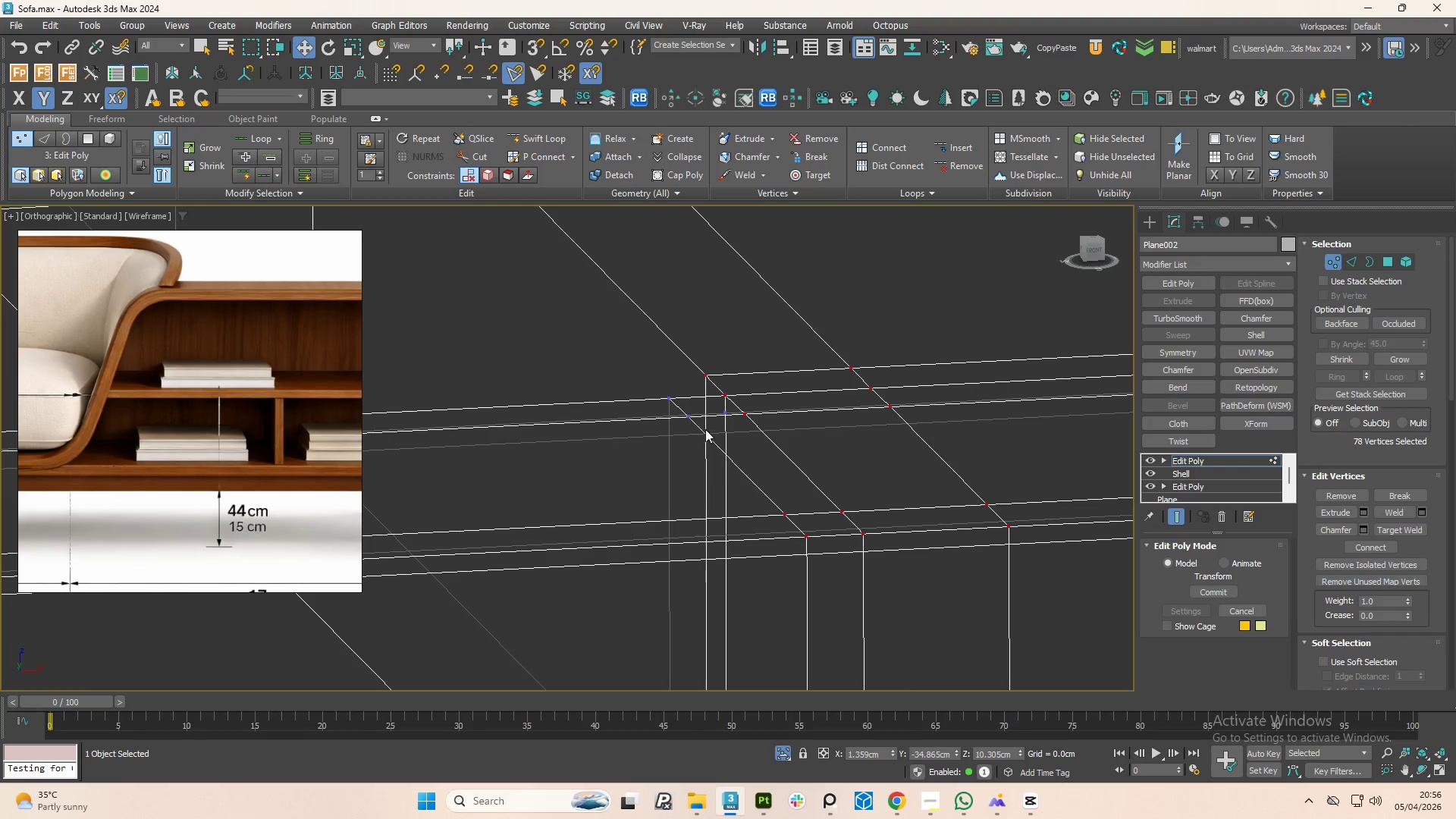 
left_click([695, 419])
 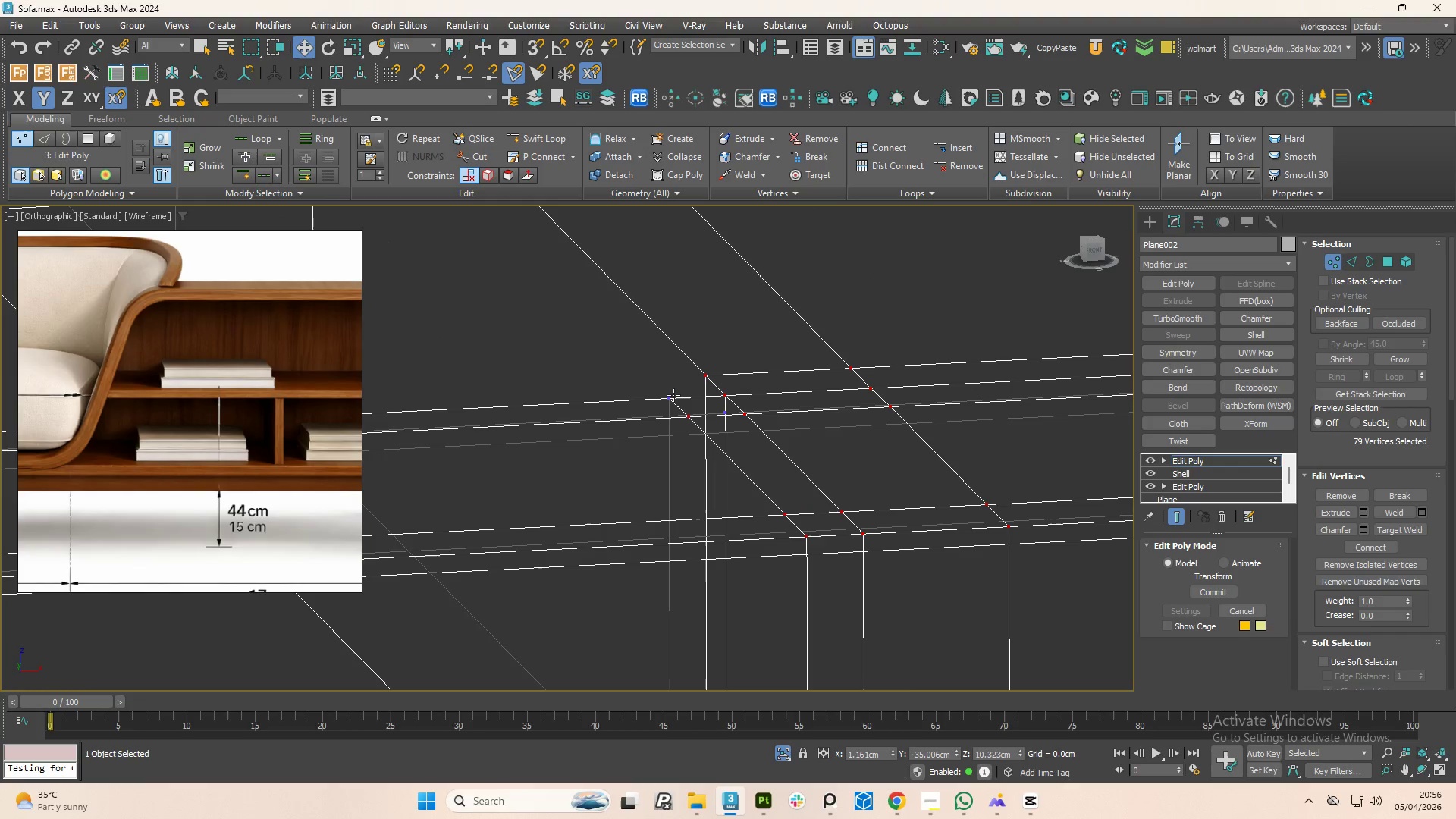 
left_click([673, 395])
 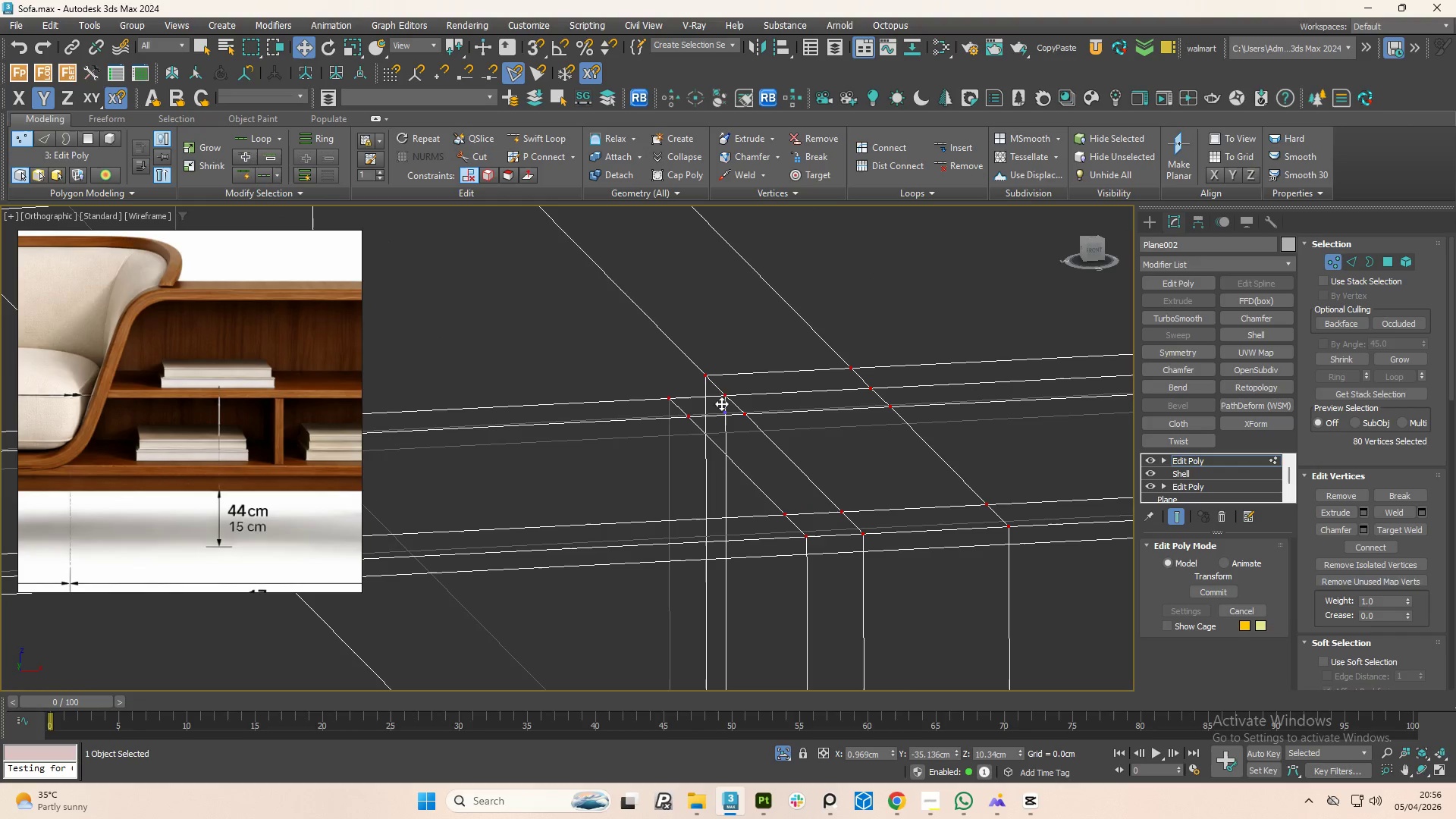 
hold_key(key=ControlLeft, duration=0.64)
left_click([727, 415])
 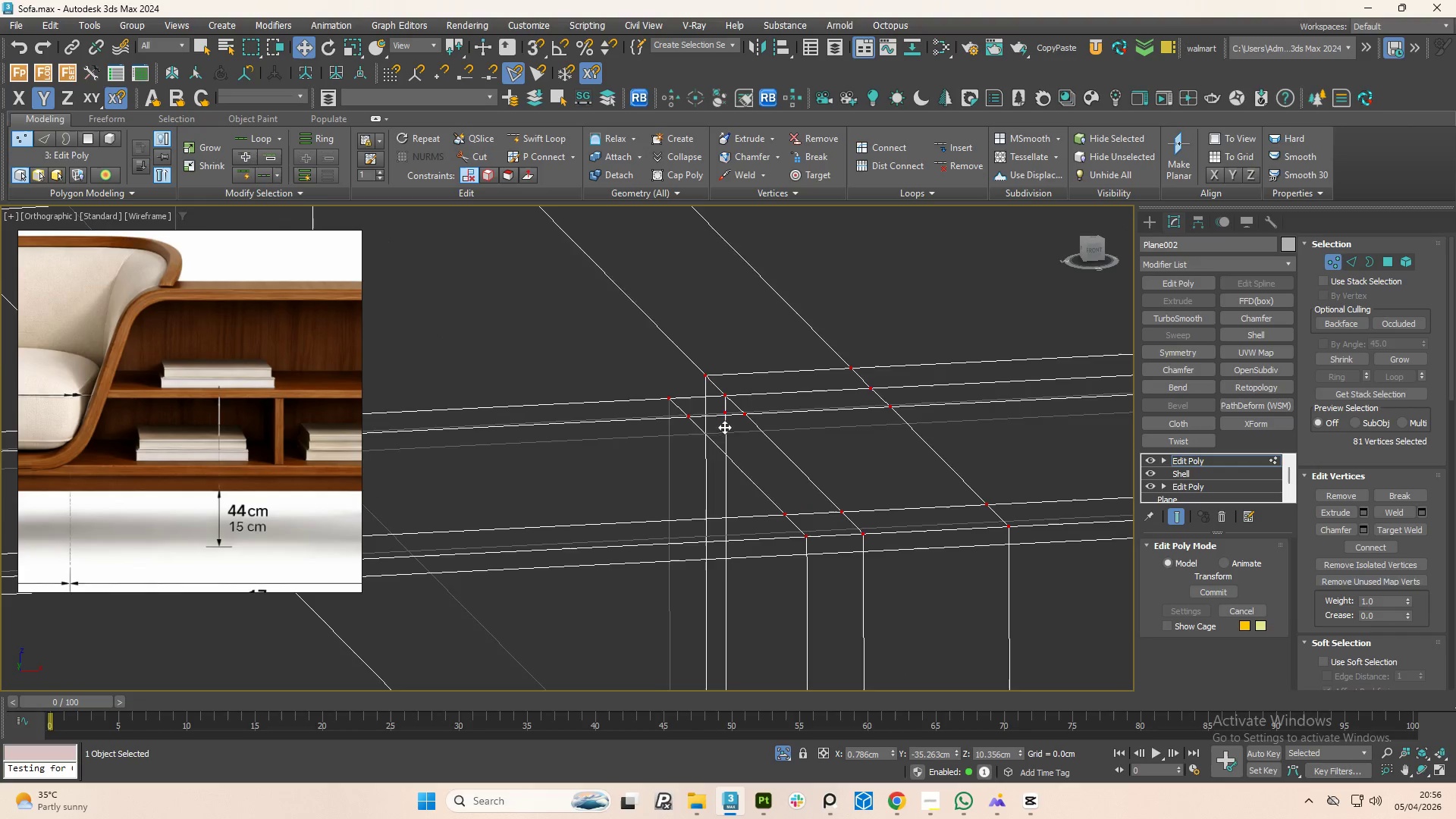 
scroll: coordinate [759, 487], scroll_direction: down, amount: 4.0
 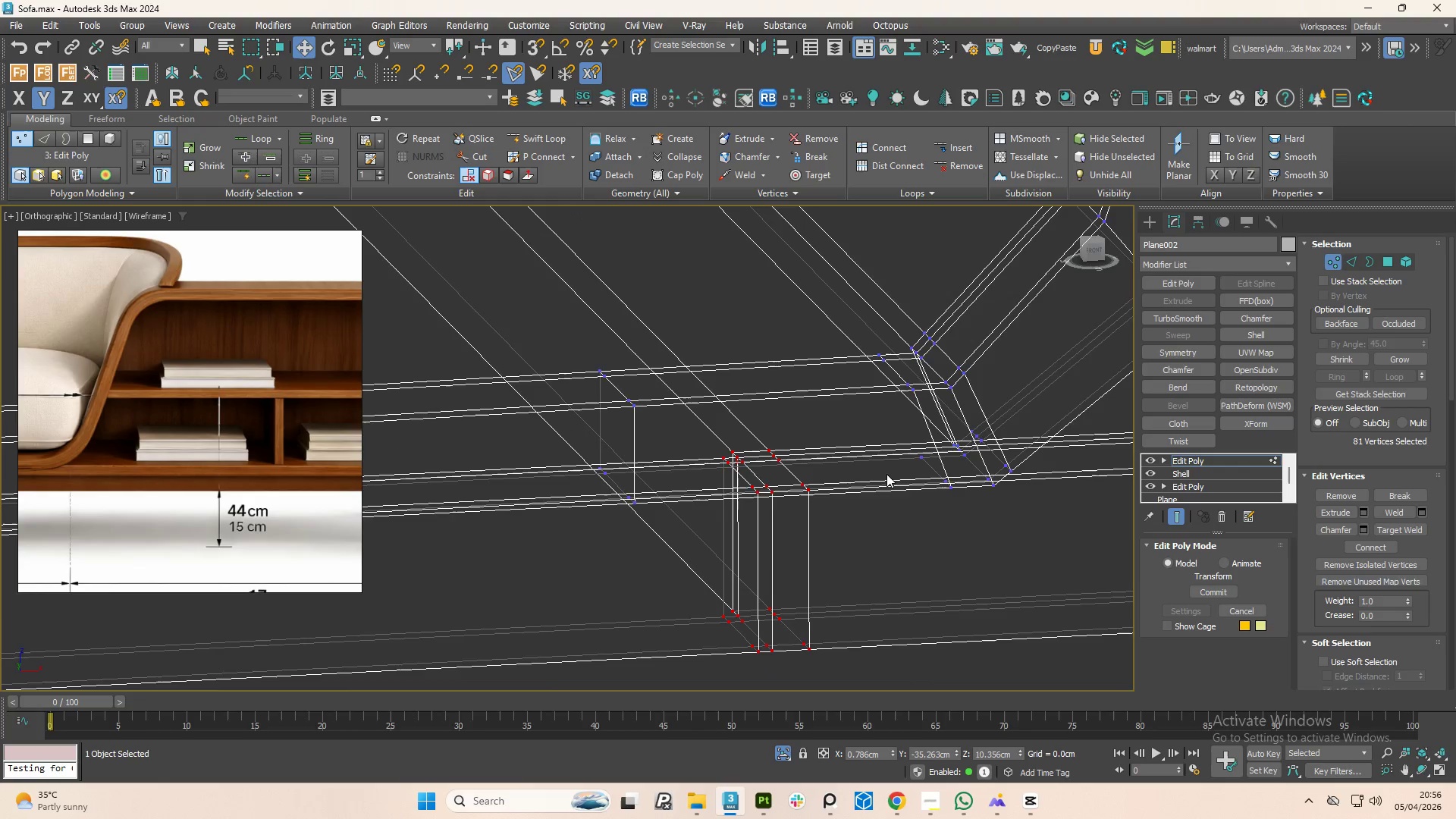 
left_click_drag(start_coordinate=[805, 494], to_coordinate=[796, 564])
 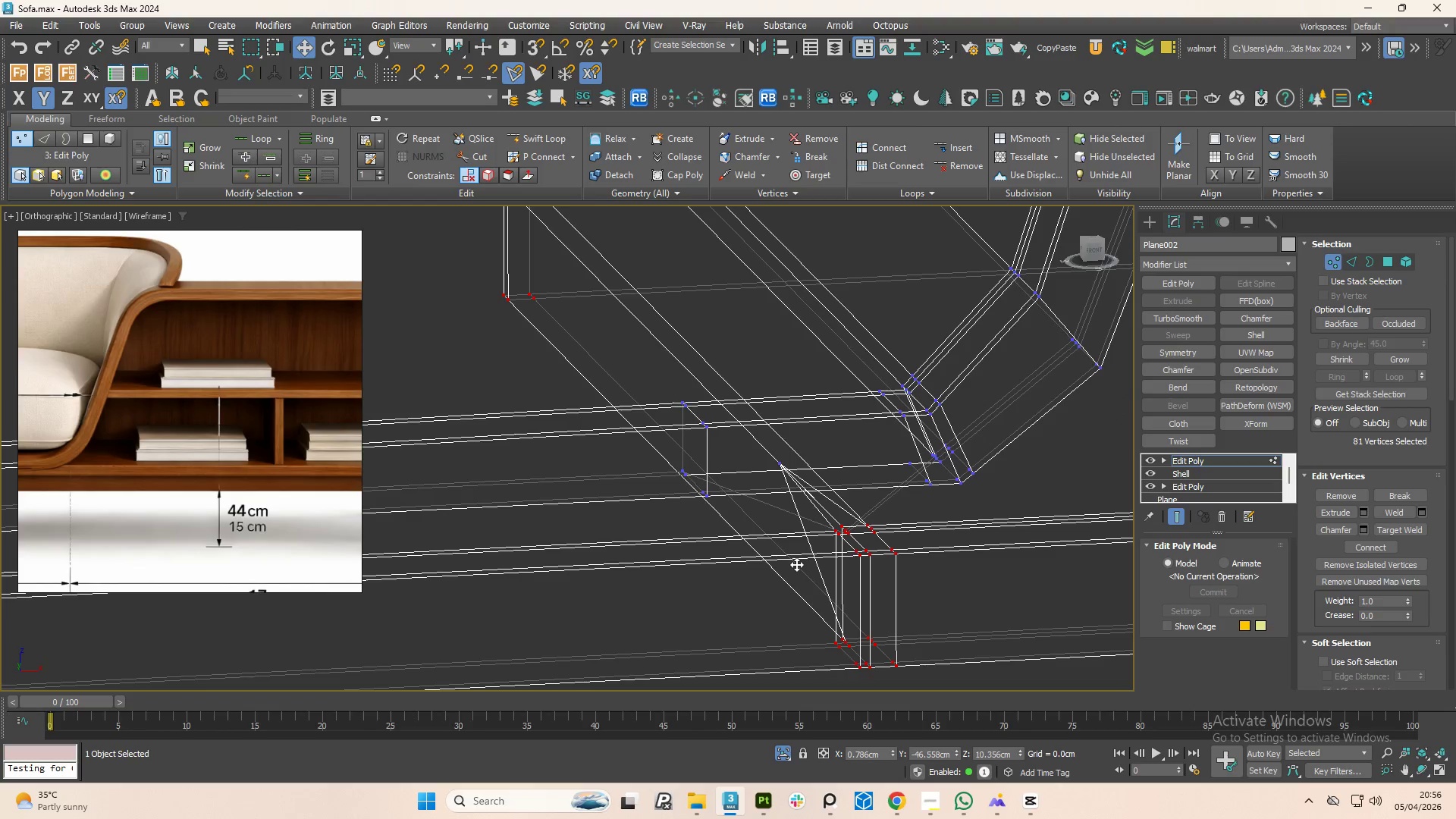 
scroll: coordinate [882, 479], scroll_direction: down, amount: 1.0
 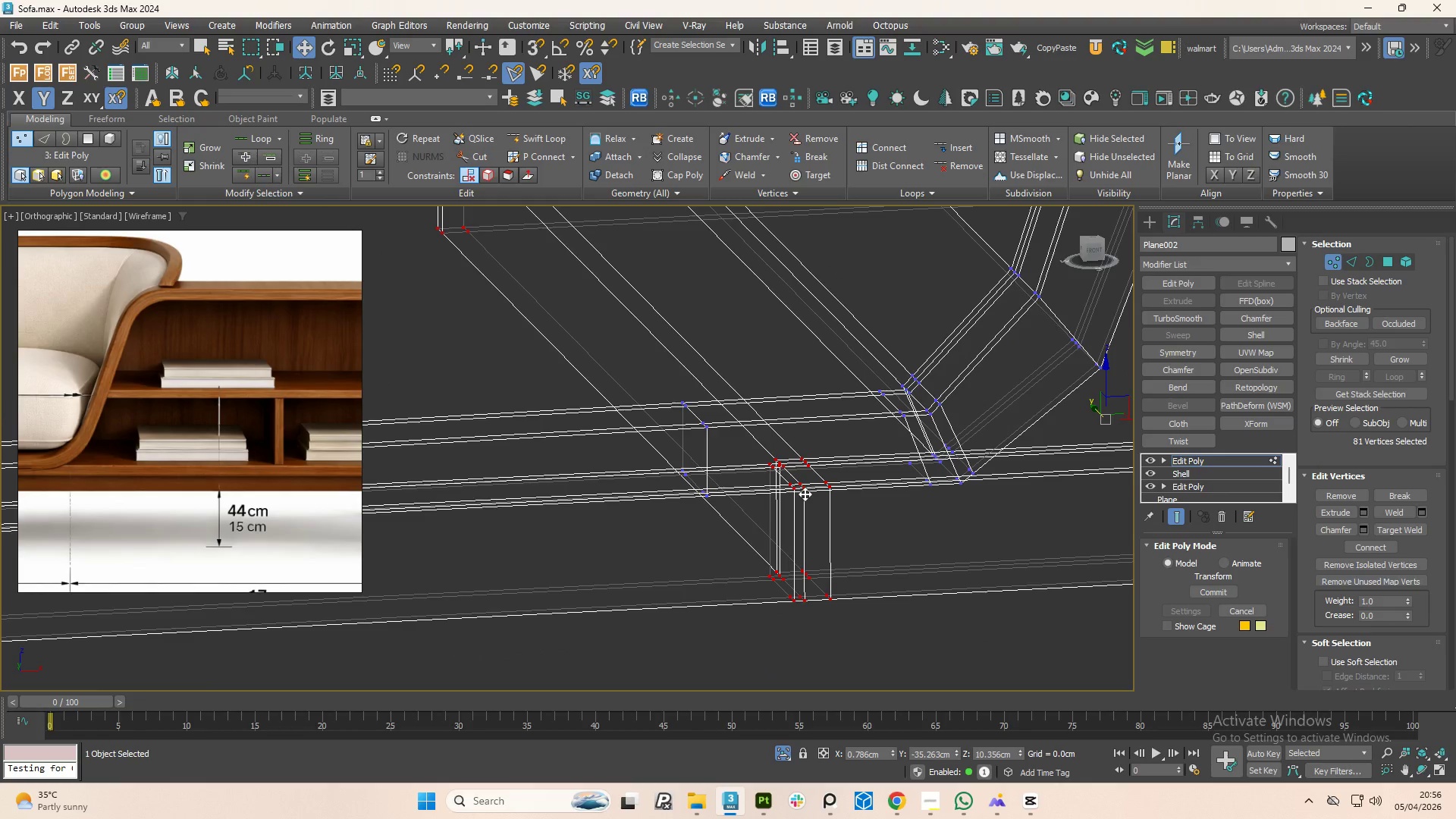 
key(Control+Z)
 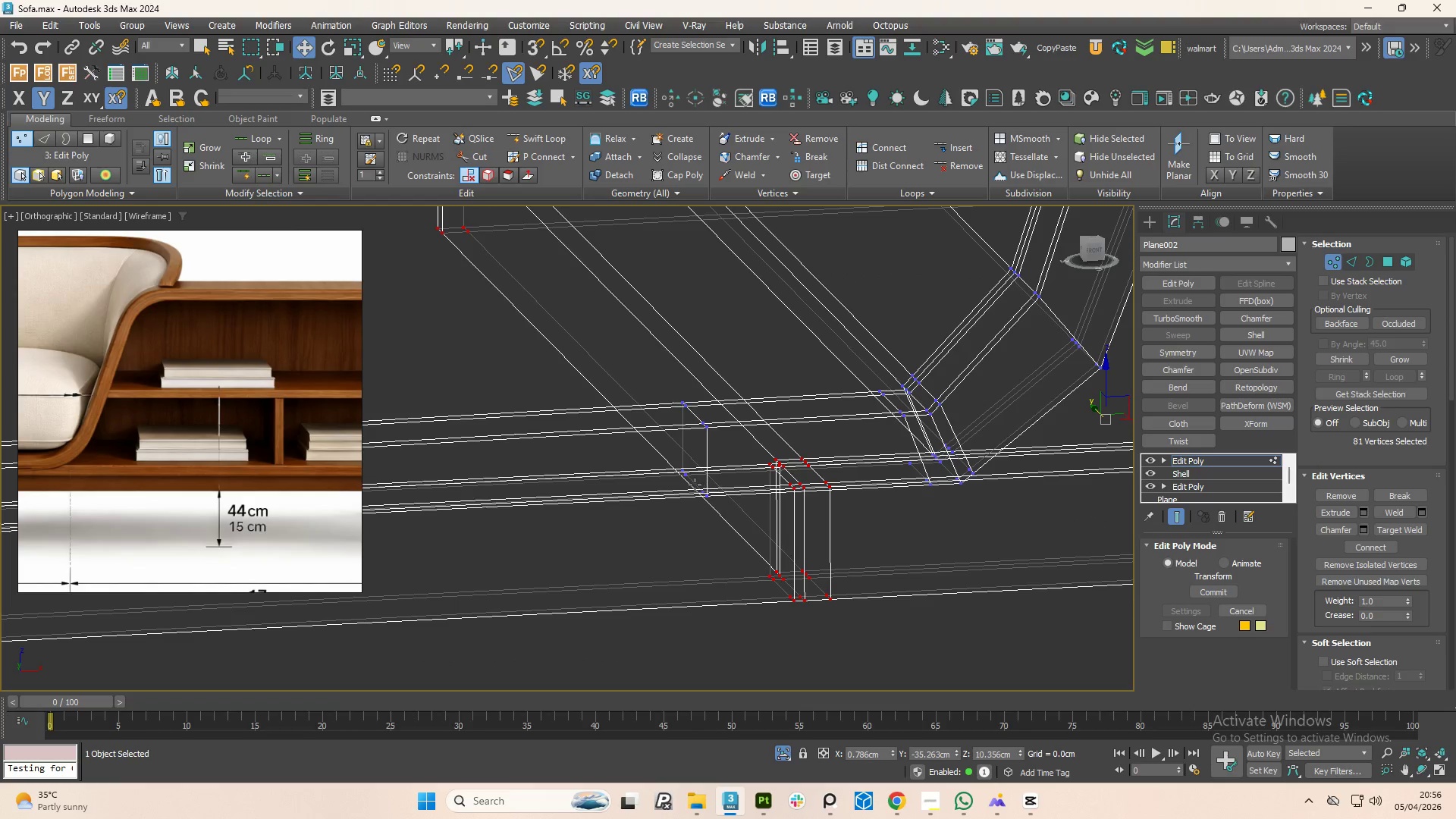 
key(Control+Z)
 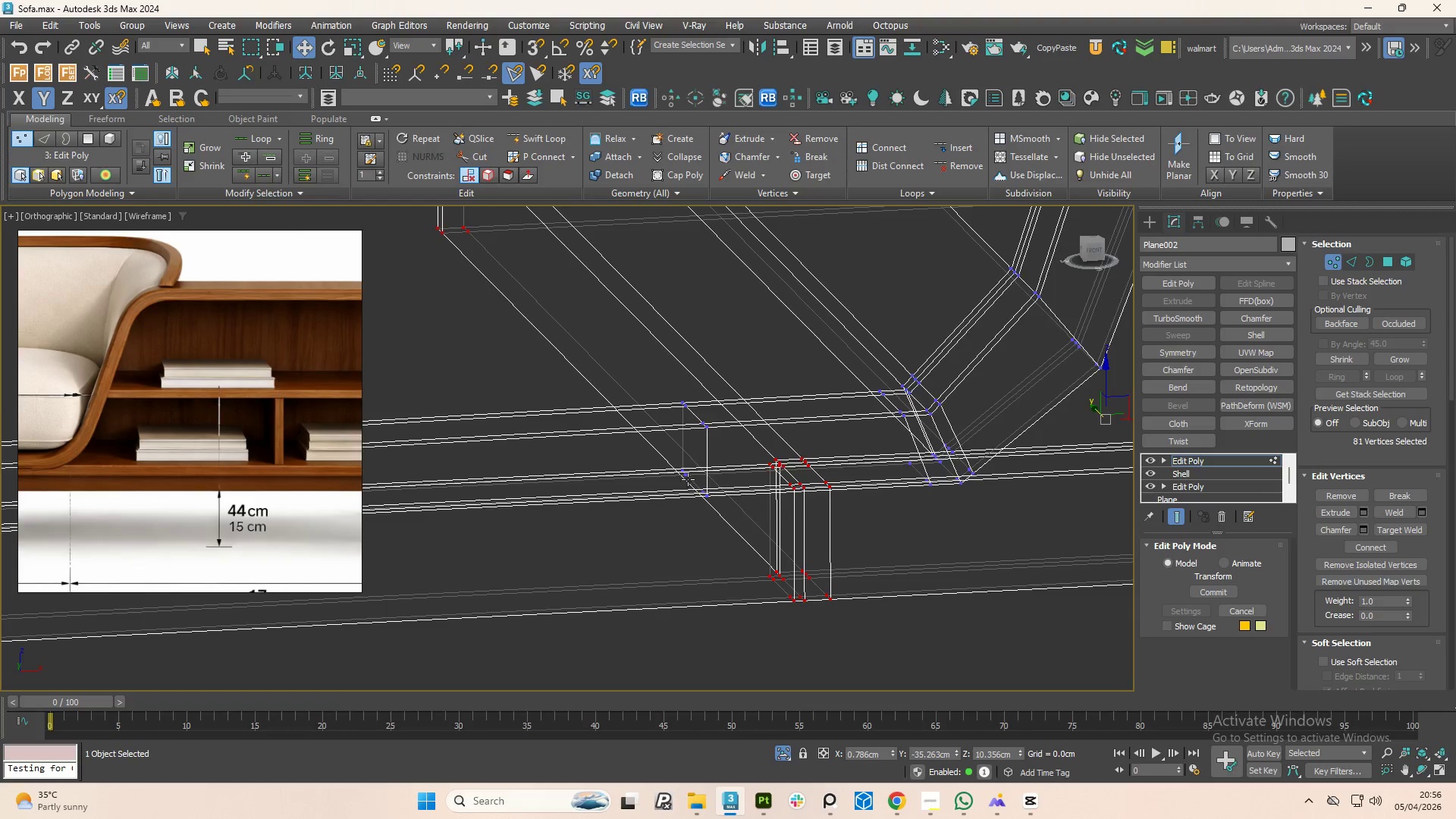 
hold_key(key=AltLeft, duration=0.88)
 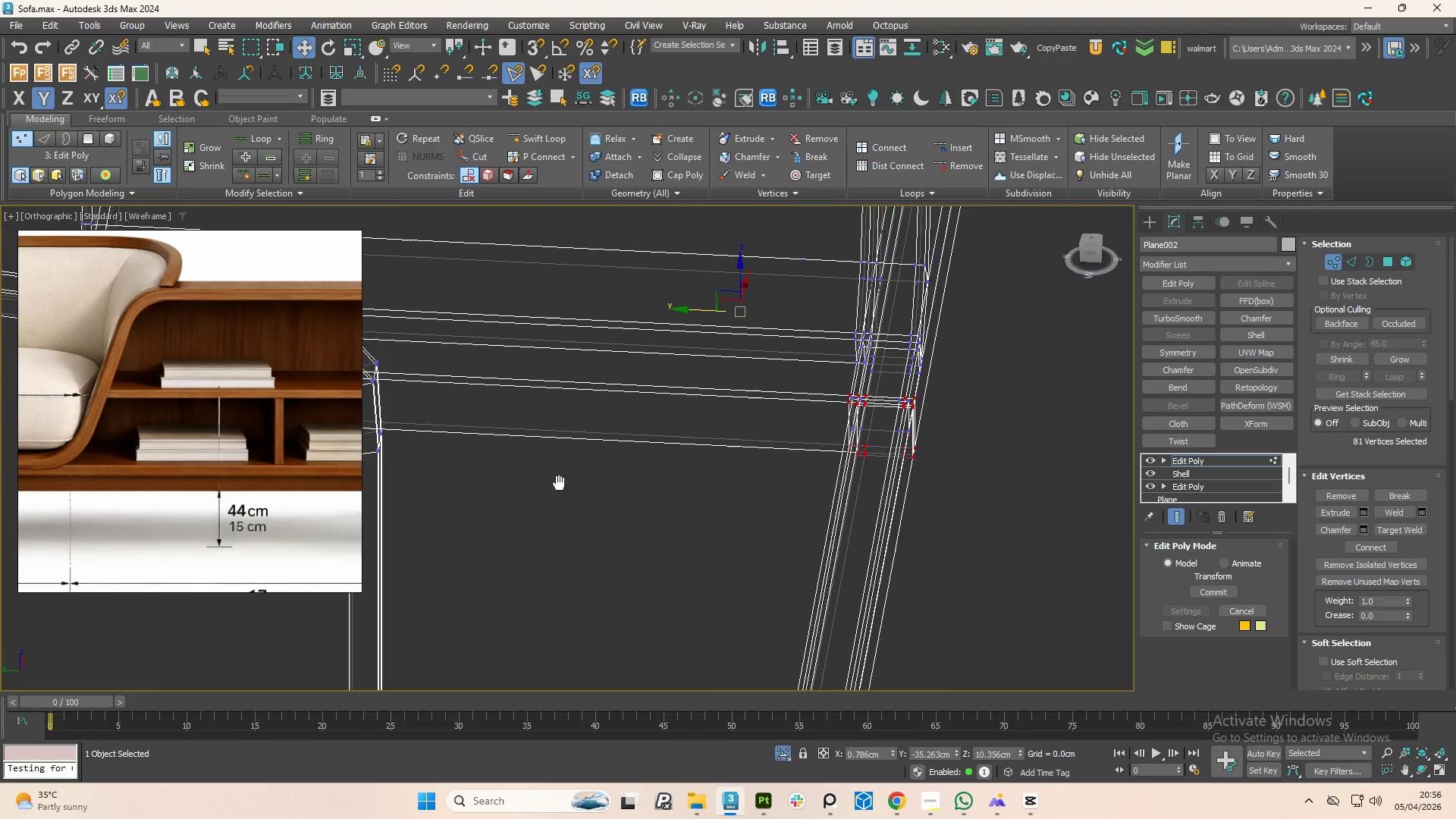 
scroll: coordinate [684, 488], scroll_direction: down, amount: 2.0
 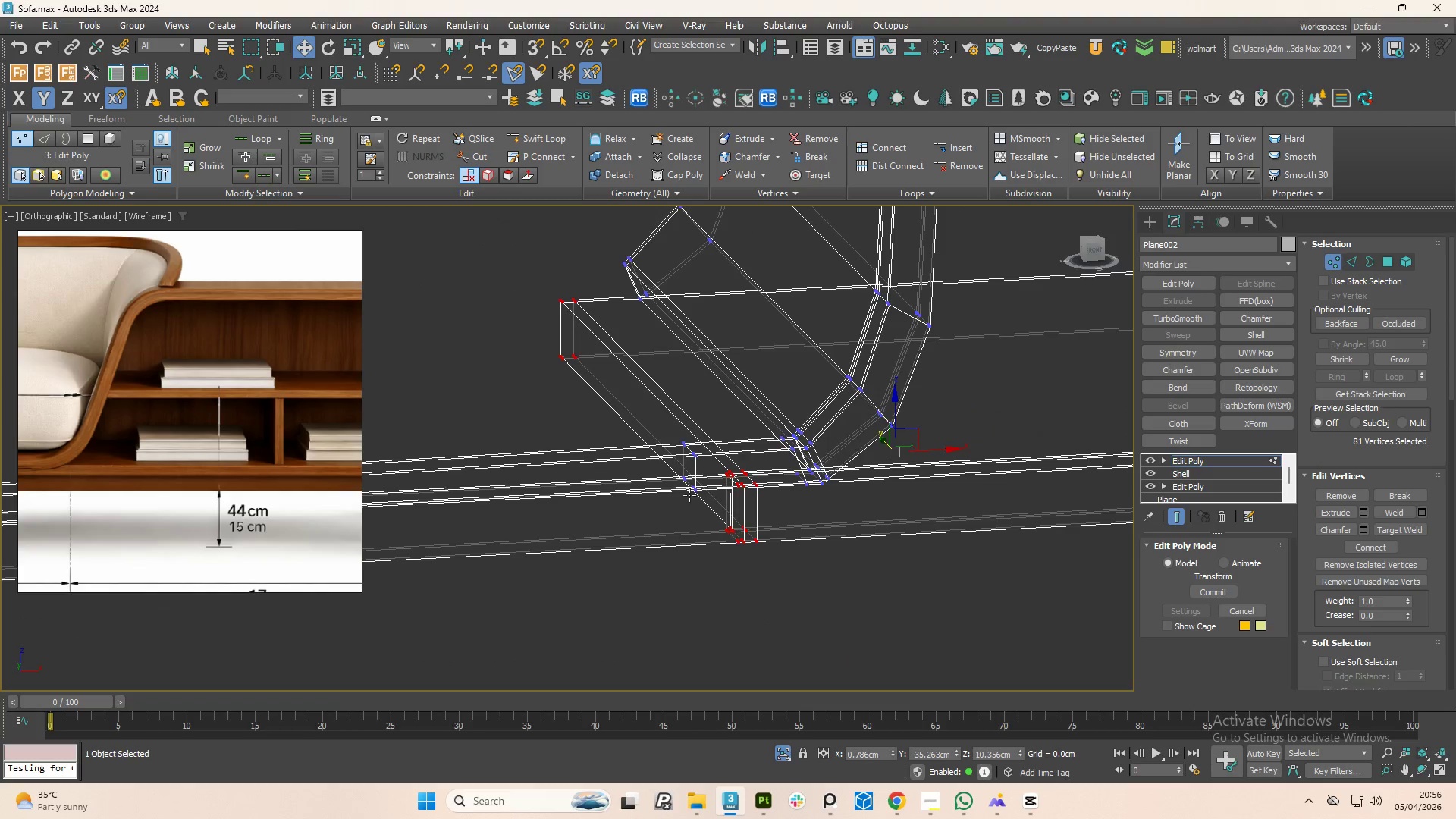 
hold_key(key=AltLeft, duration=1.44)
 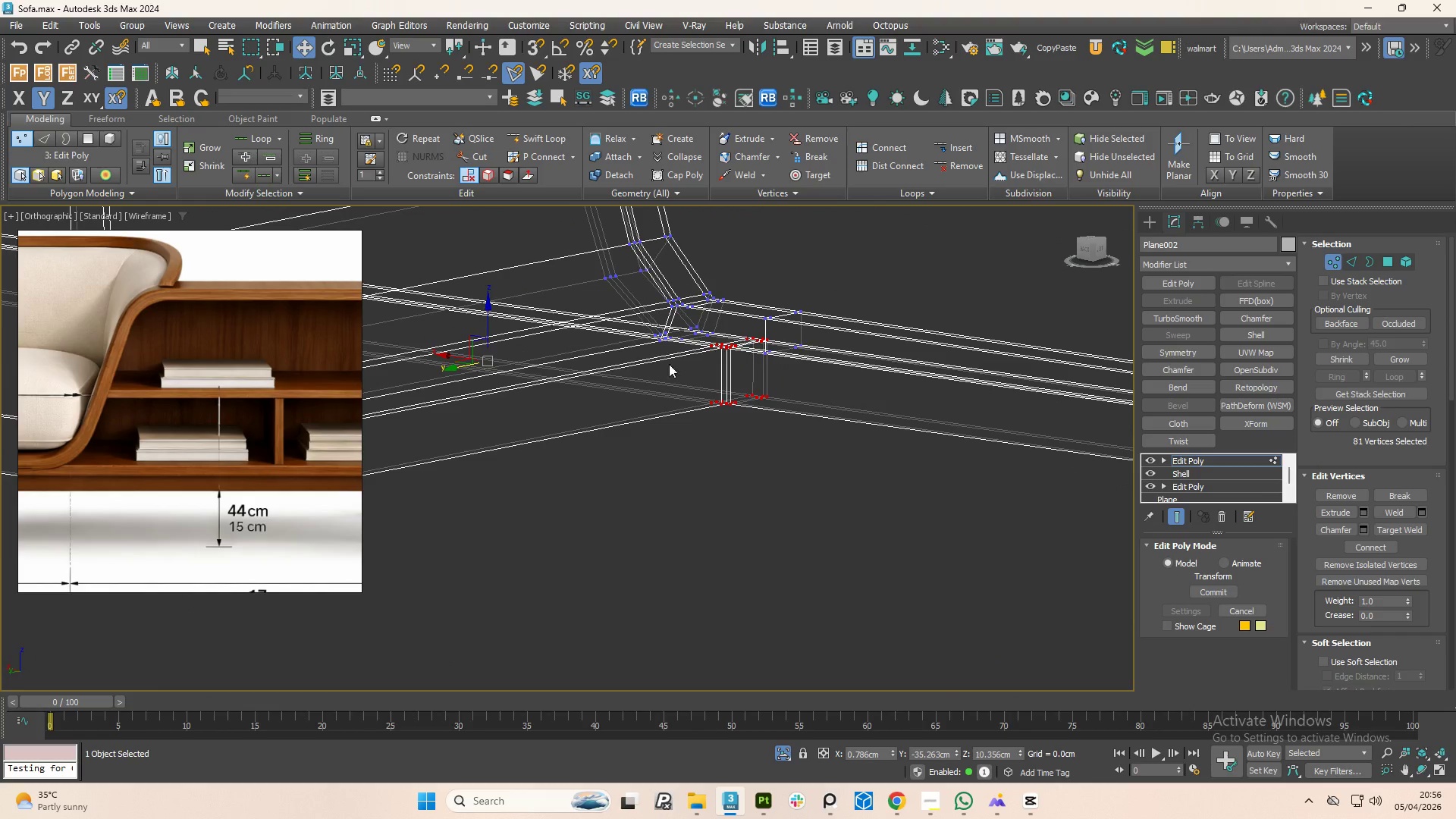 
scroll: coordinate [764, 362], scroll_direction: up, amount: 5.0
 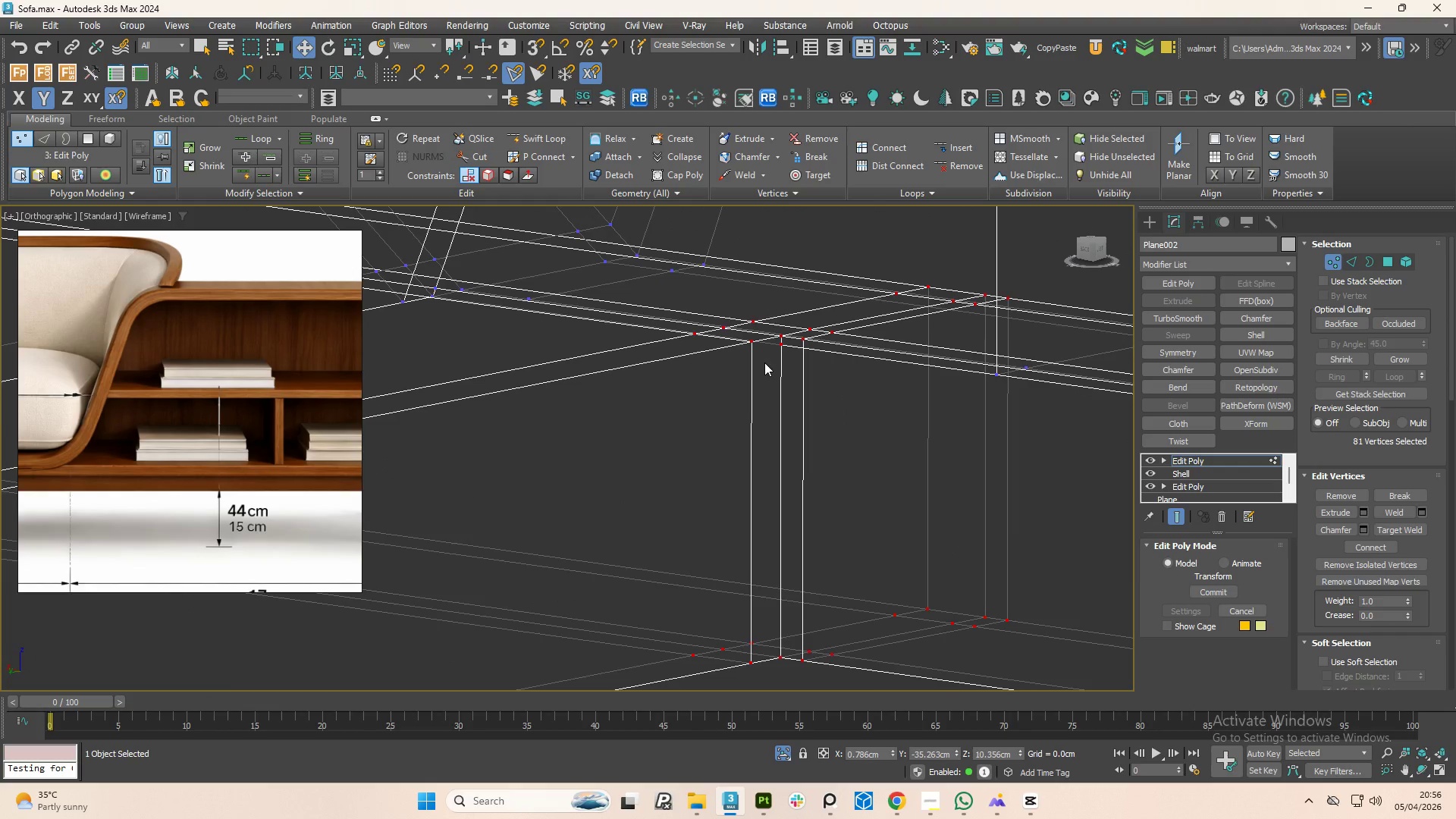 
scroll: coordinate [827, 378], scroll_direction: down, amount: 6.0
 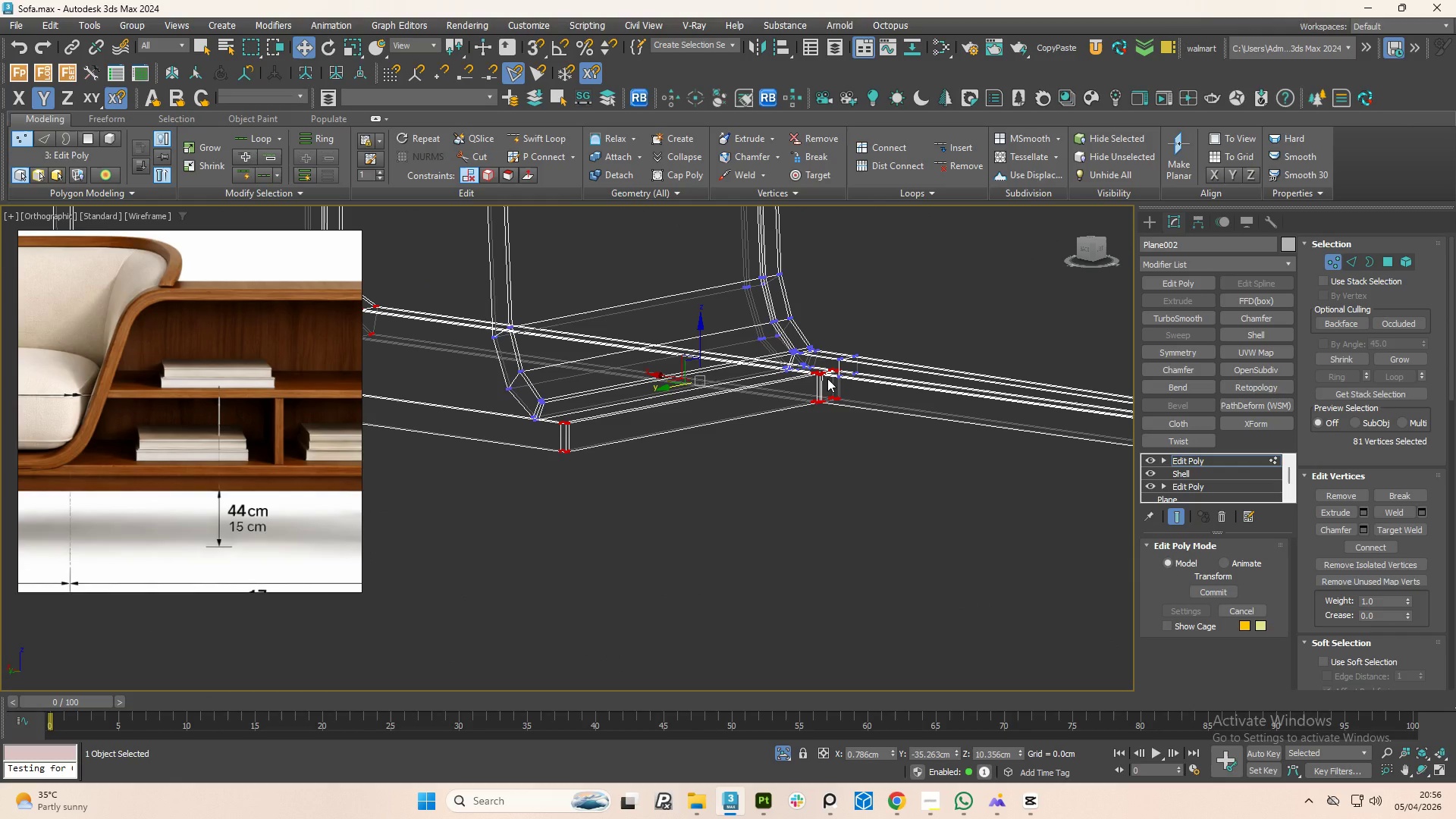 
scroll: coordinate [827, 378], scroll_direction: up, amount: 4.0
 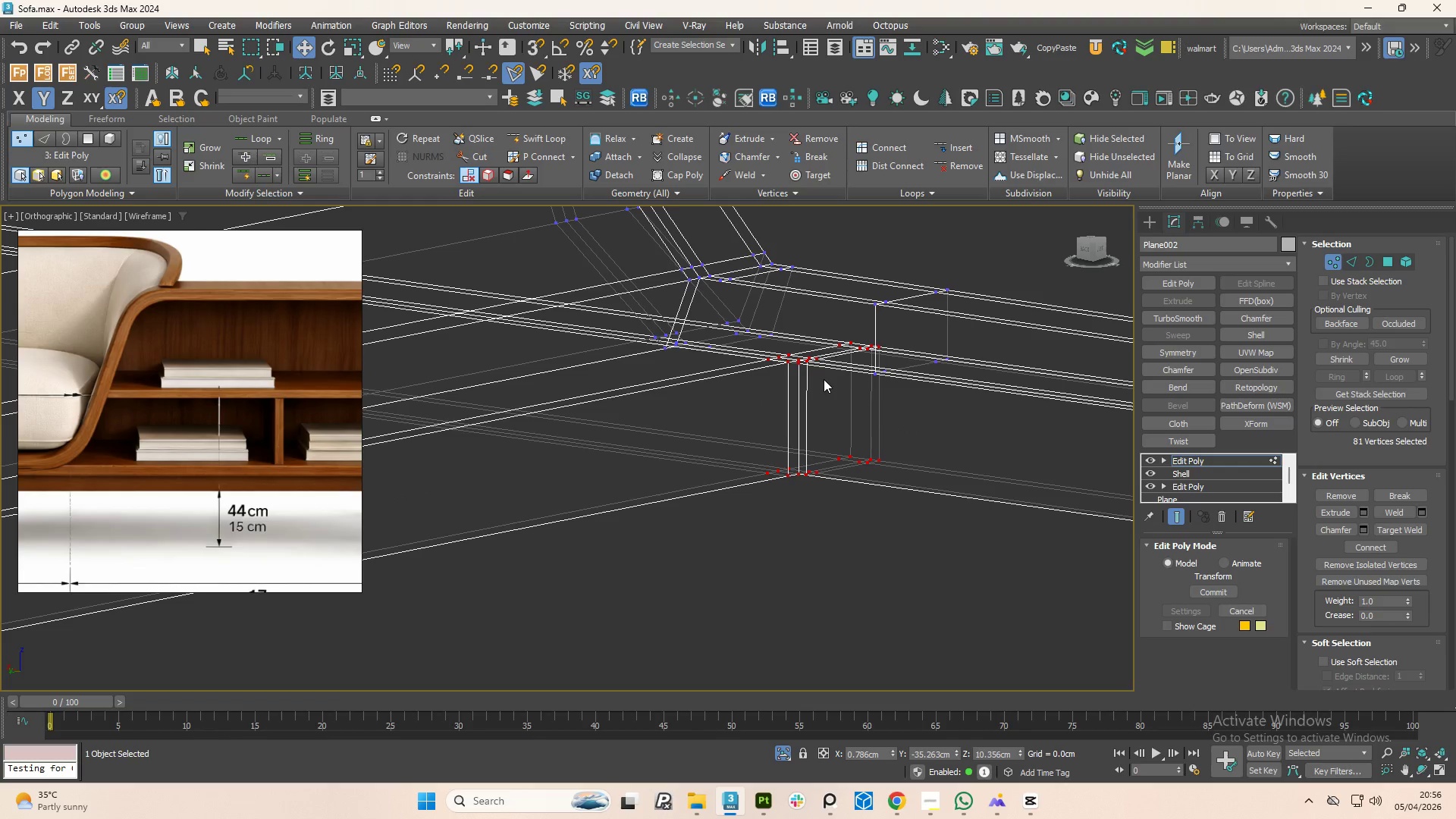 
scroll: coordinate [834, 402], scroll_direction: down, amount: 3.0
 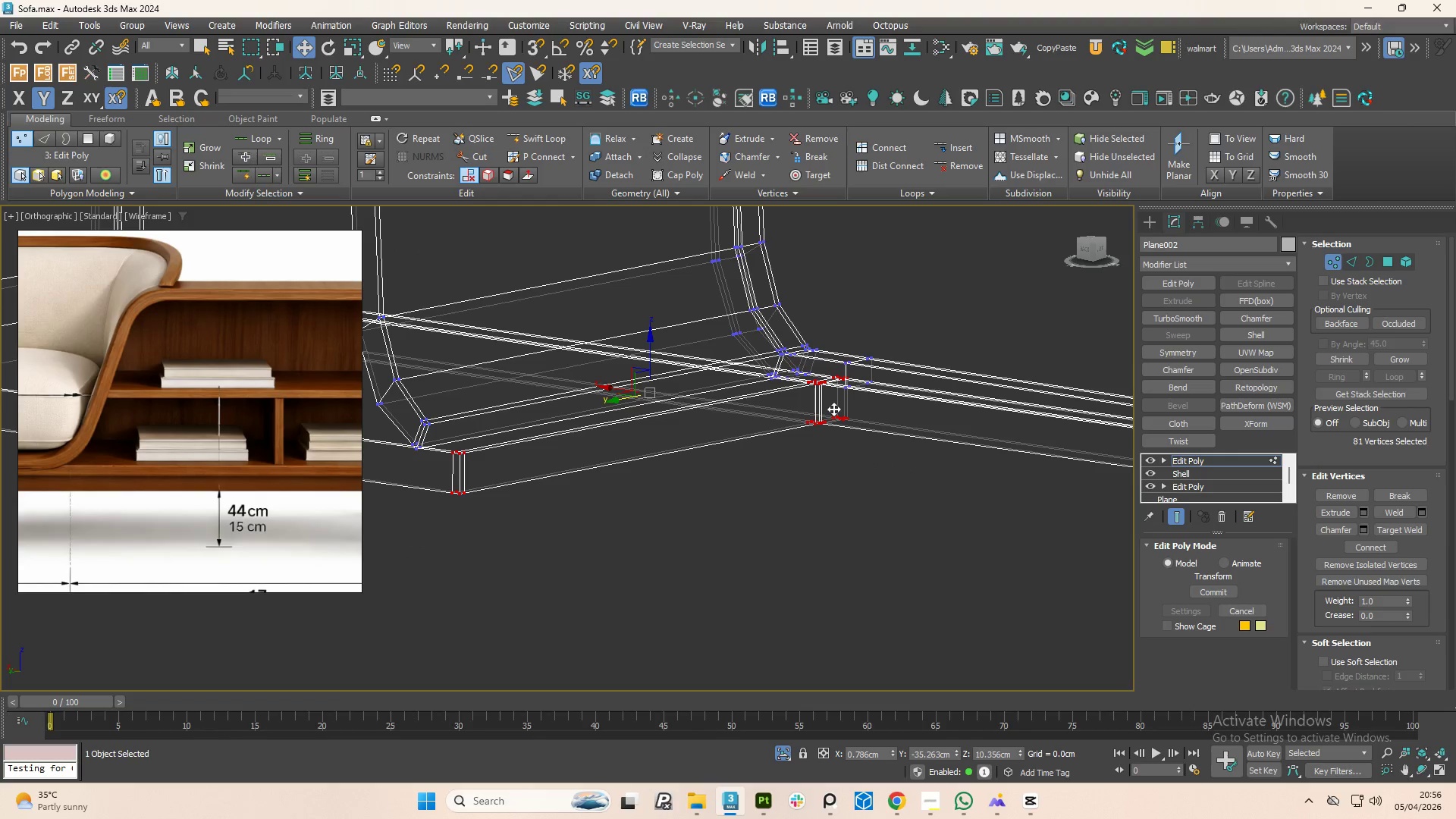 
hold_key(key=AltLeft, duration=1.5)
 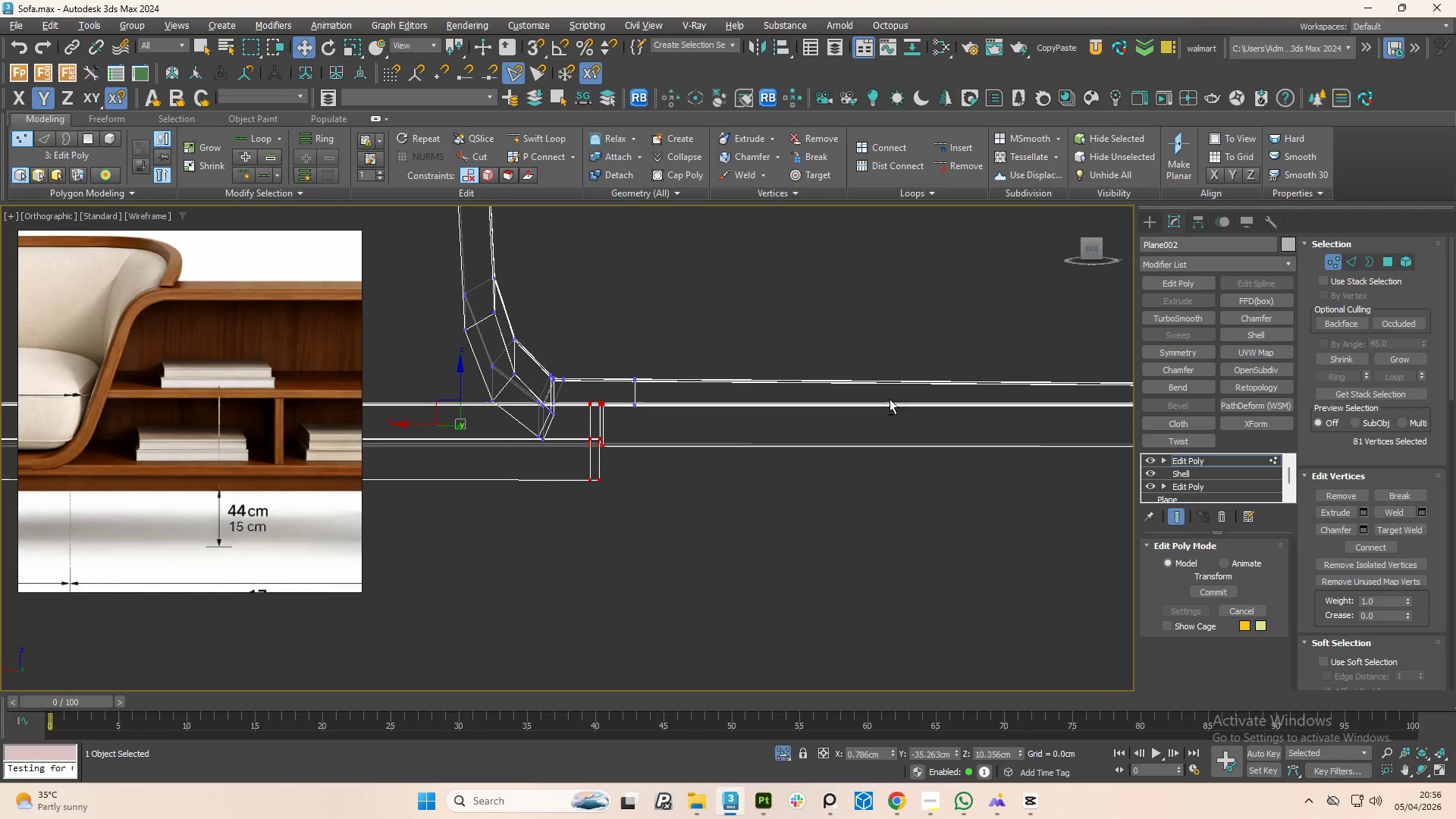 
key(Alt+AltLeft)
 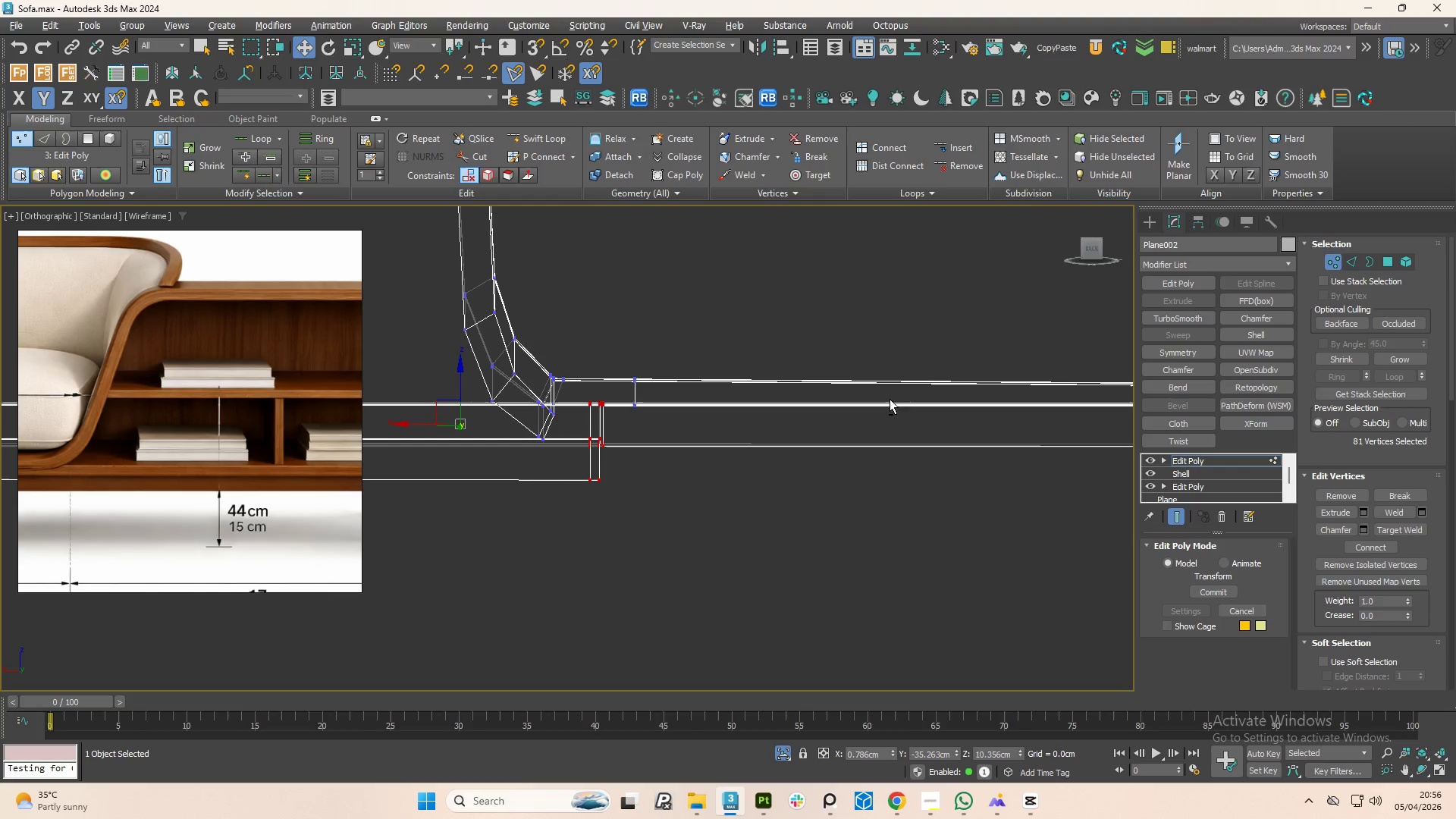 
key(Alt+AltLeft)
 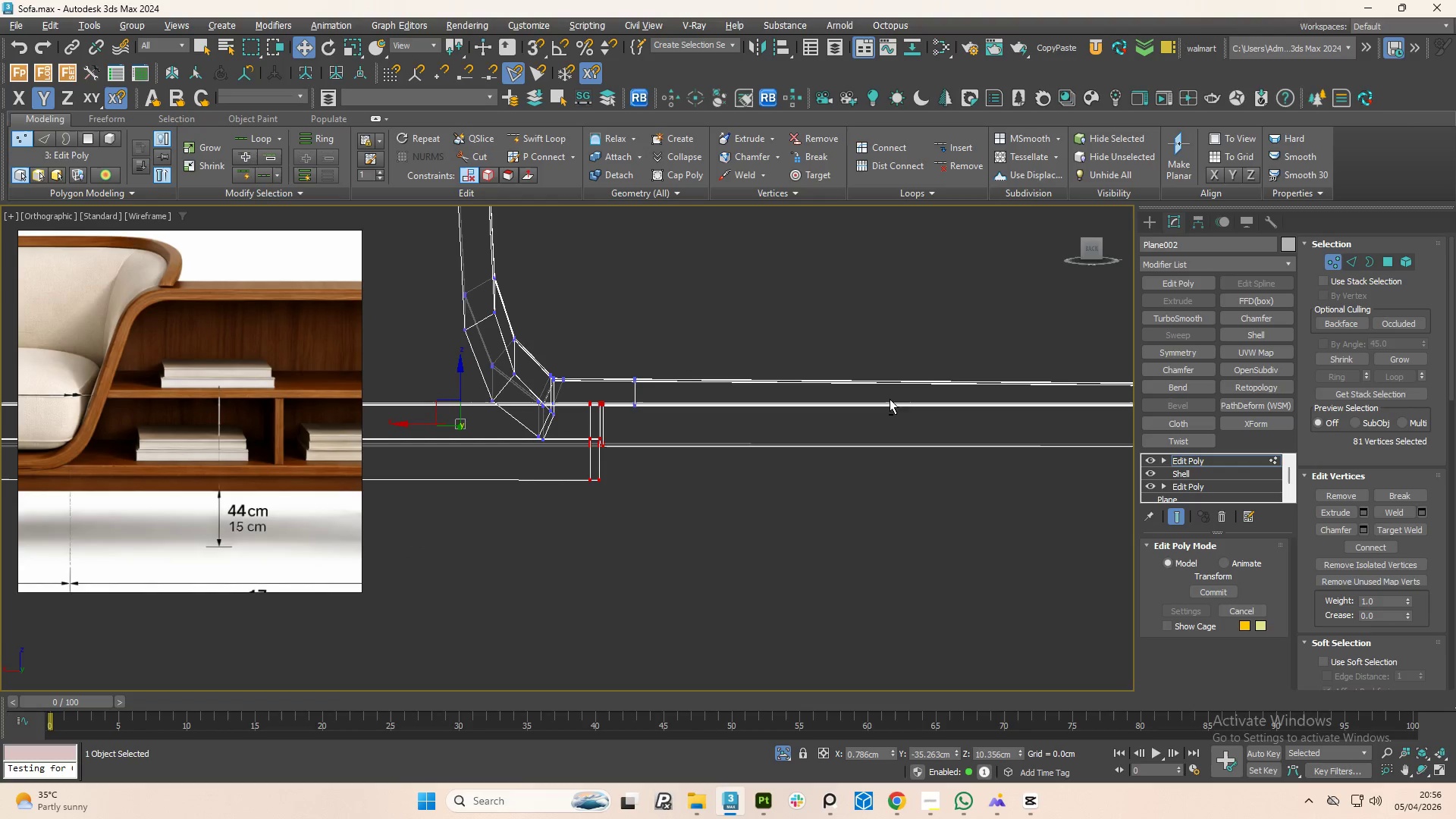 
key(Alt+AltLeft)
 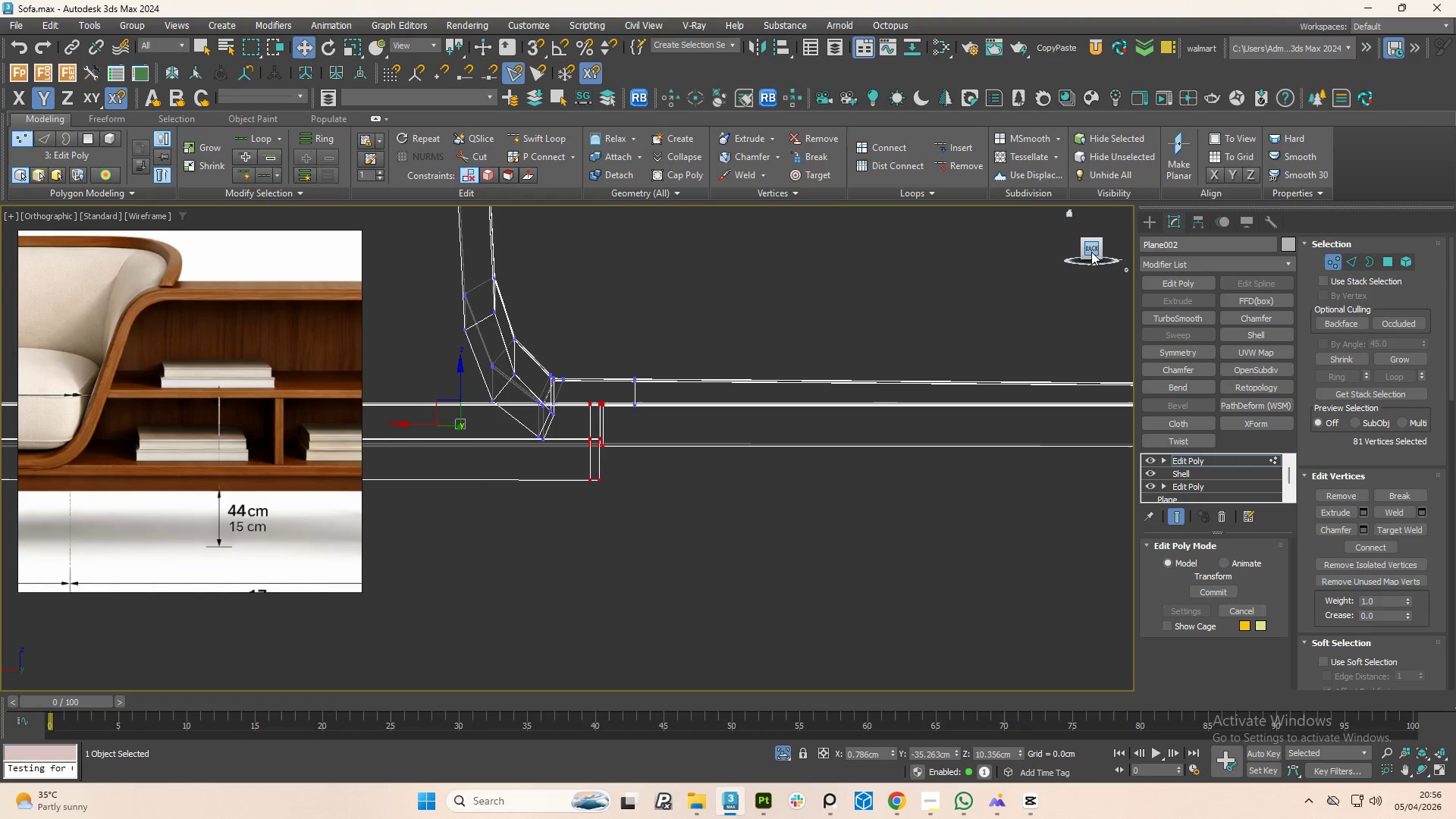 
left_click([1090, 246])
 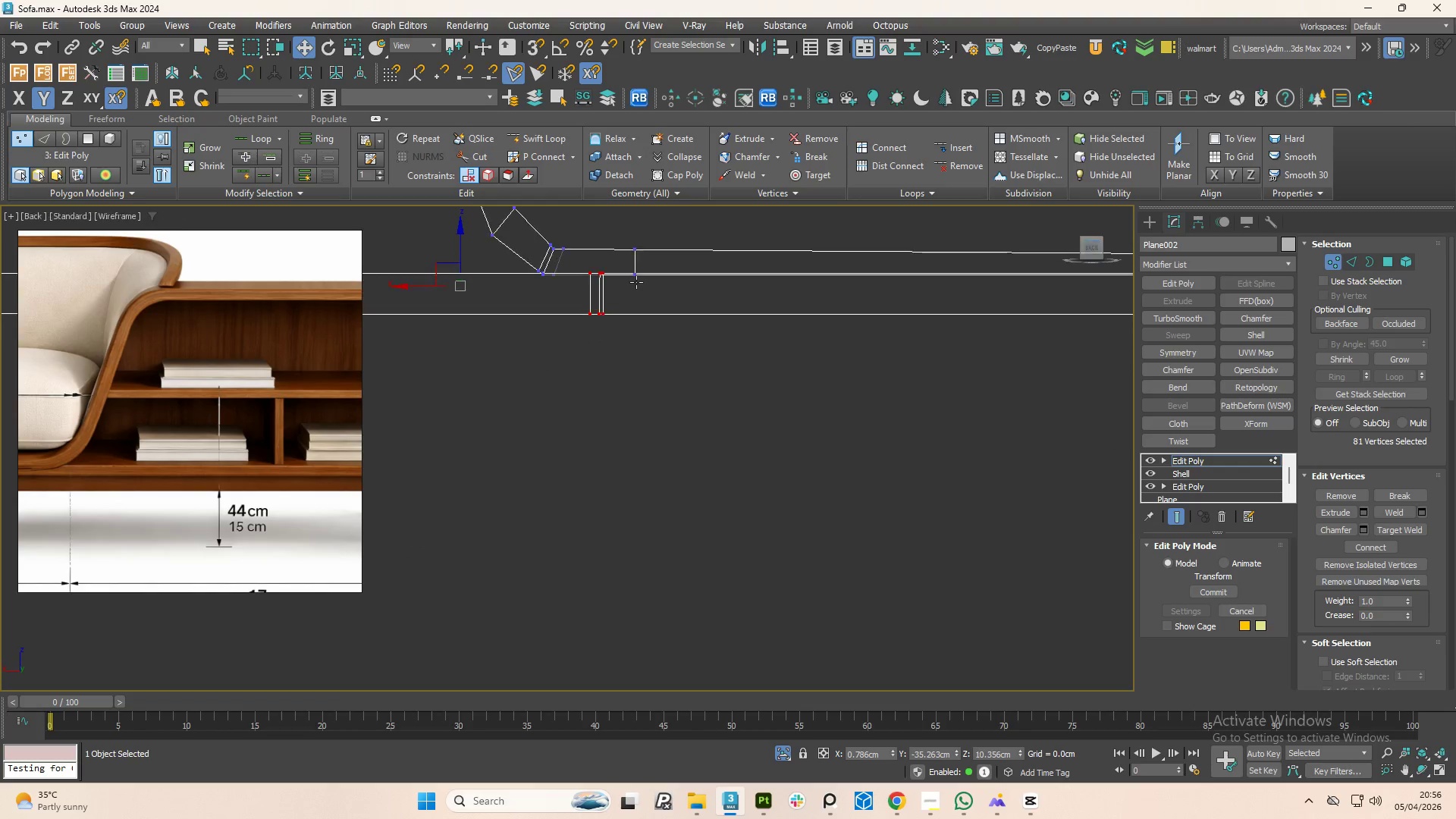 
scroll: coordinate [578, 372], scroll_direction: up, amount: 9.0
 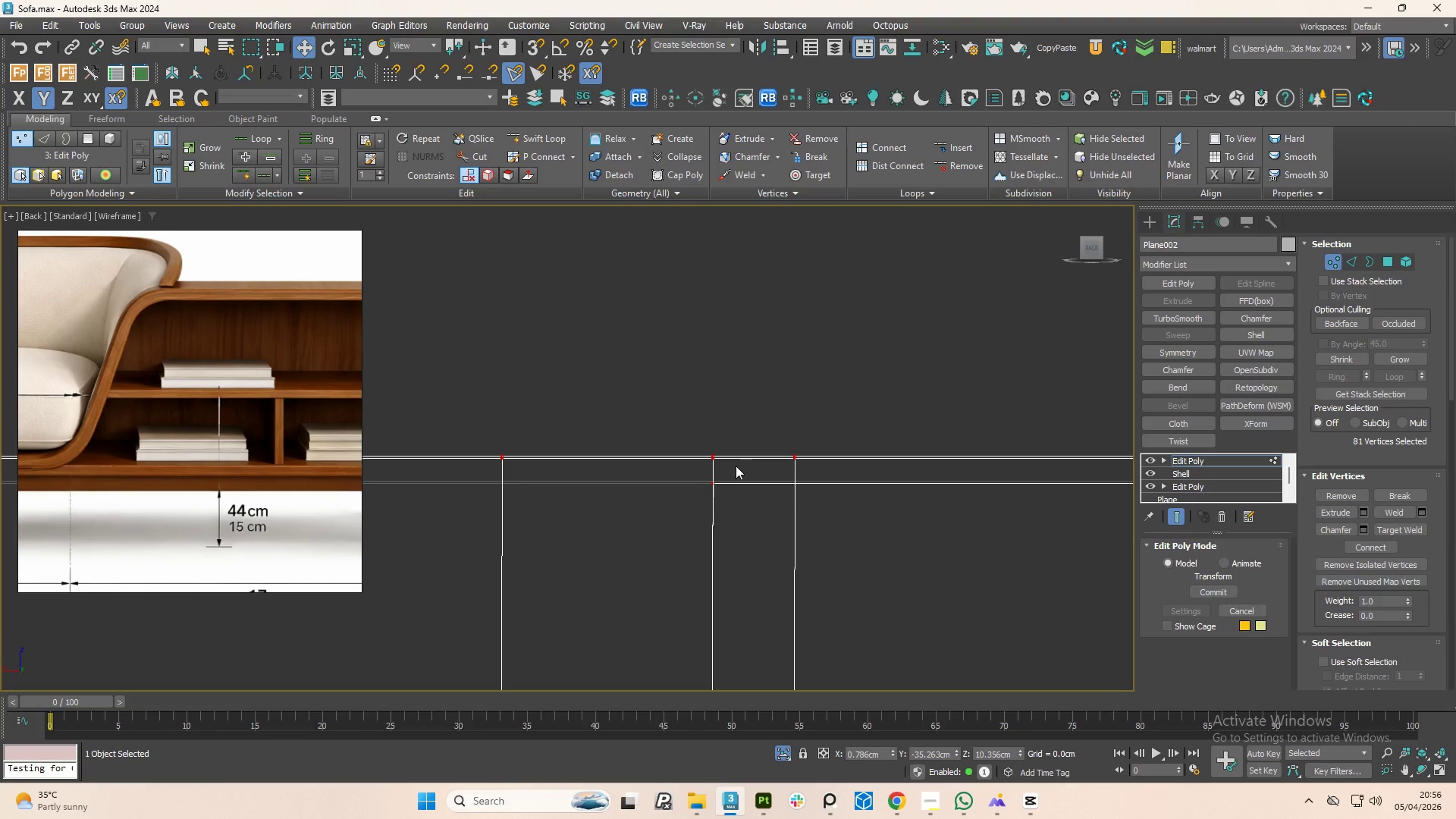 
hold_key(key=AltLeft, duration=1.39)
left_click_drag(start_coordinate=[916, 558], to_coordinate=[571, 477])
 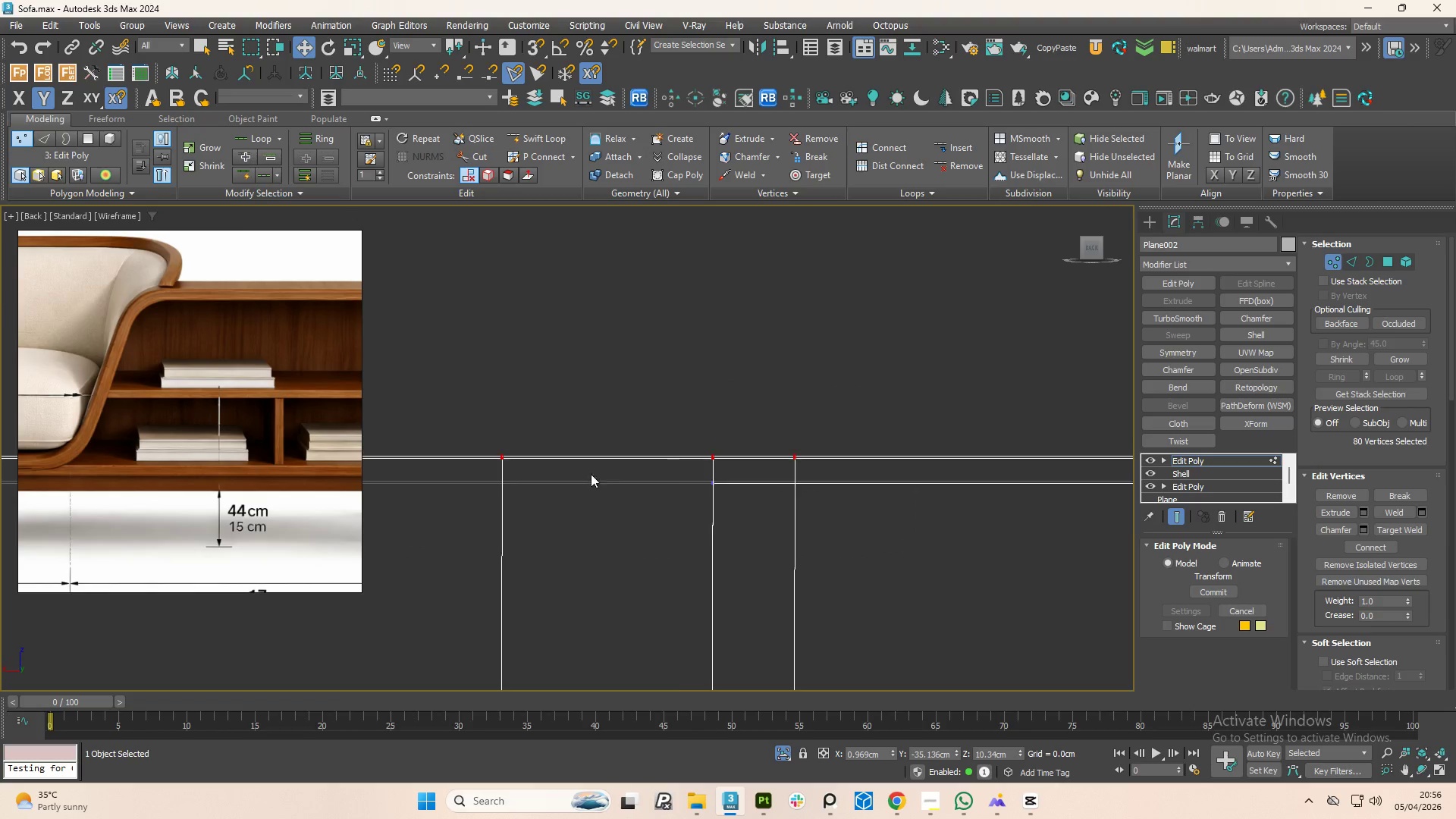 
scroll: coordinate [690, 443], scroll_direction: down, amount: 6.0
 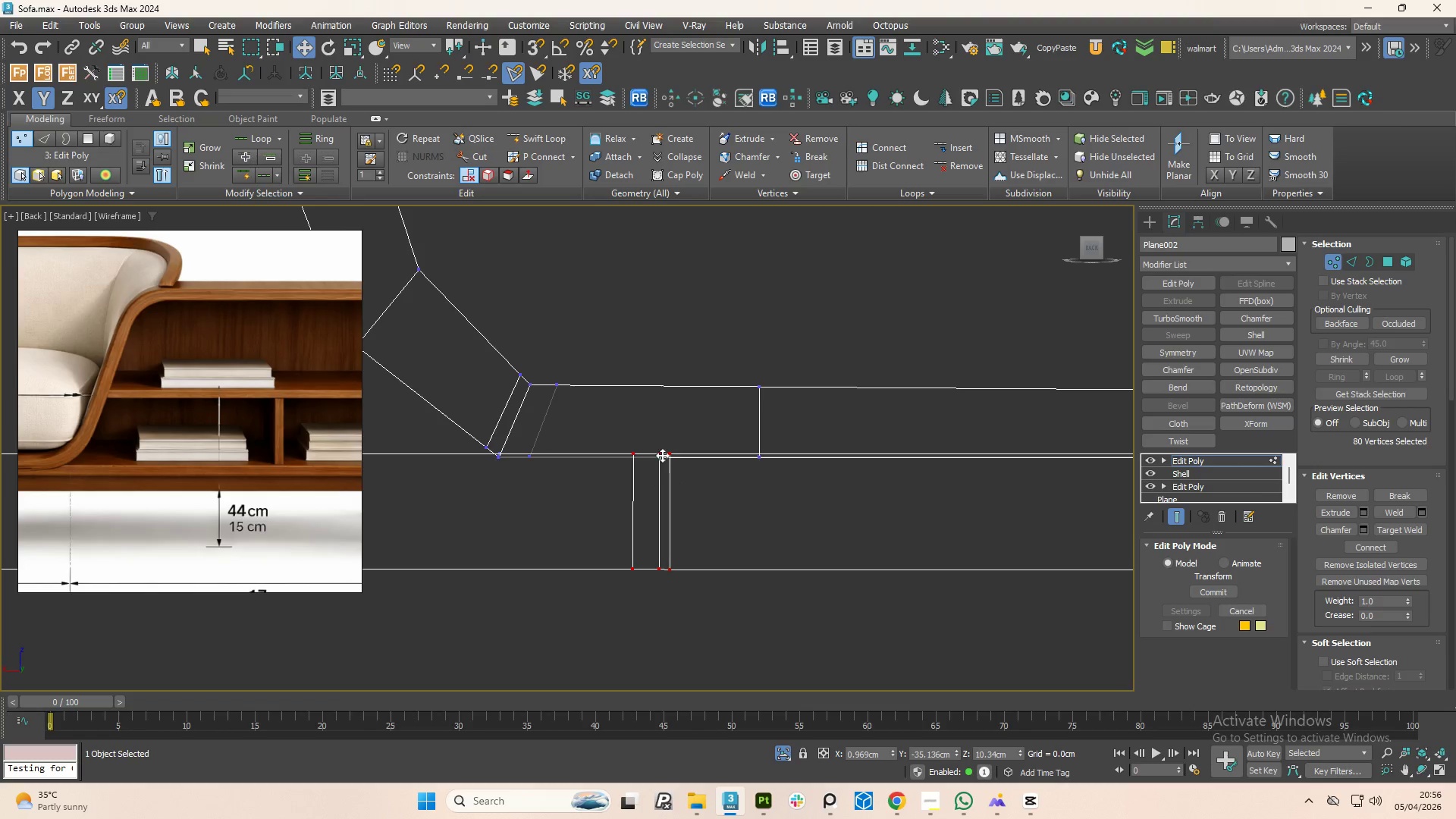 
left_click_drag(start_coordinate=[662, 447], to_coordinate=[661, 505])
 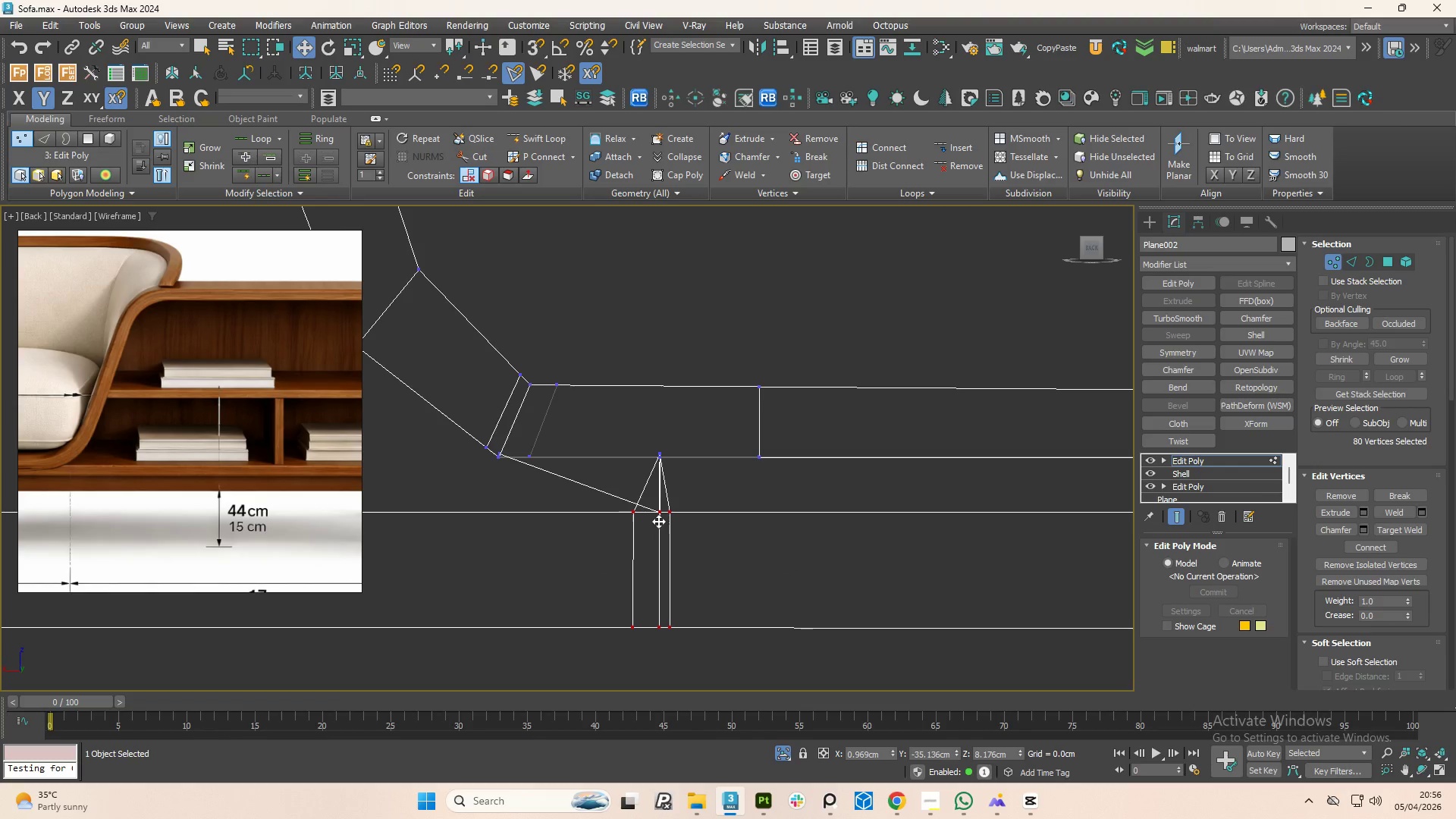 
hold_key(key=ControlLeft, duration=1.5)
 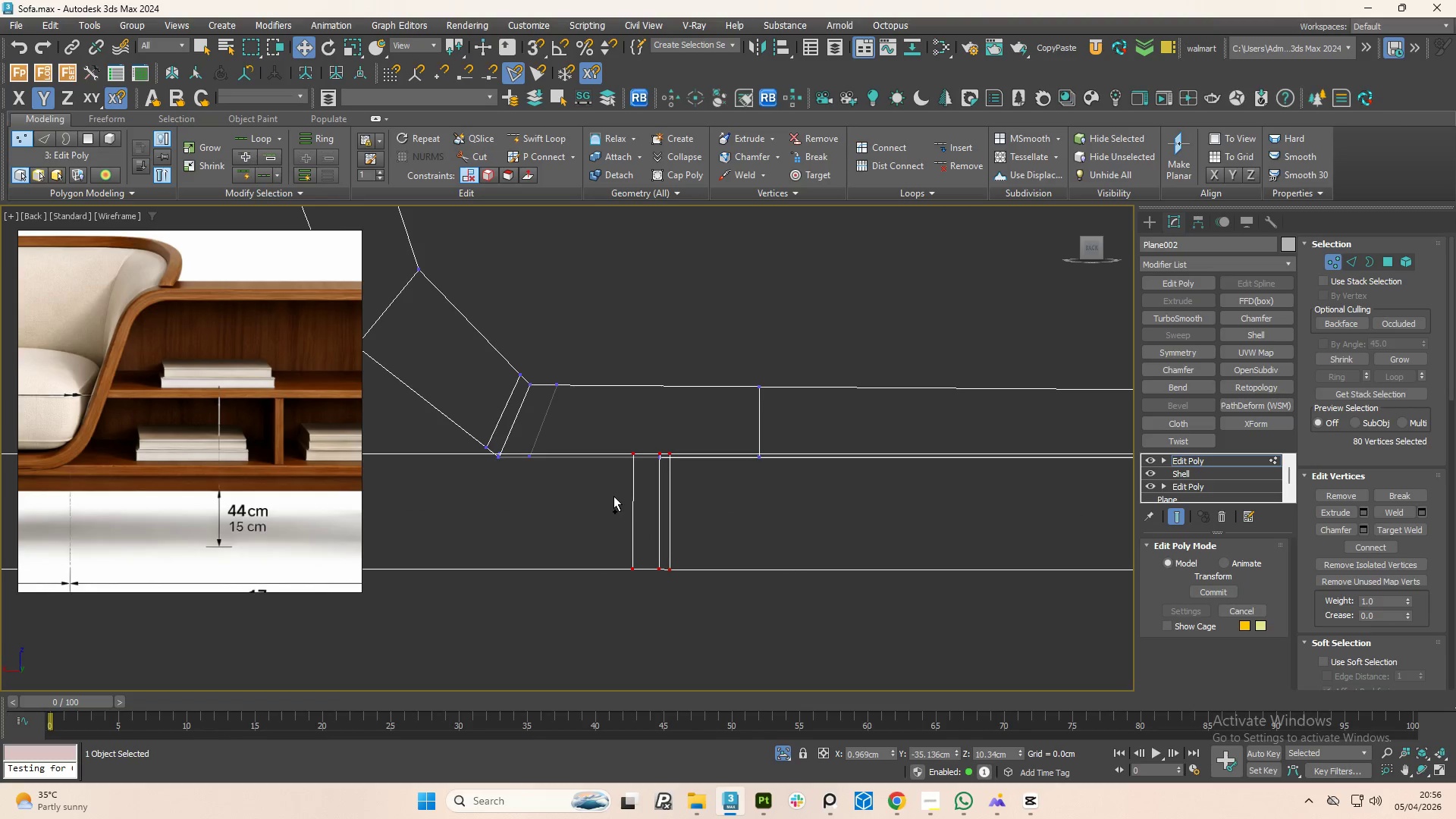 
key(Control+Z)
 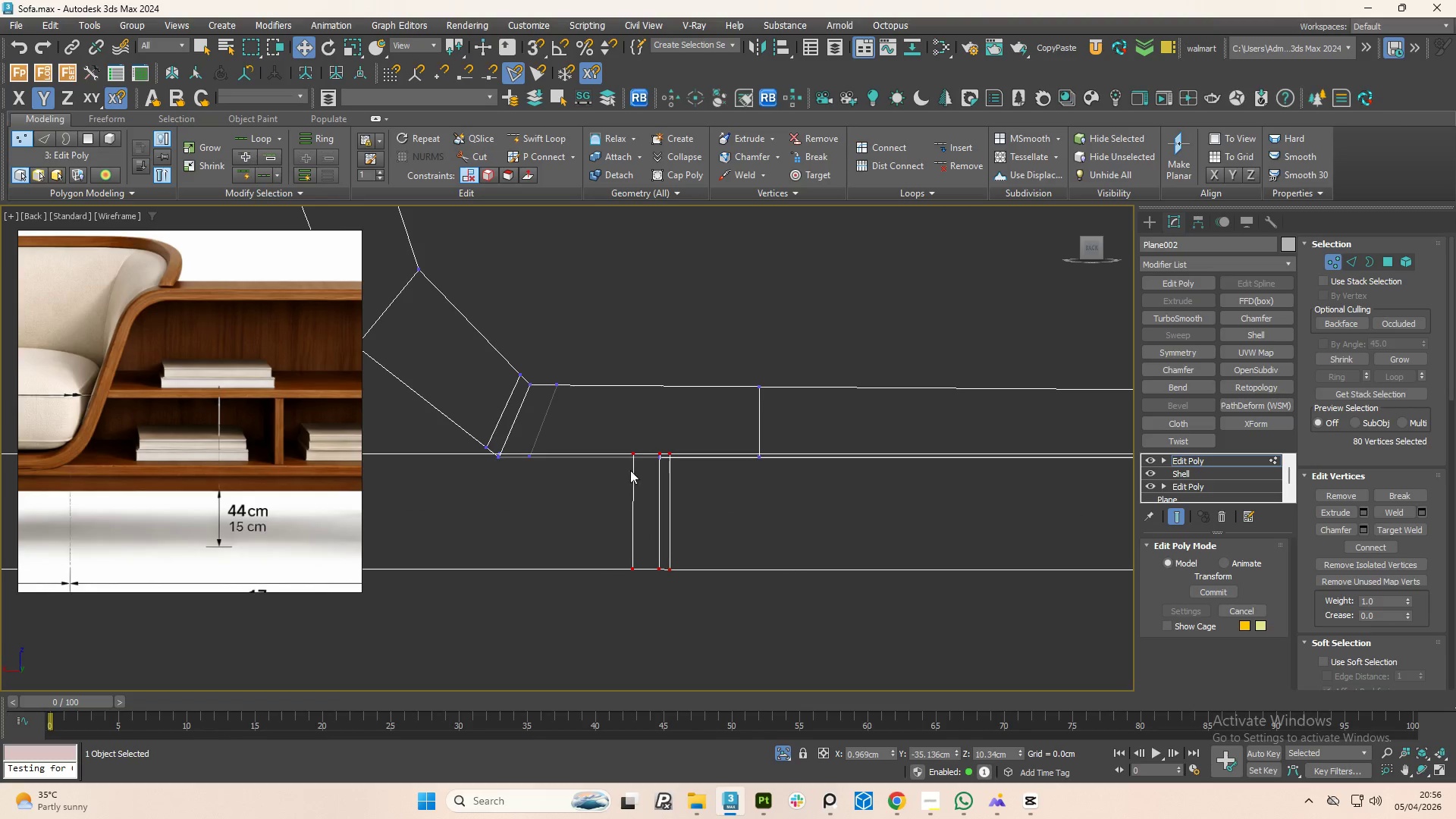 
scroll: coordinate [701, 428], scroll_direction: up, amount: 8.0
 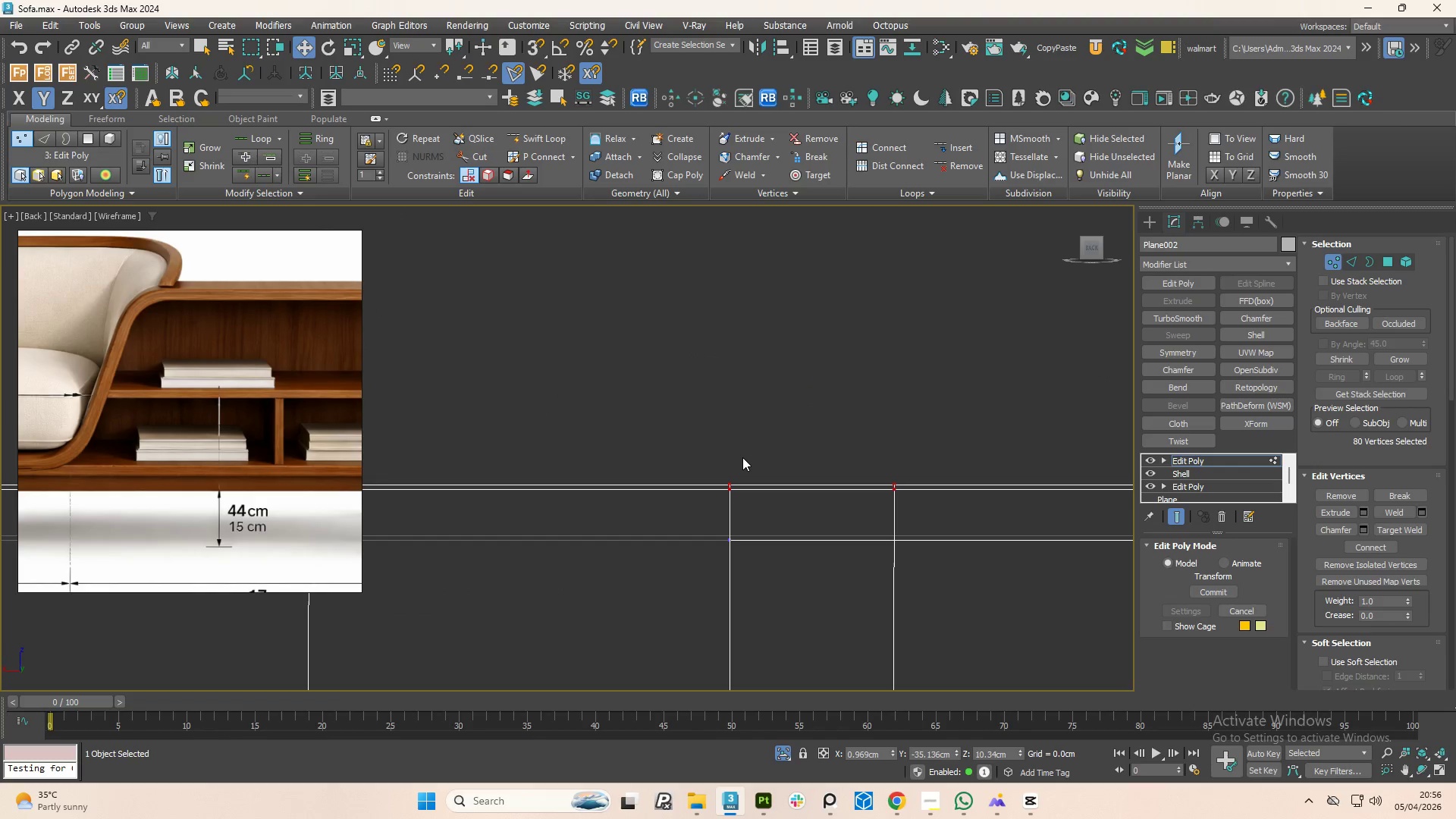 
scroll: coordinate [939, 480], scroll_direction: down, amount: 1.0
 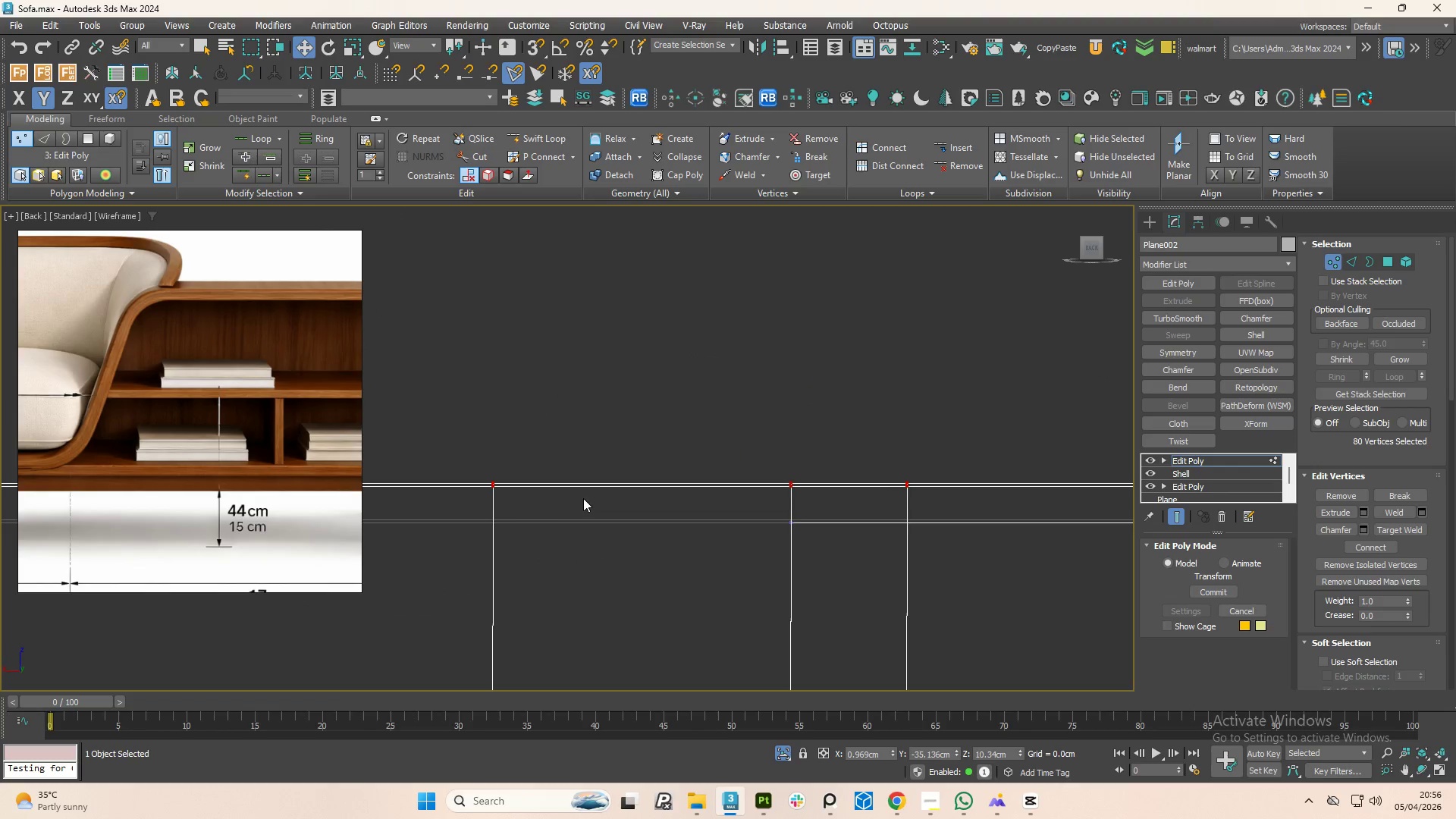 
scroll: coordinate [513, 498], scroll_direction: up, amount: 4.0
 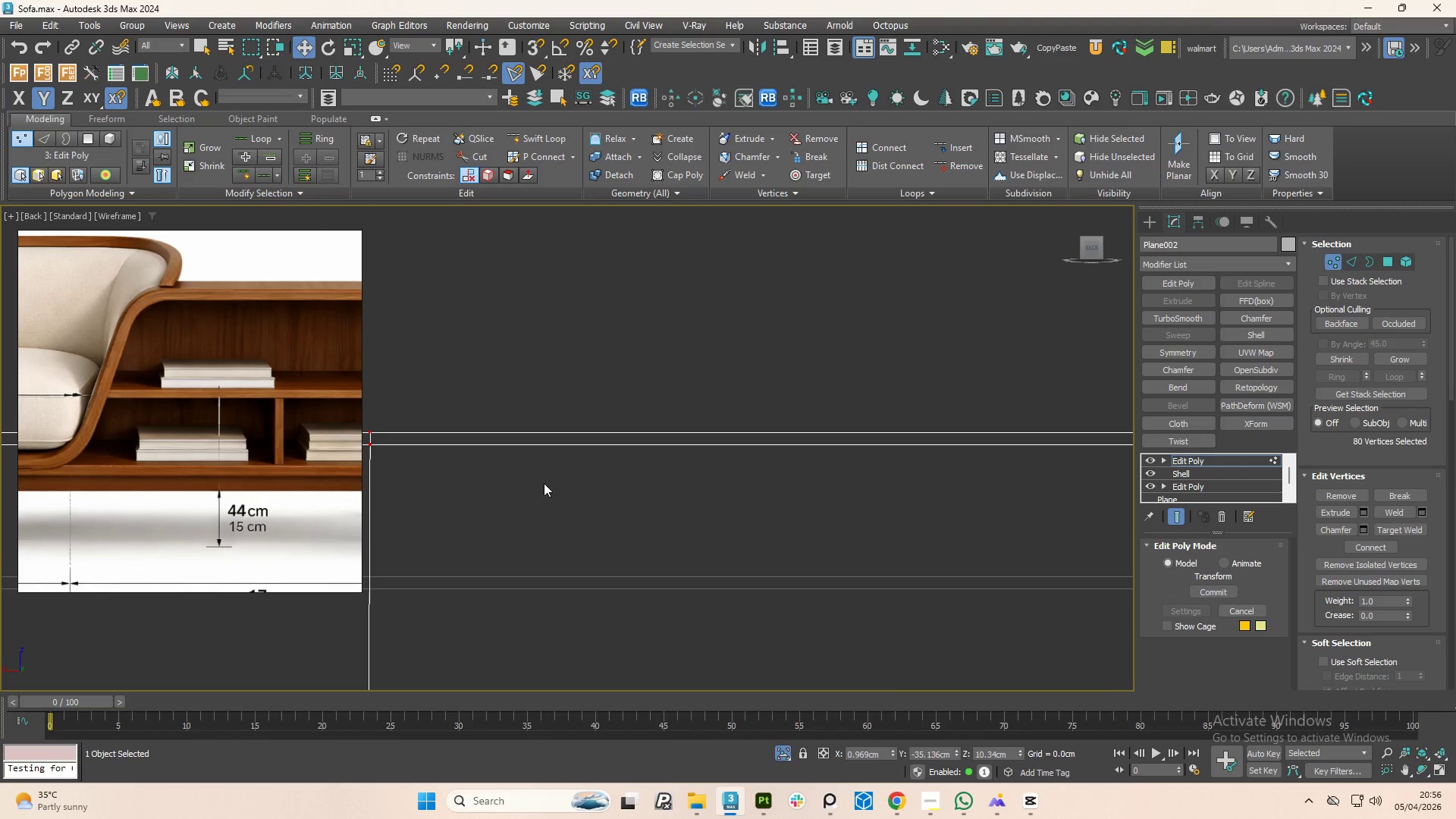 
hold_key(key=AltLeft, duration=0.58)
 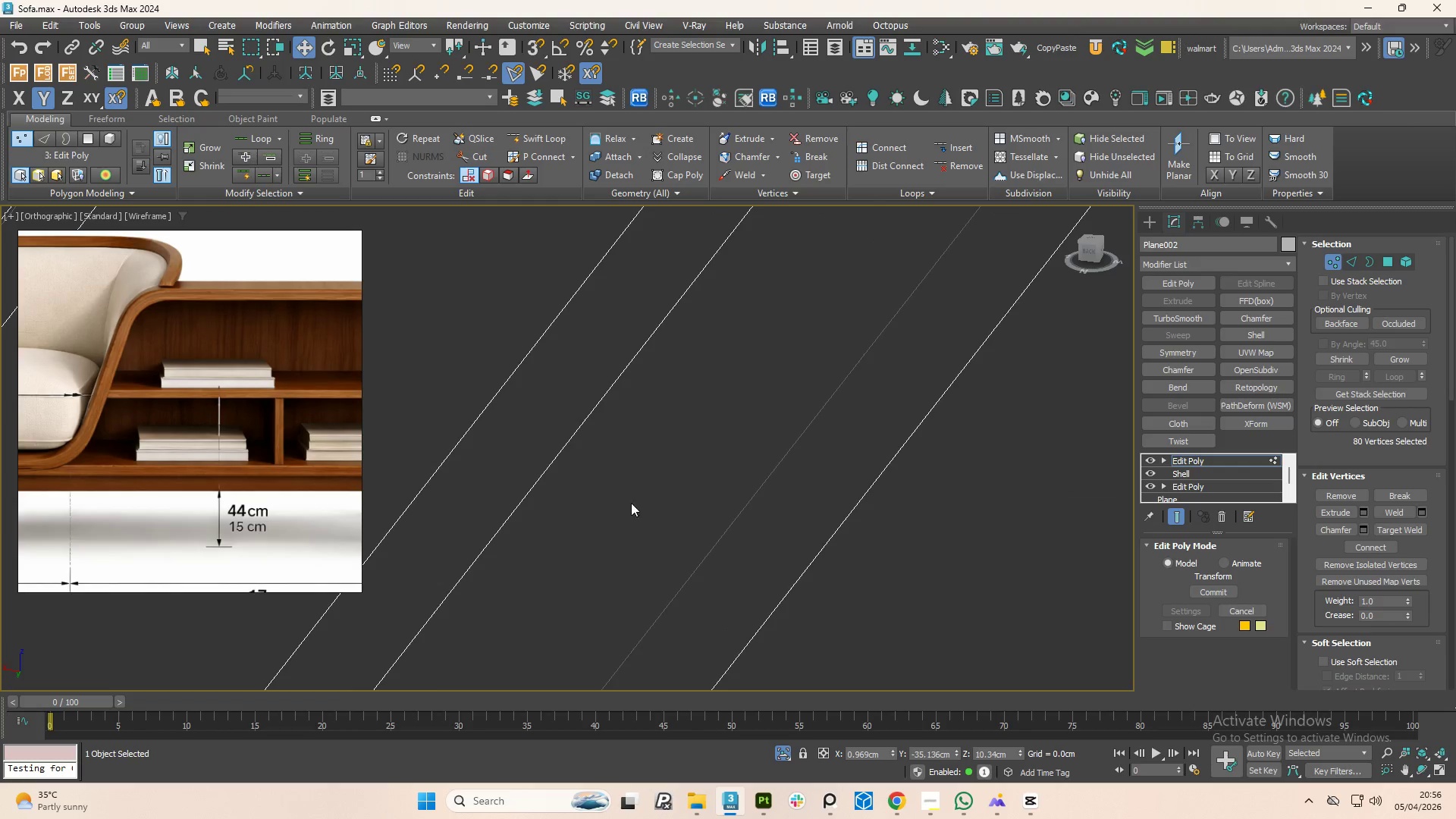 
scroll: coordinate [673, 482], scroll_direction: down, amount: 14.0
 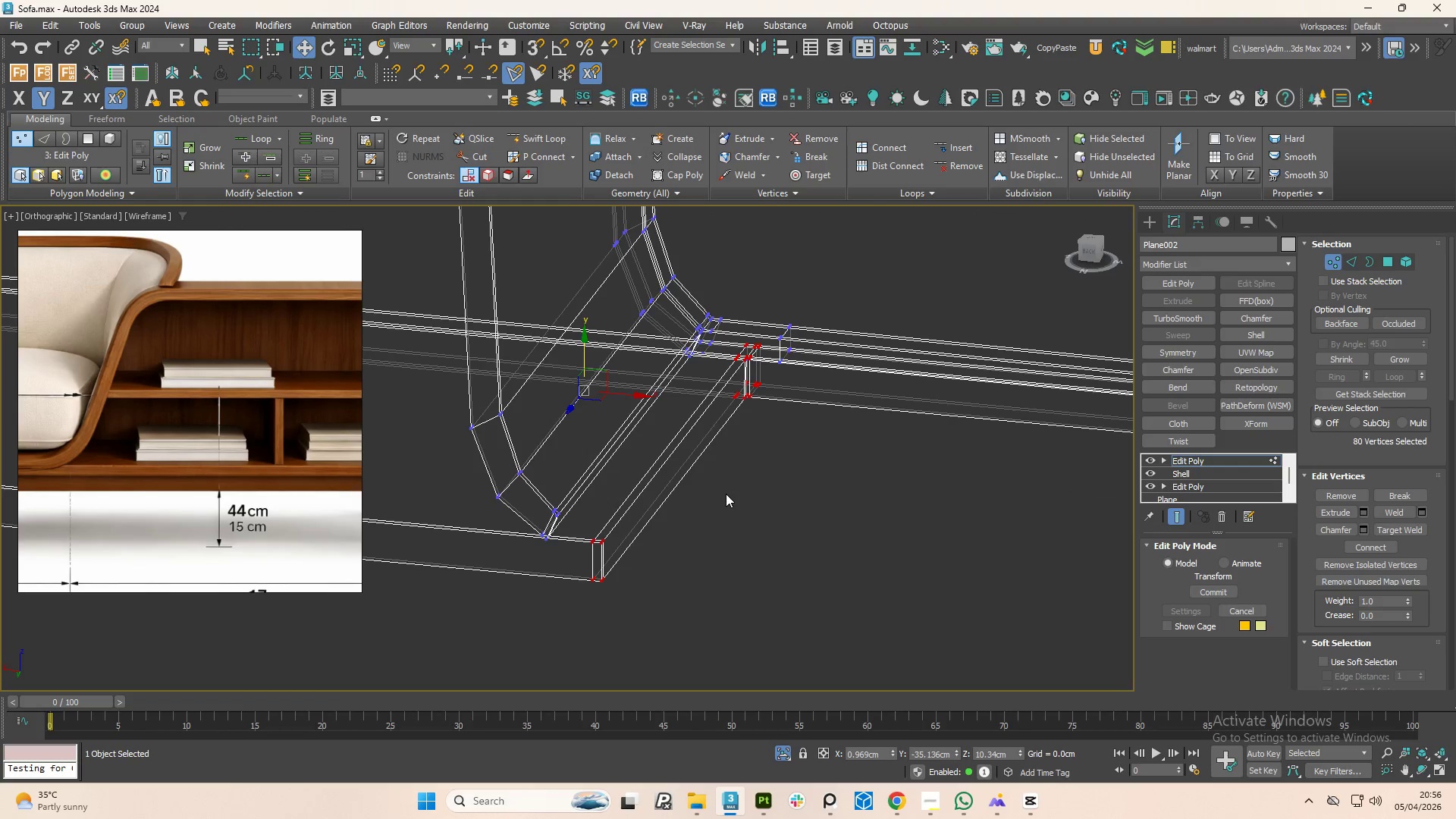 
key(Control+Z)
 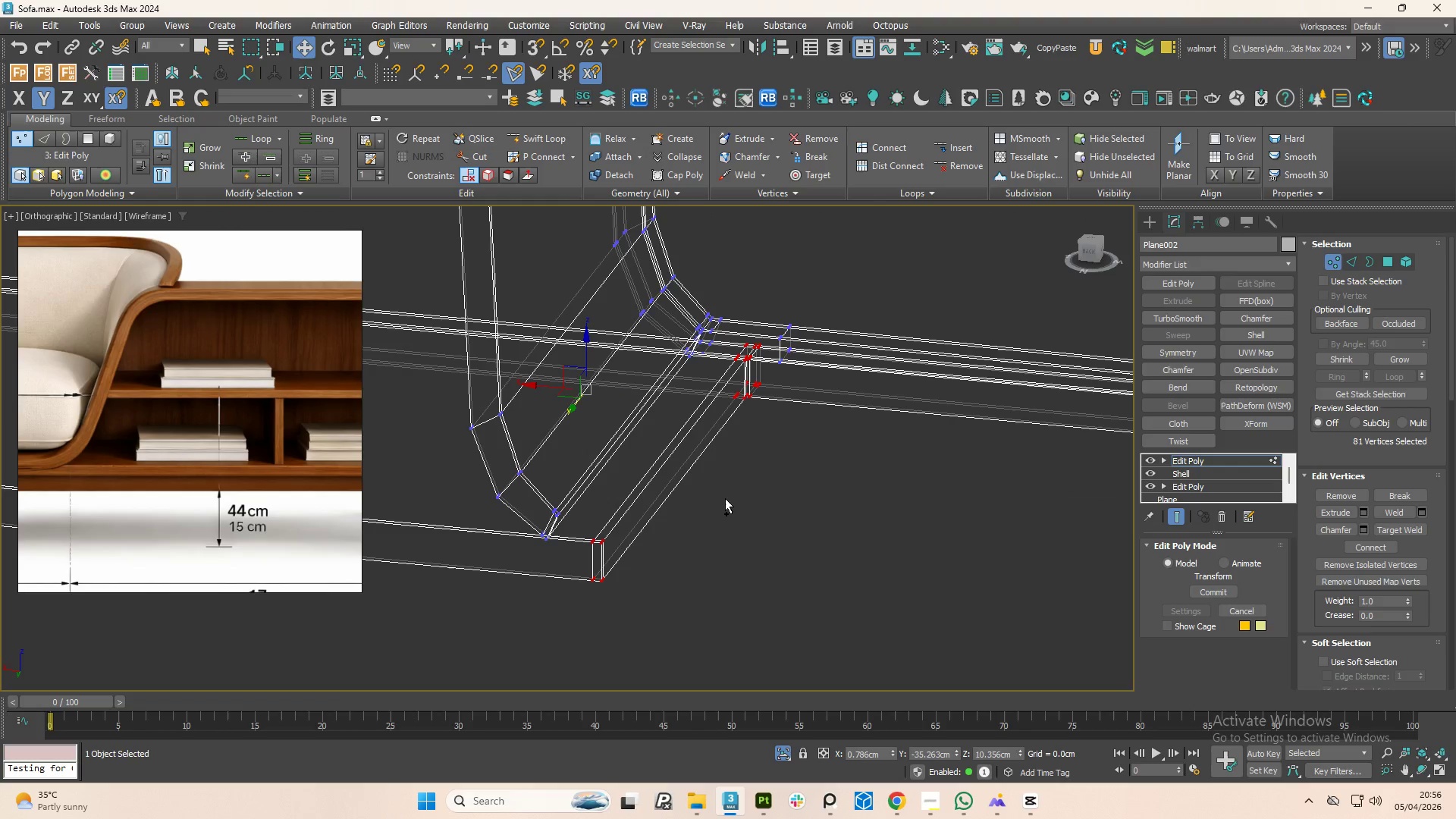 
key(Control+Z)
 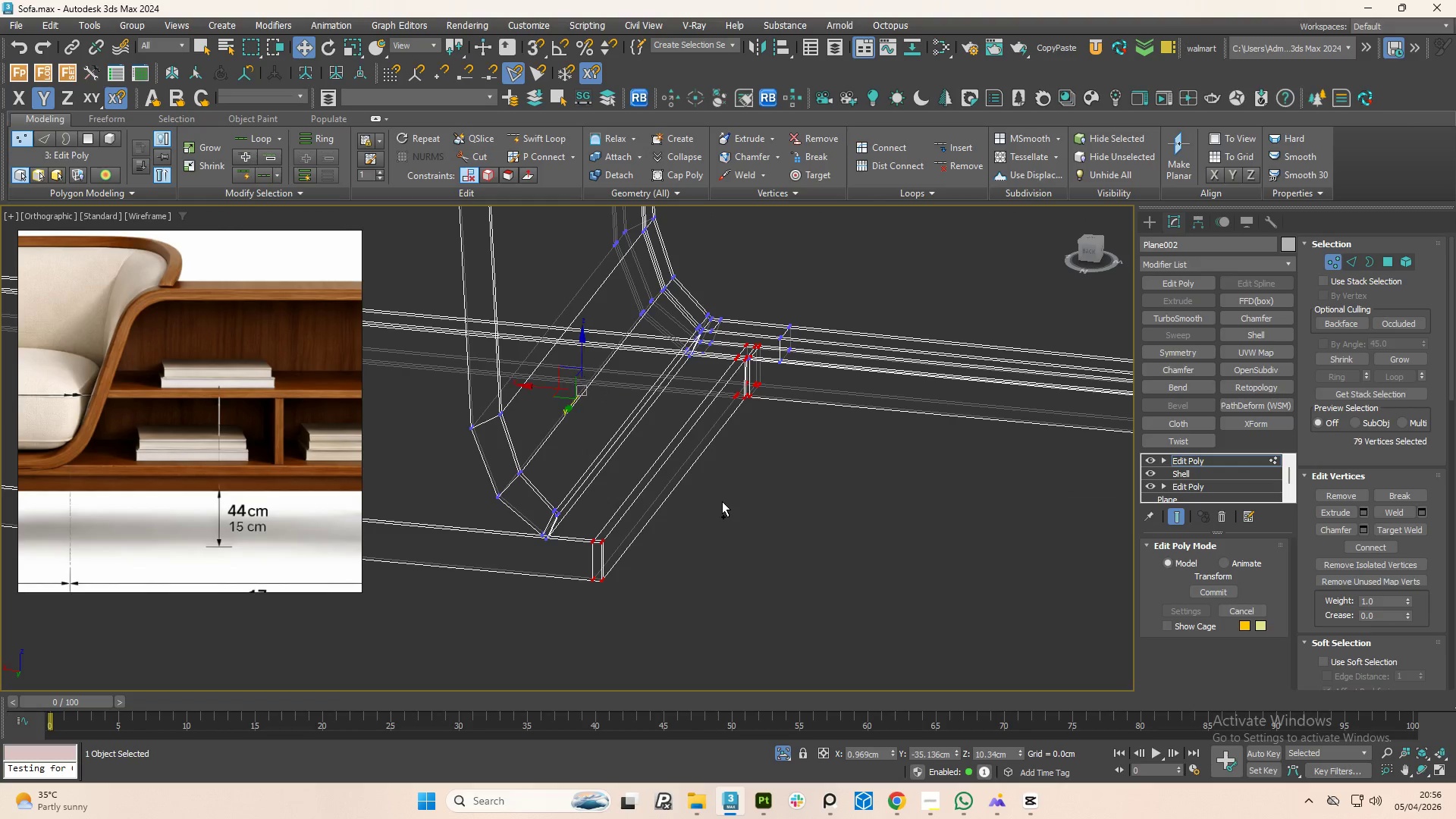 
key(Control+Z)
 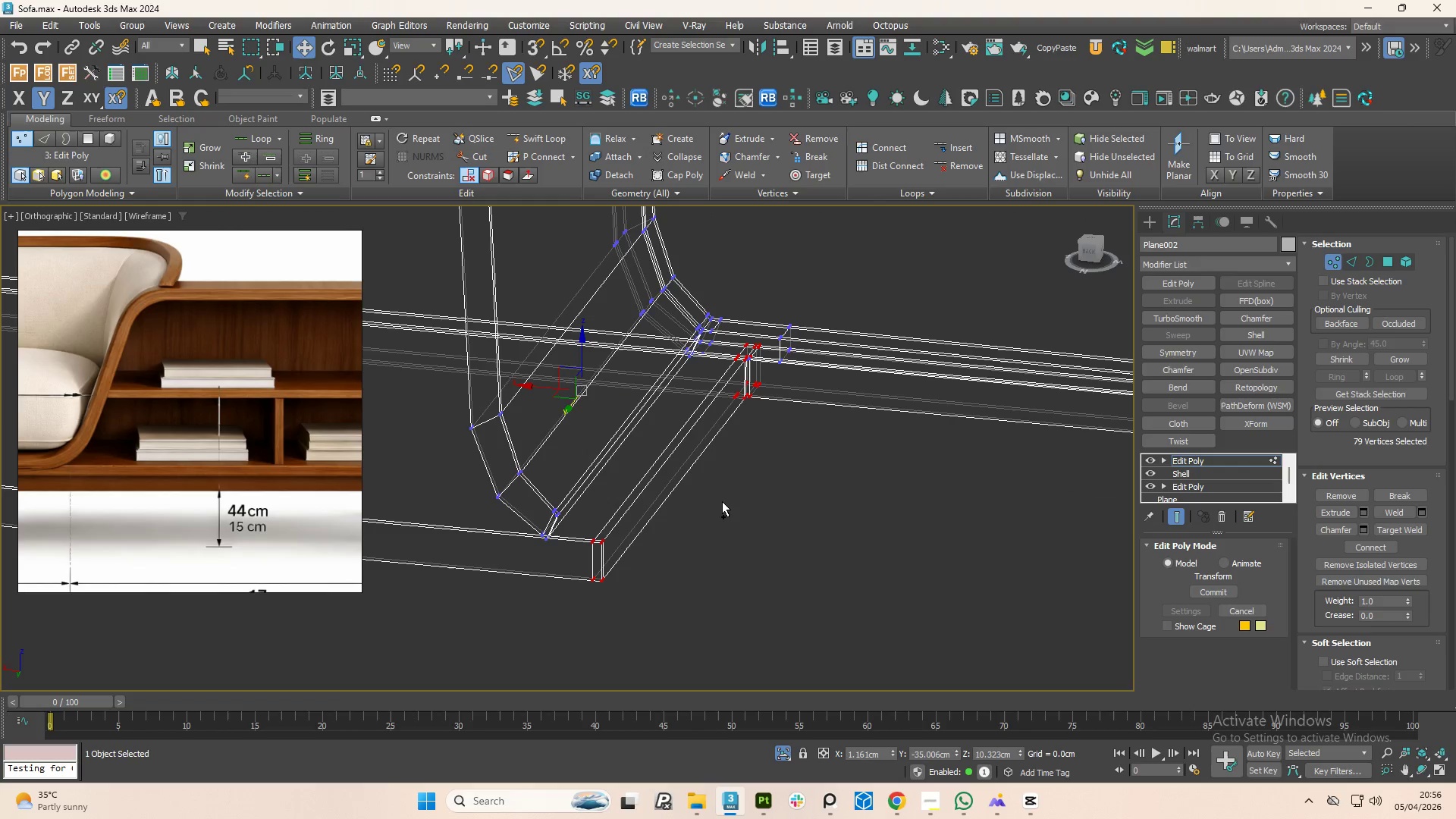 
key(Control+Z)
 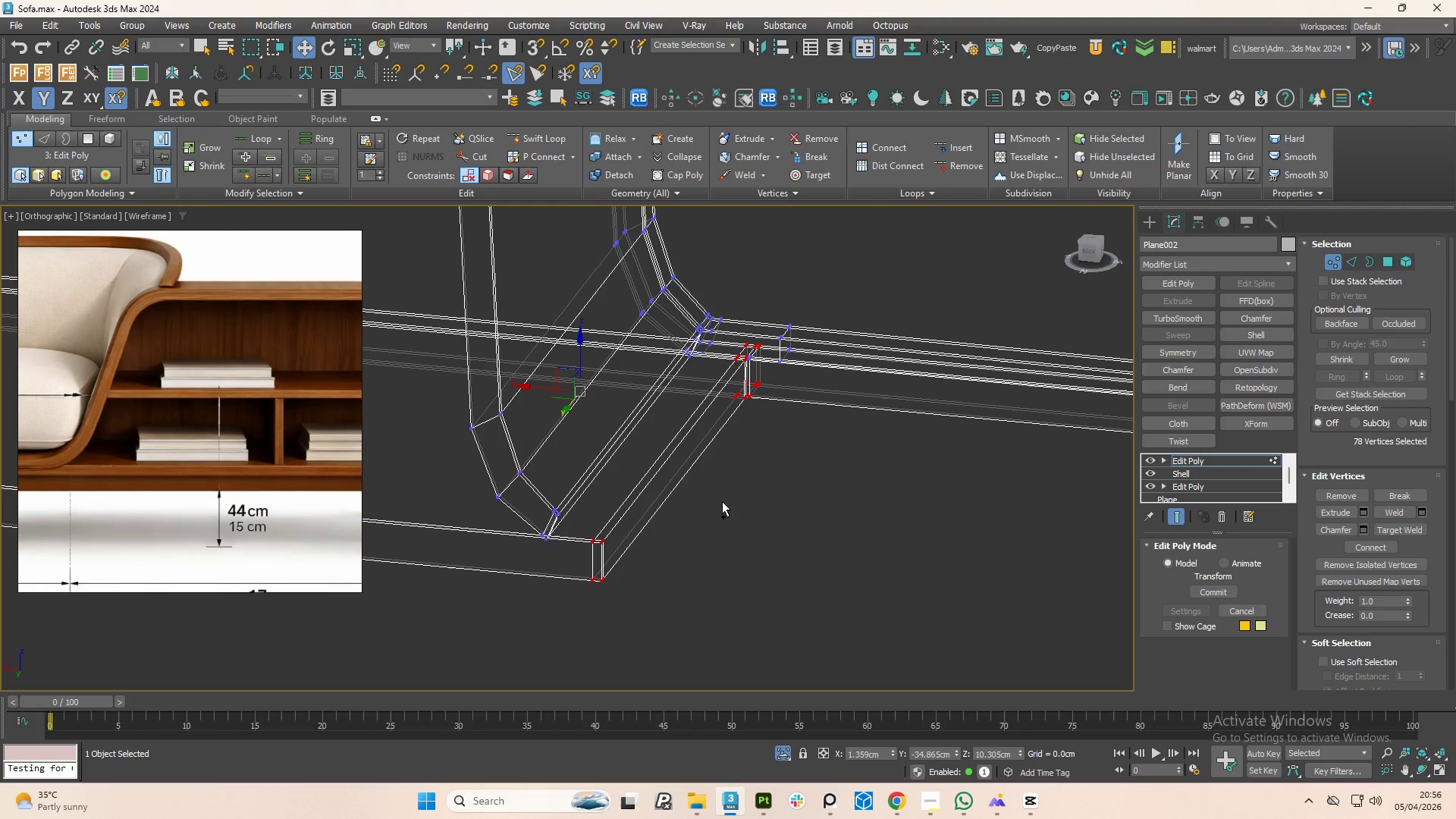 
key(Control+Z)
 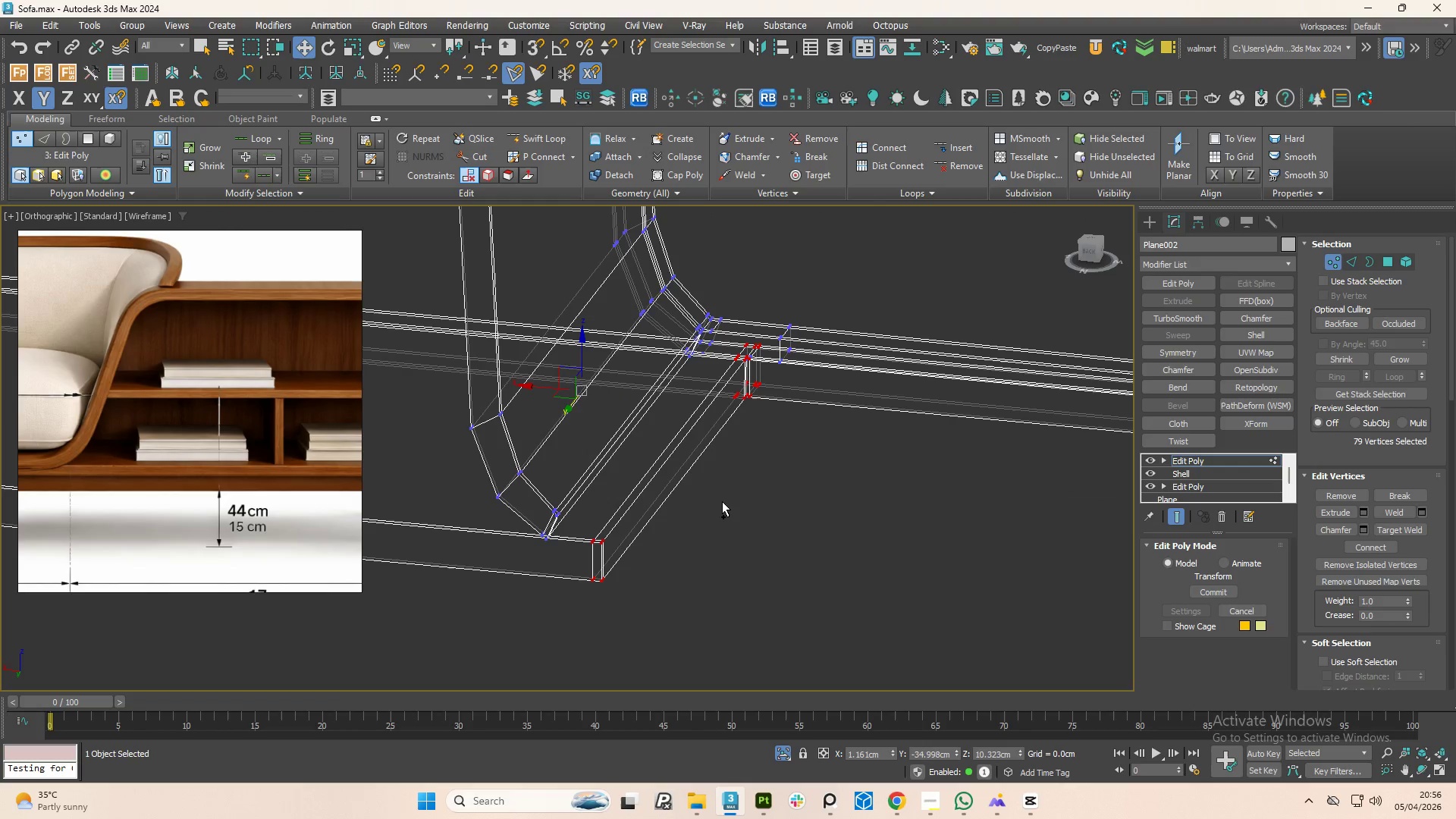 
key(Control+Z)
 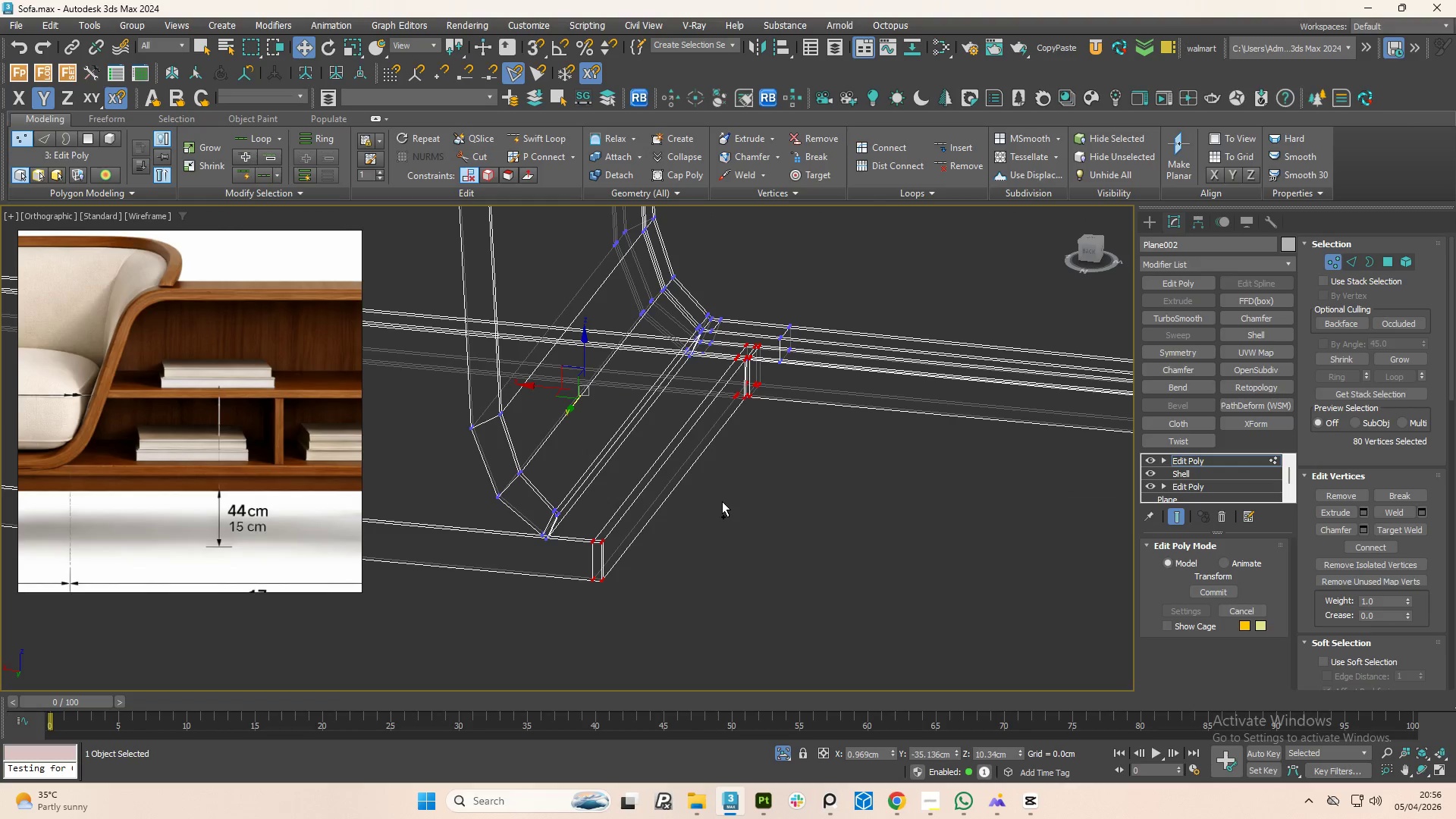 
key(Control+Z)
 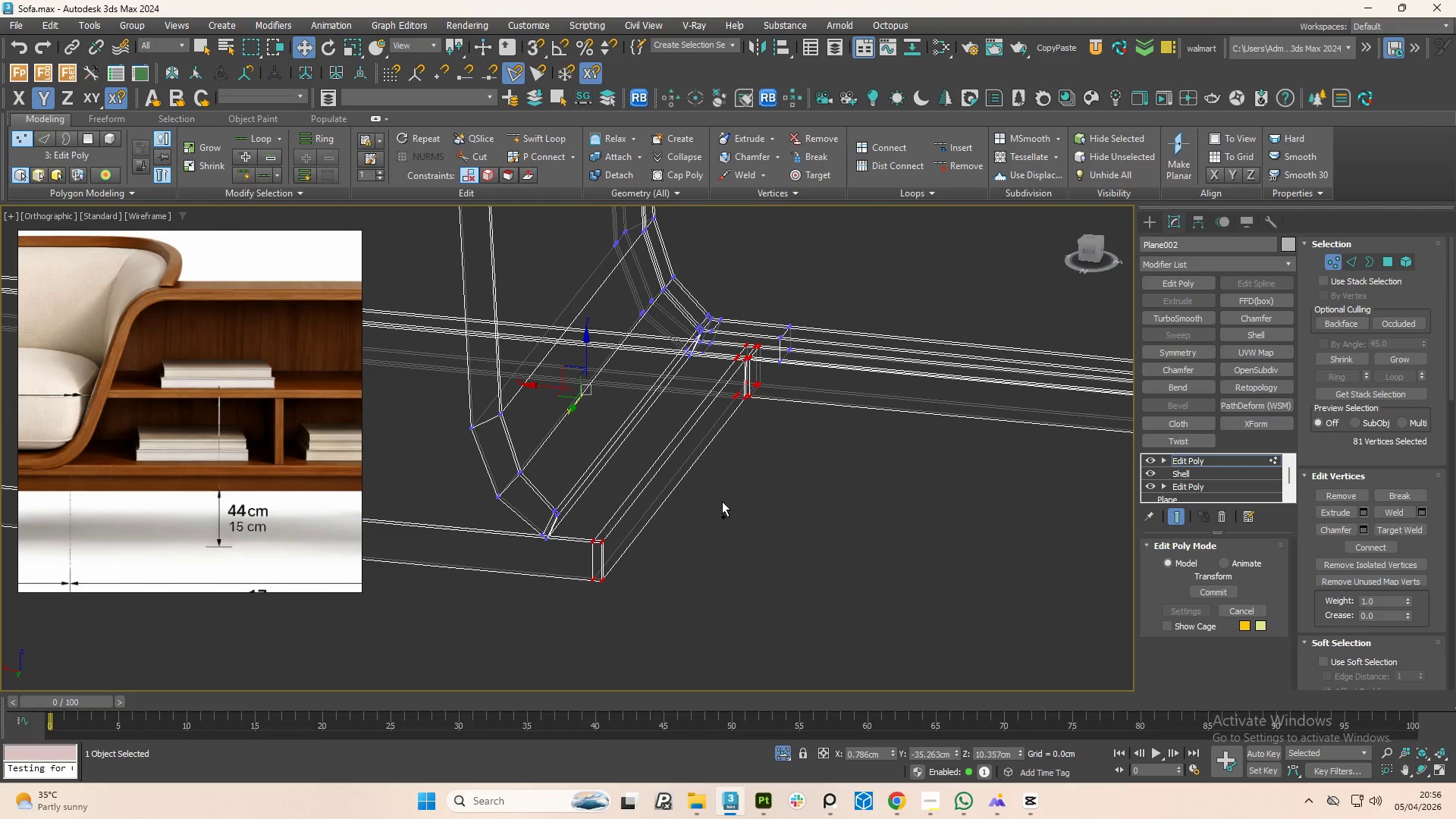 
key(Control+Z)
 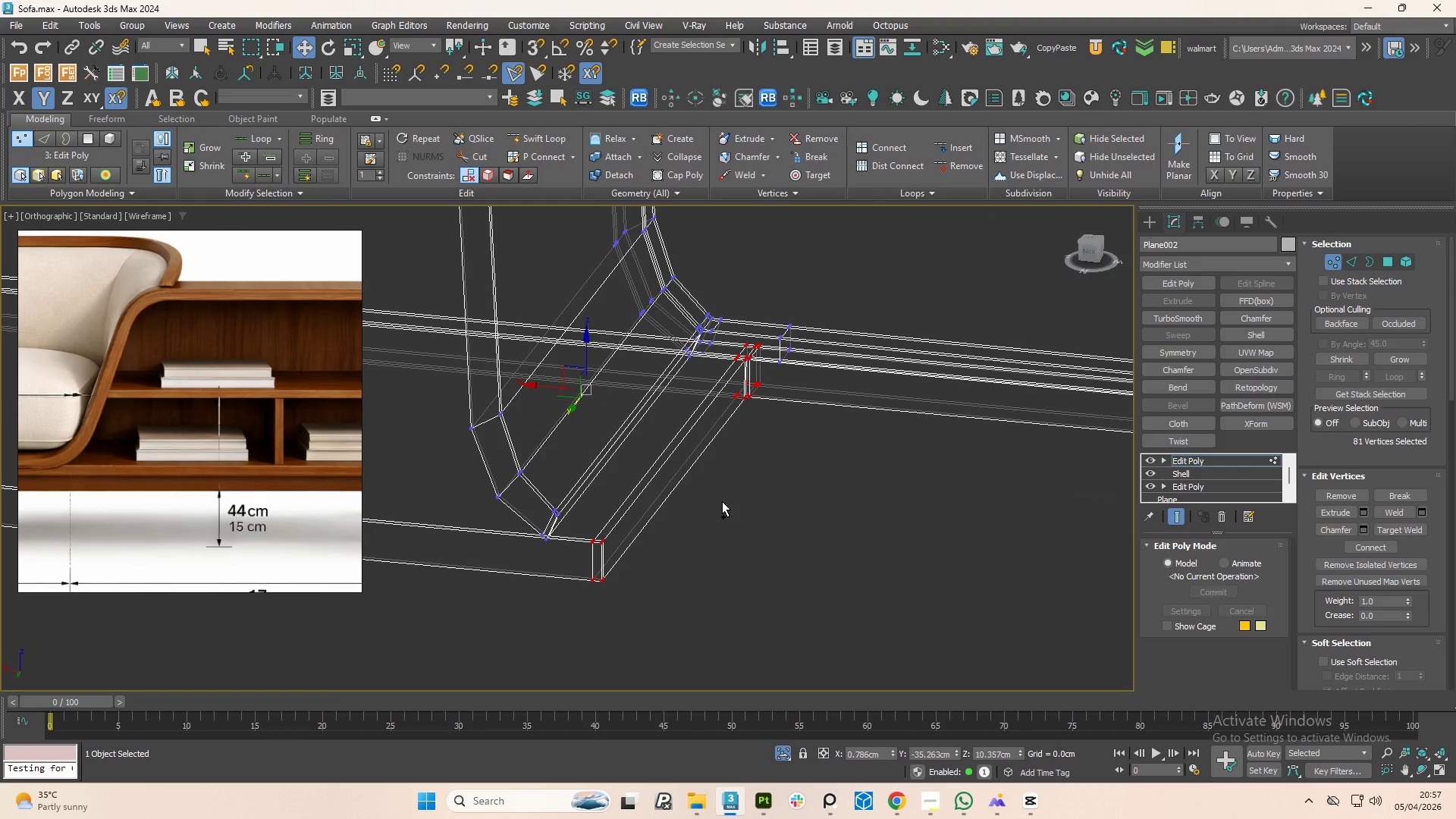 
key(Control+Z)
 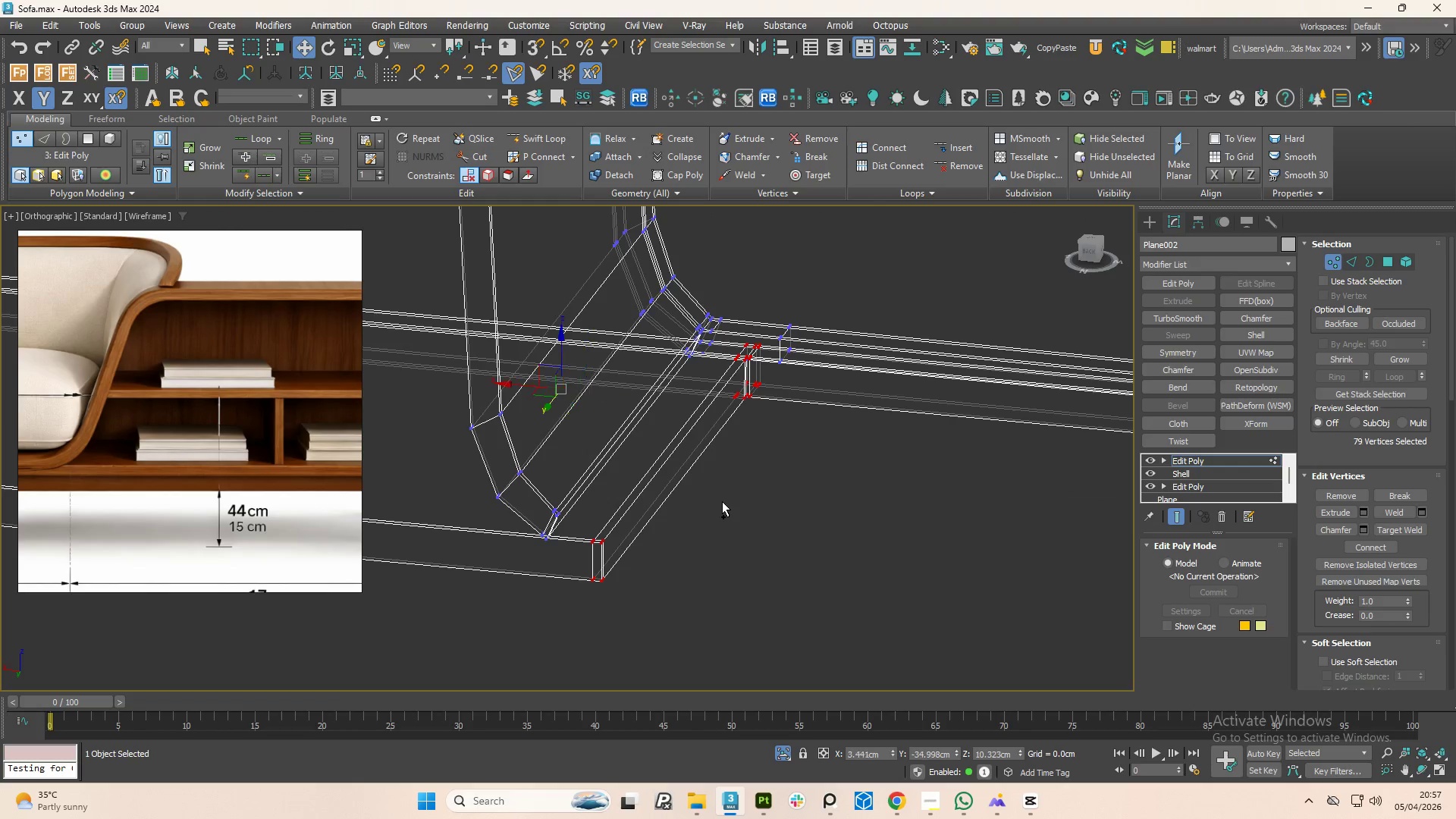 
key(Control+Z)
 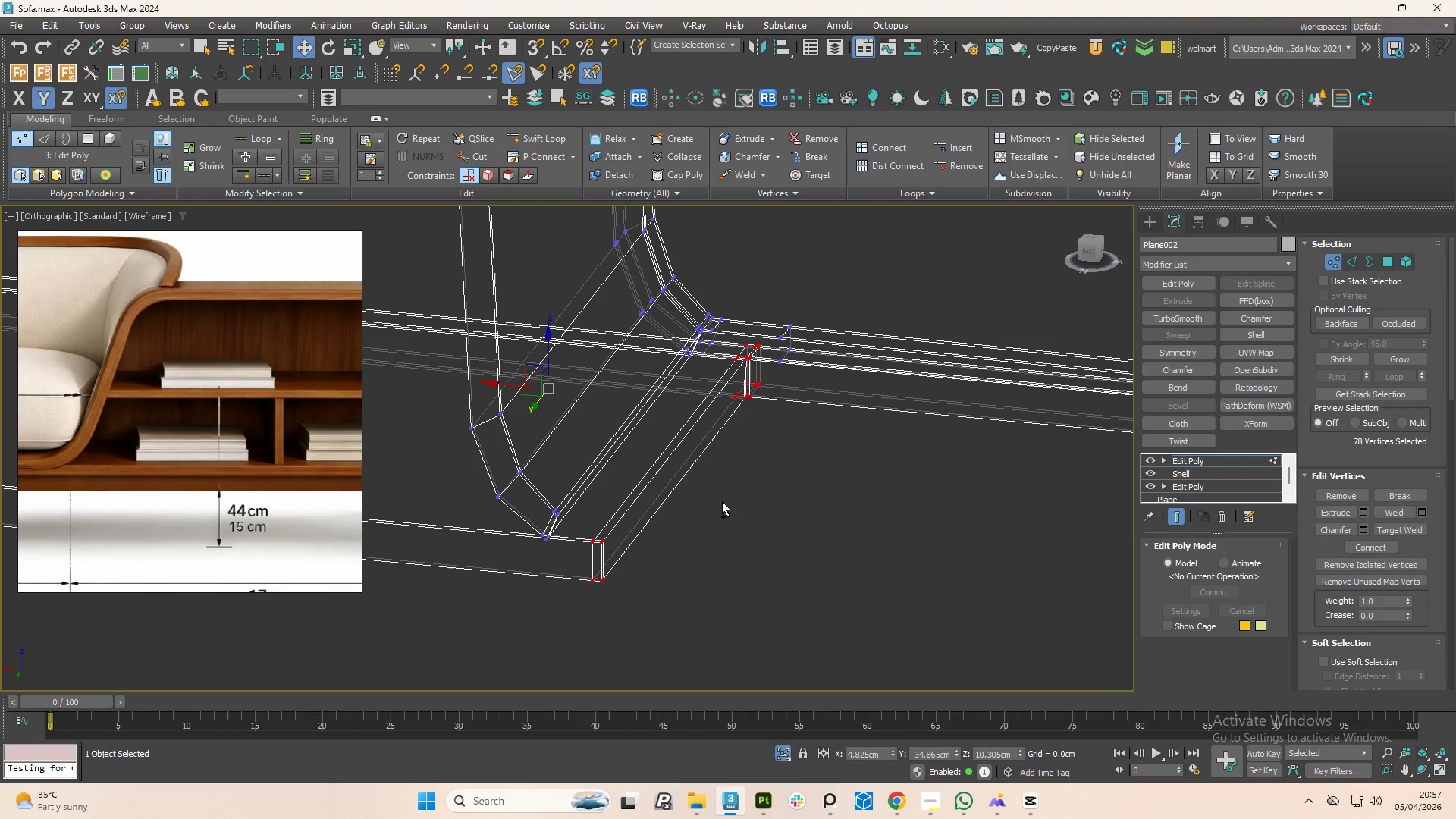 
key(Control+Z)
 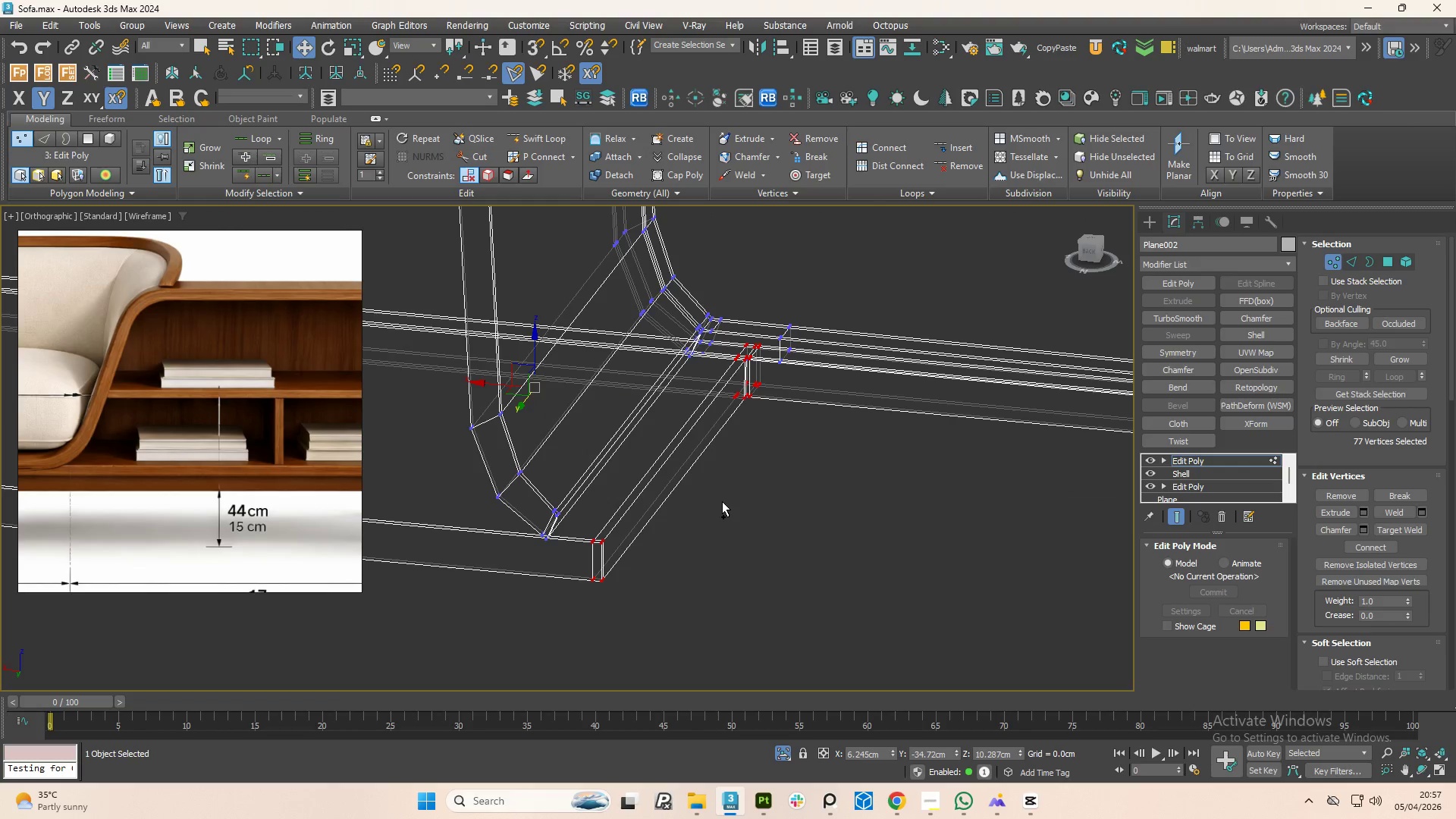 
key(Control+Z)
 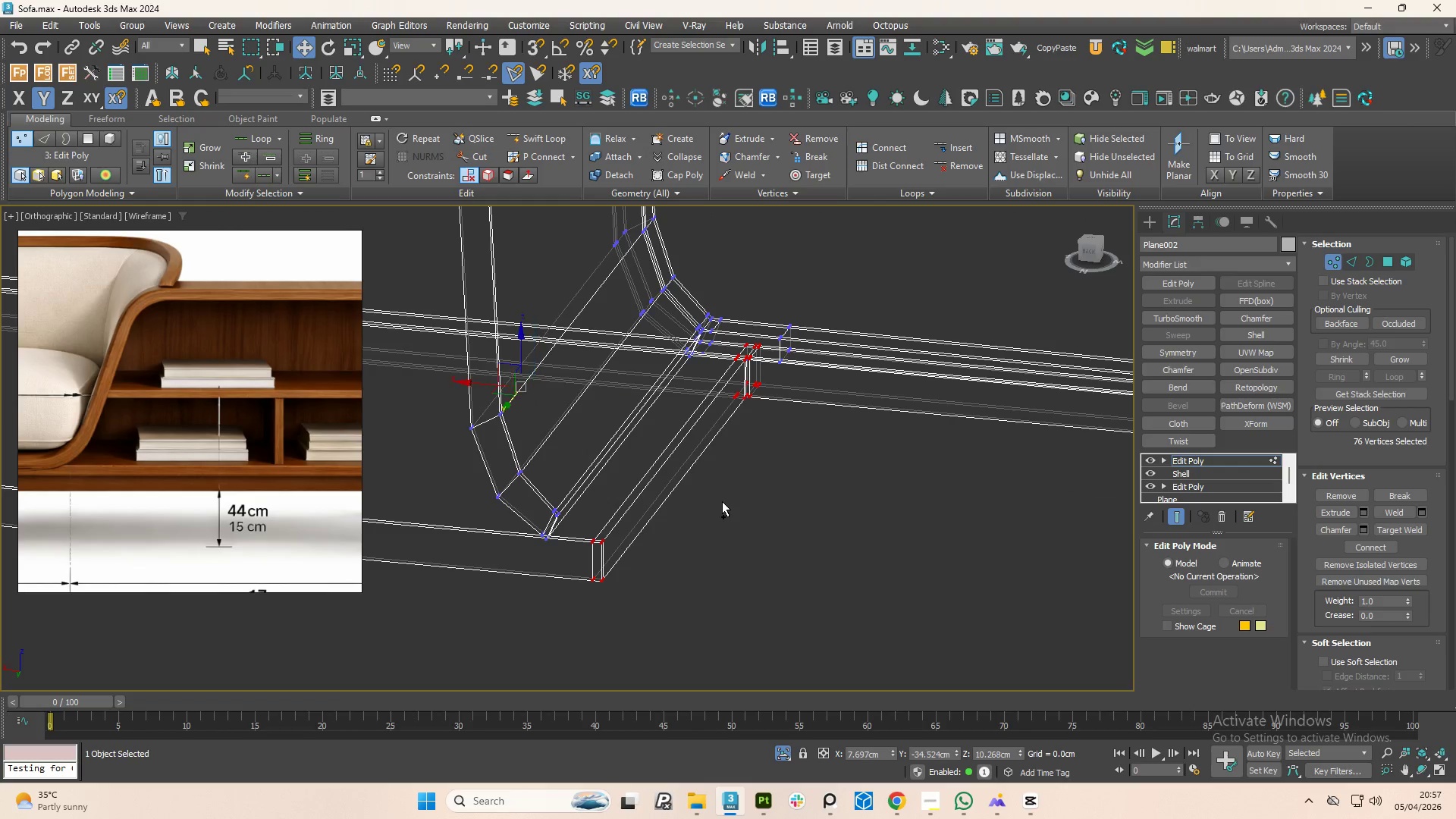 
key(Control+Z)
 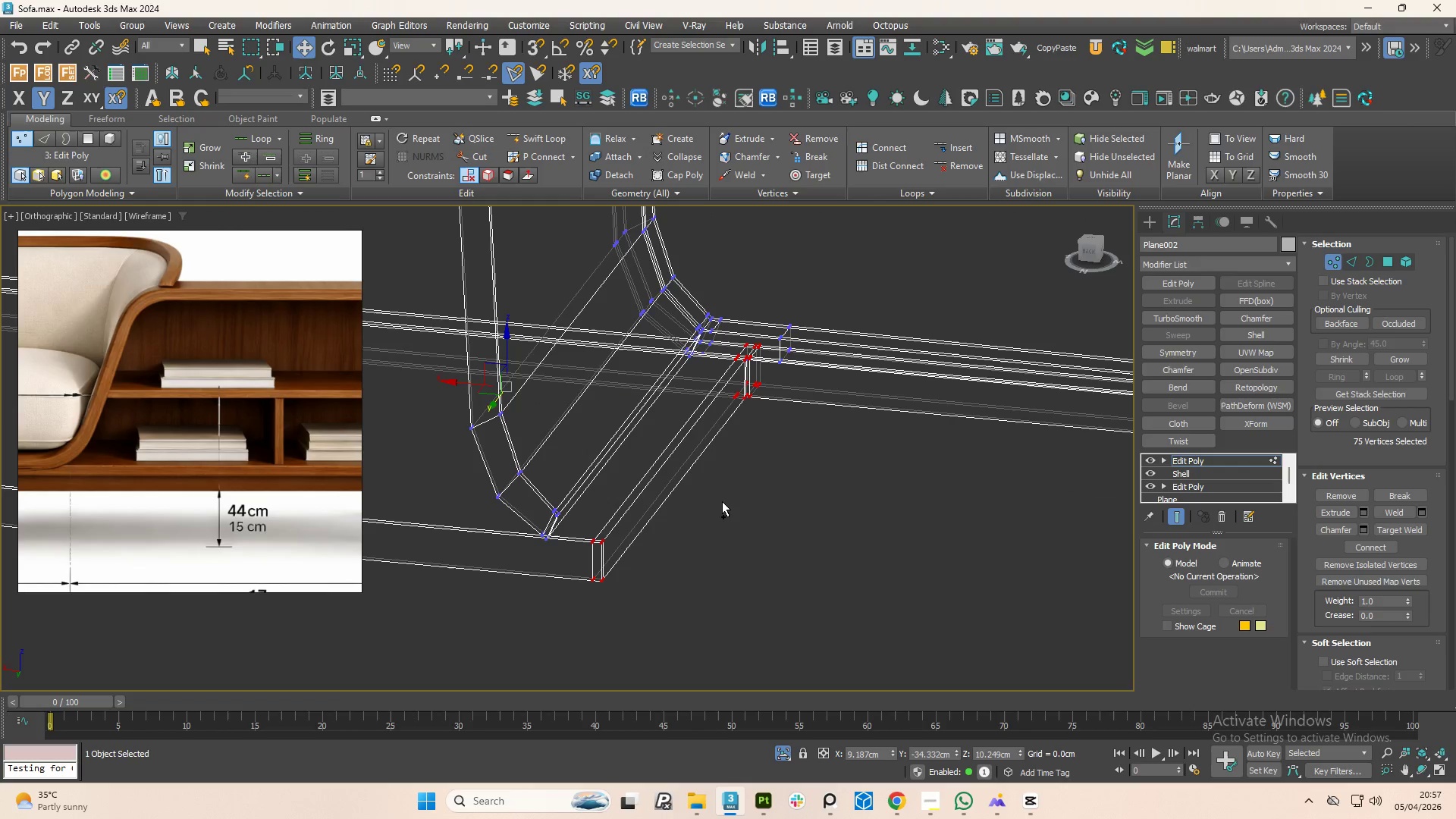 
key(Control+Z)
 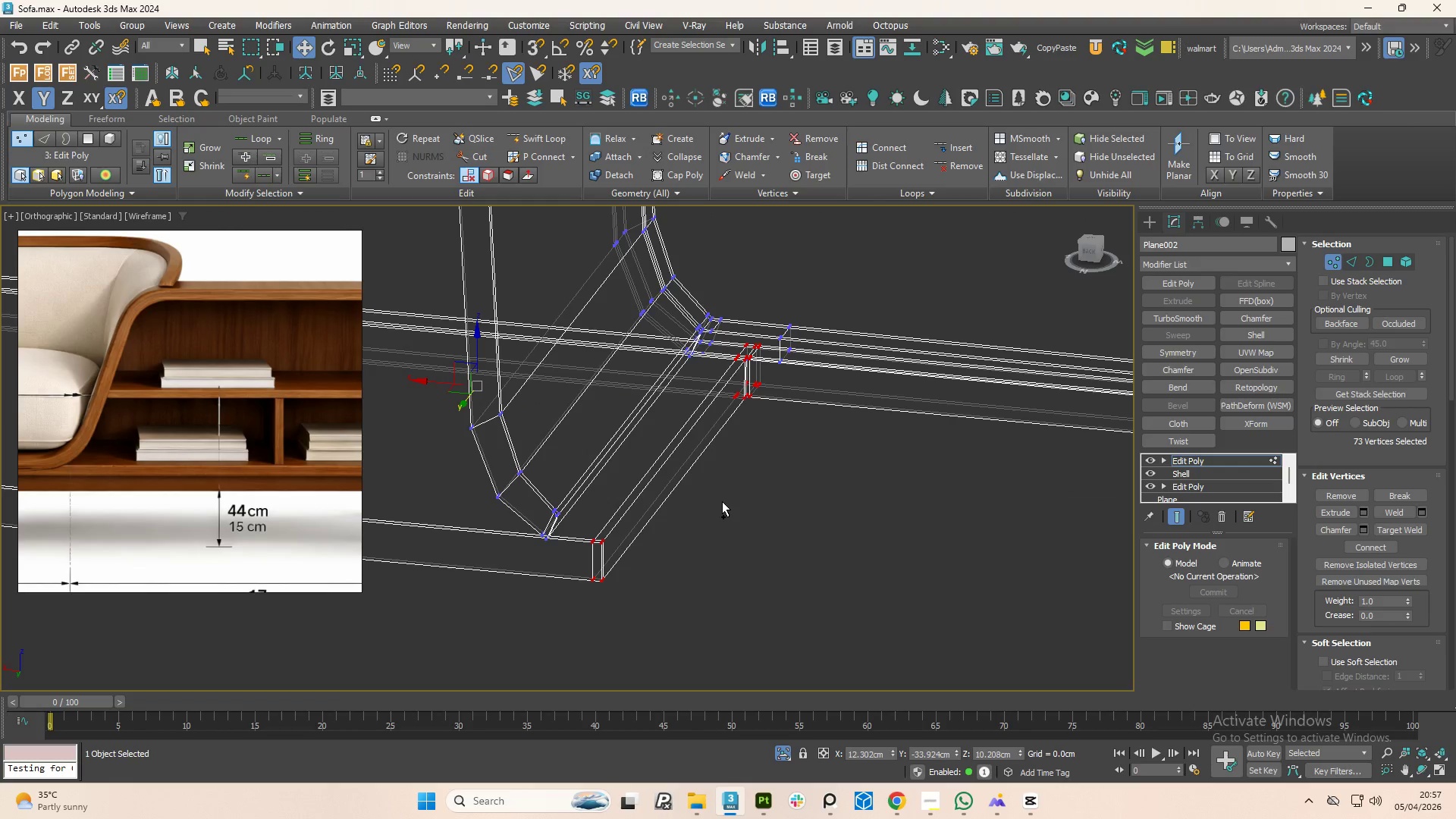 
key(Control+Z)
 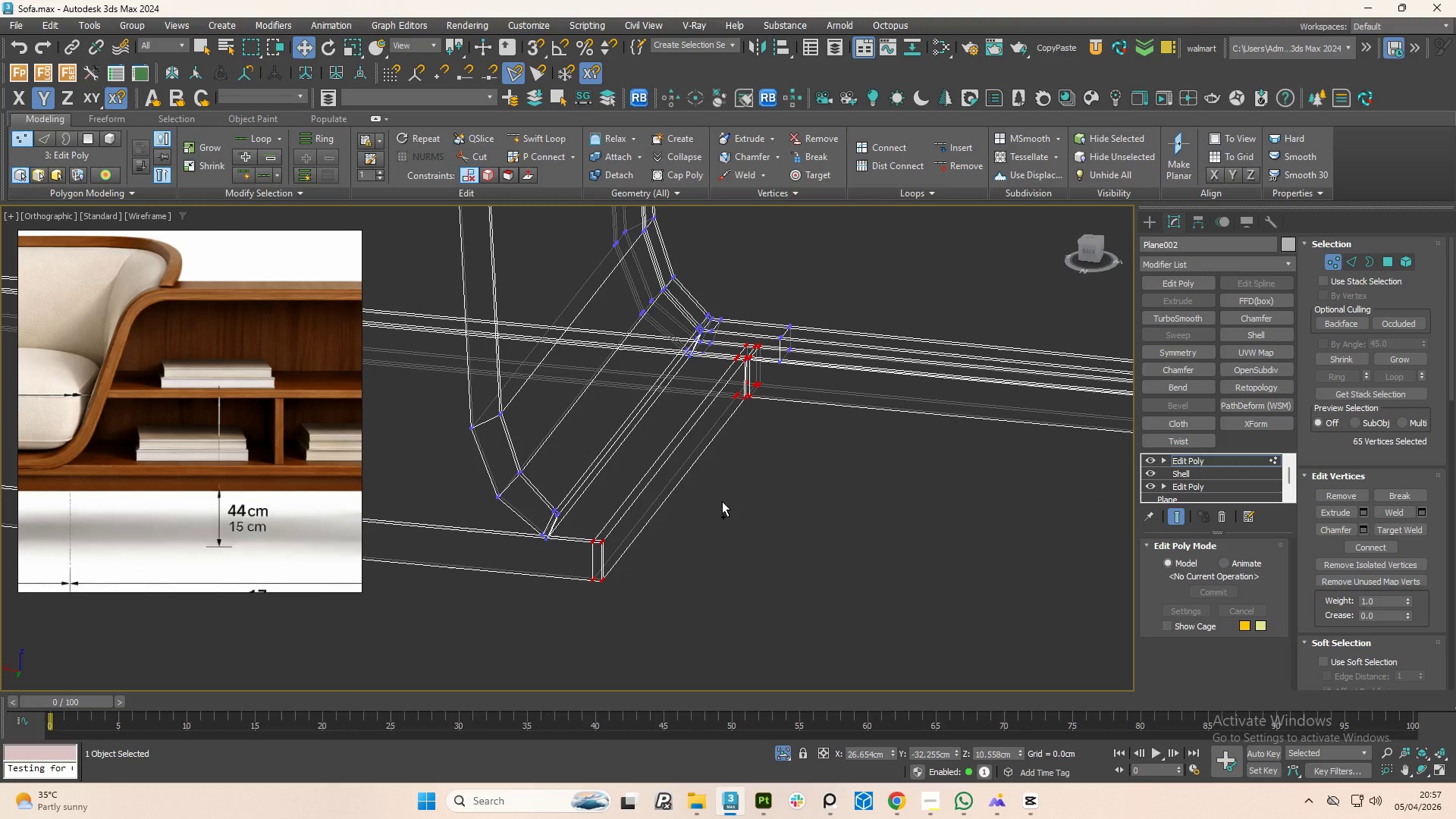 
key(Control+Z)
 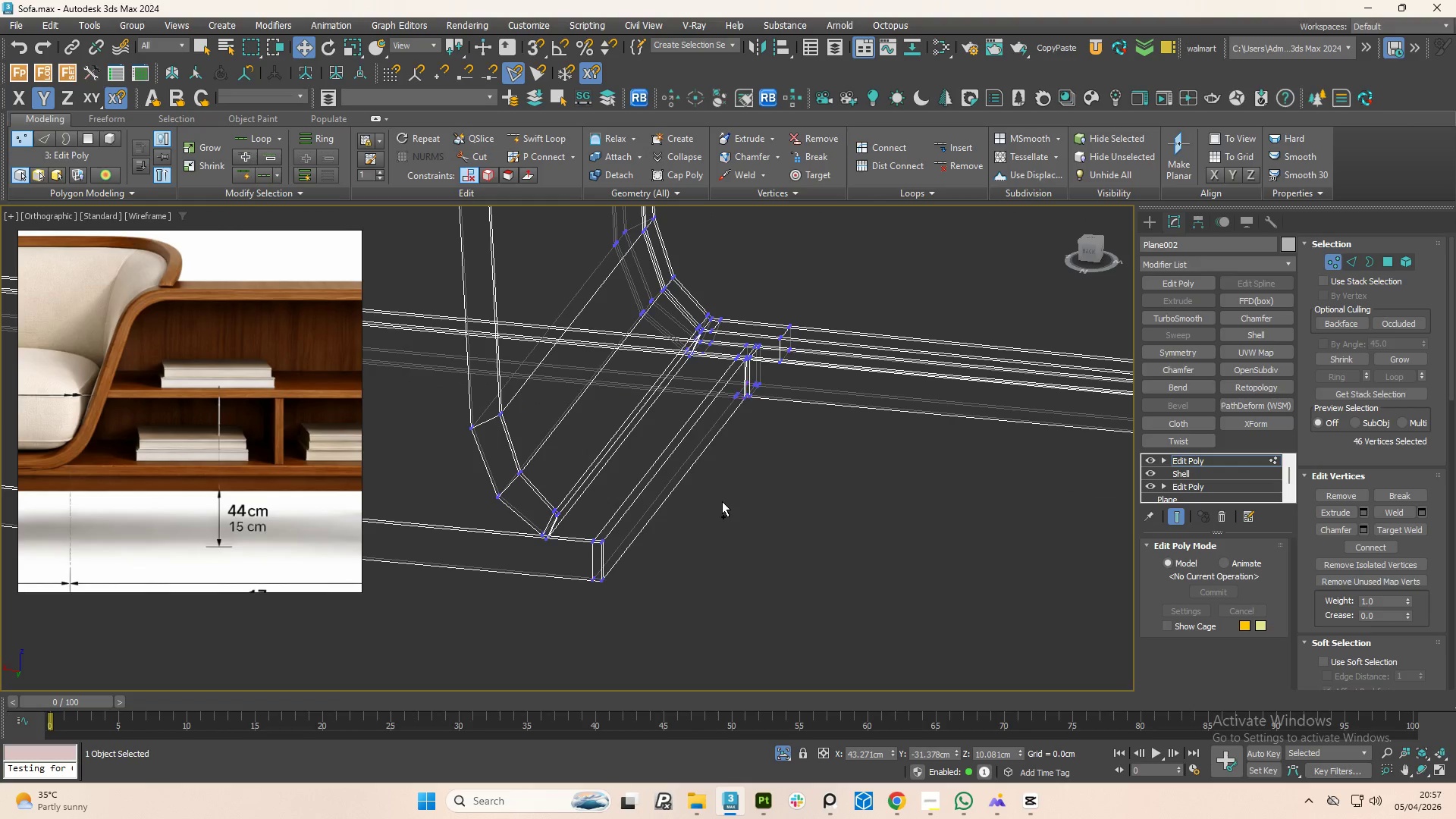 
key(Control+Z)
 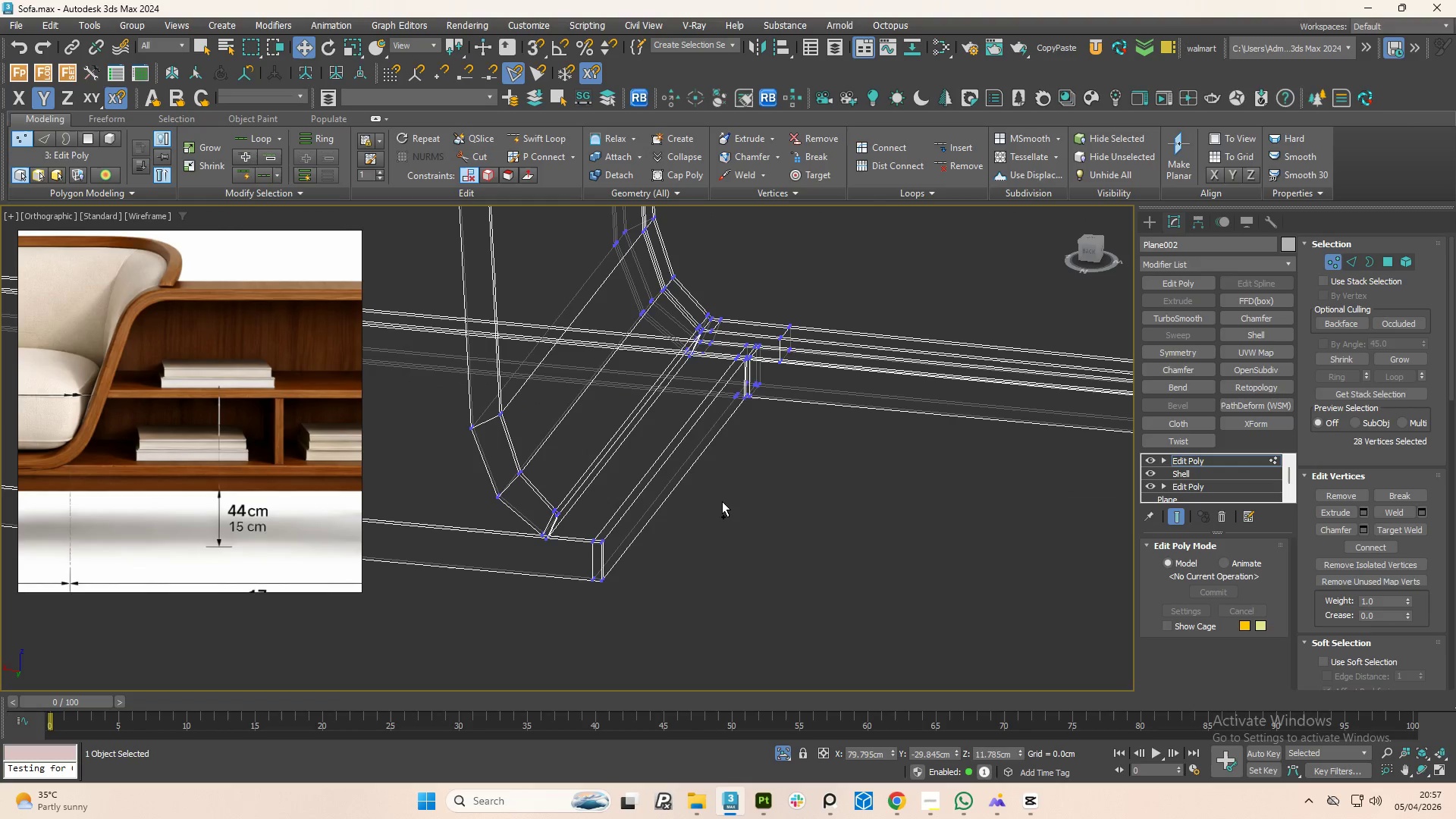 
key(Control+Z)
 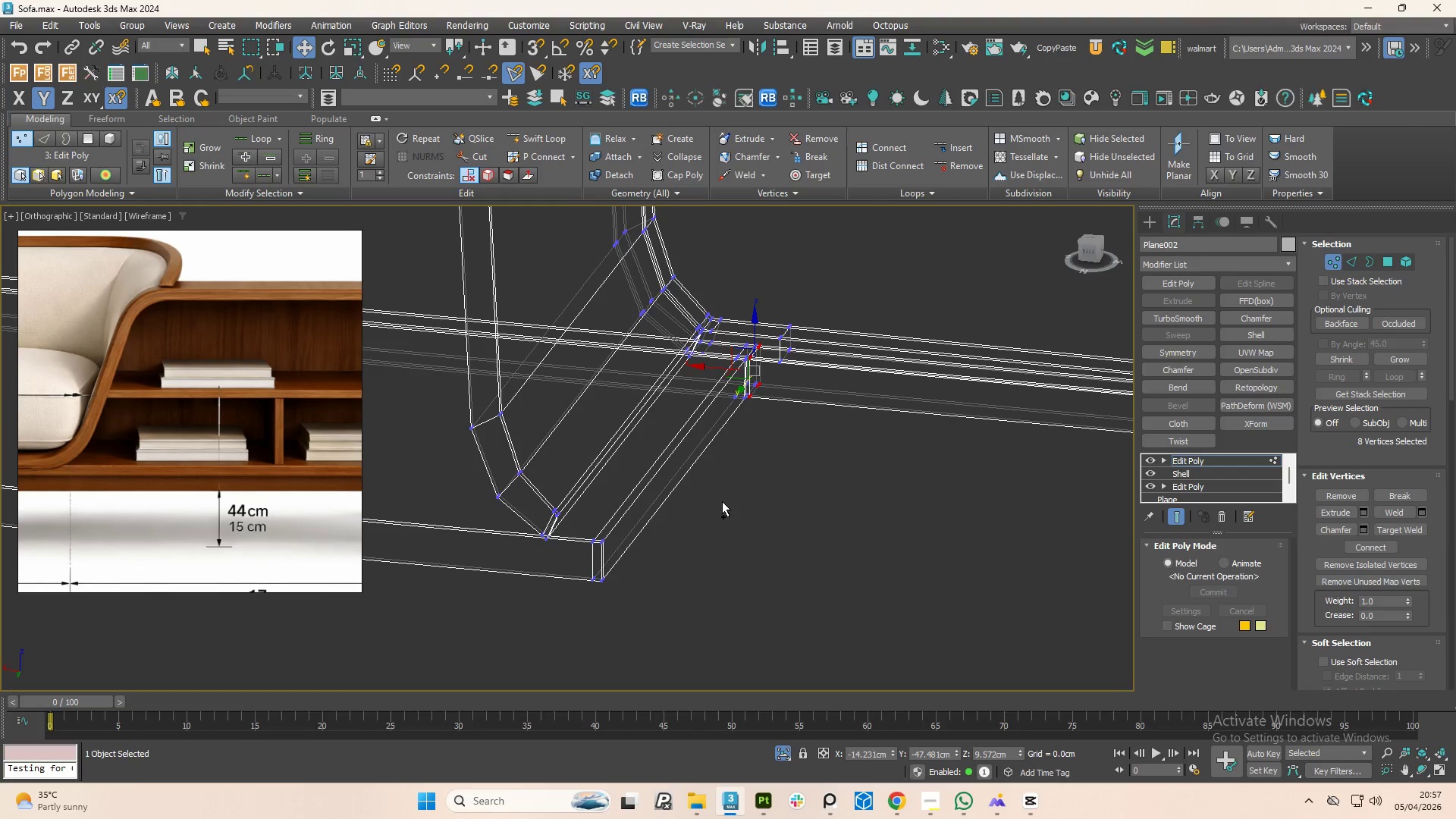 
key(Control+Z)
 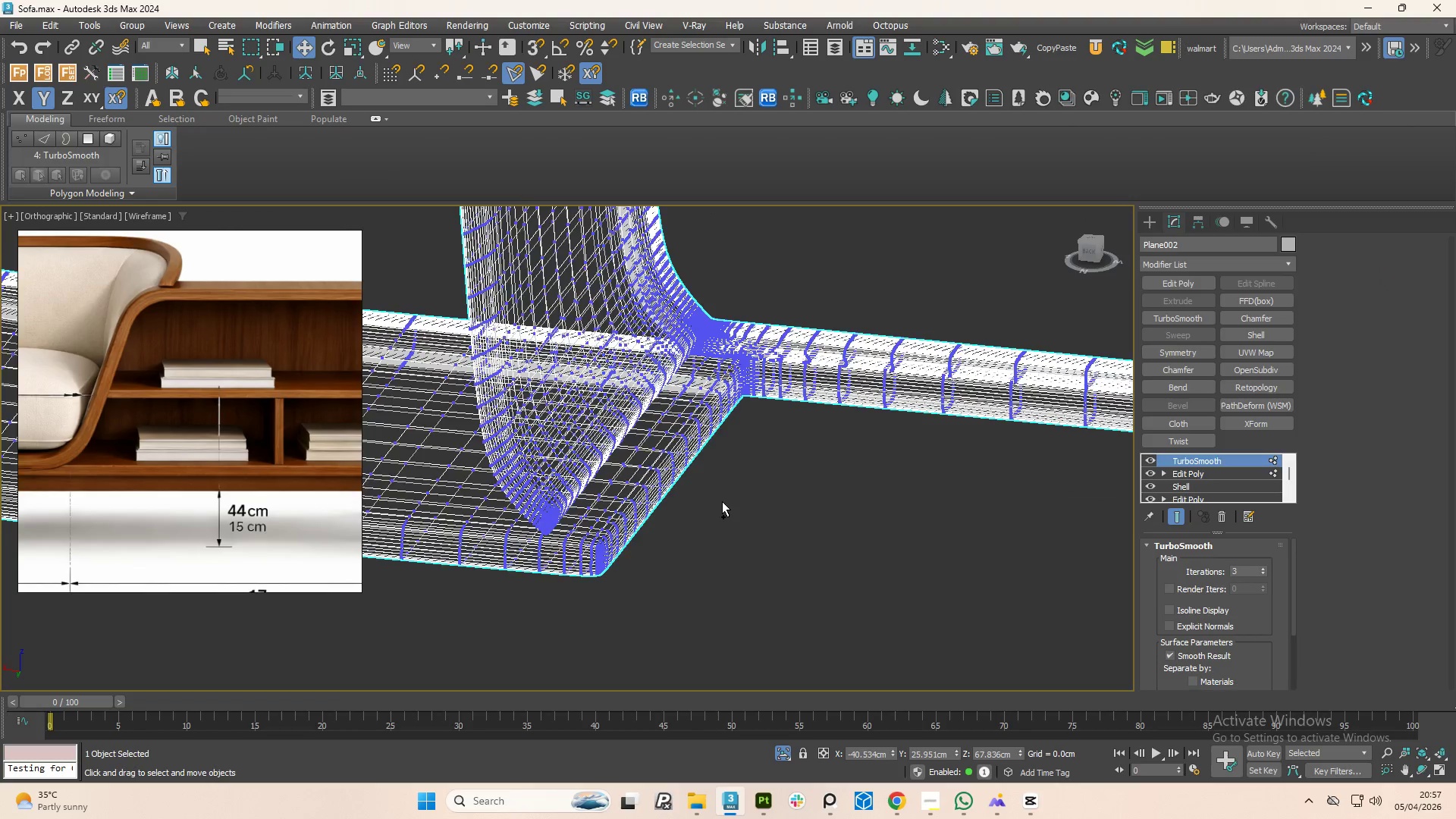 
key(Control+Z)
 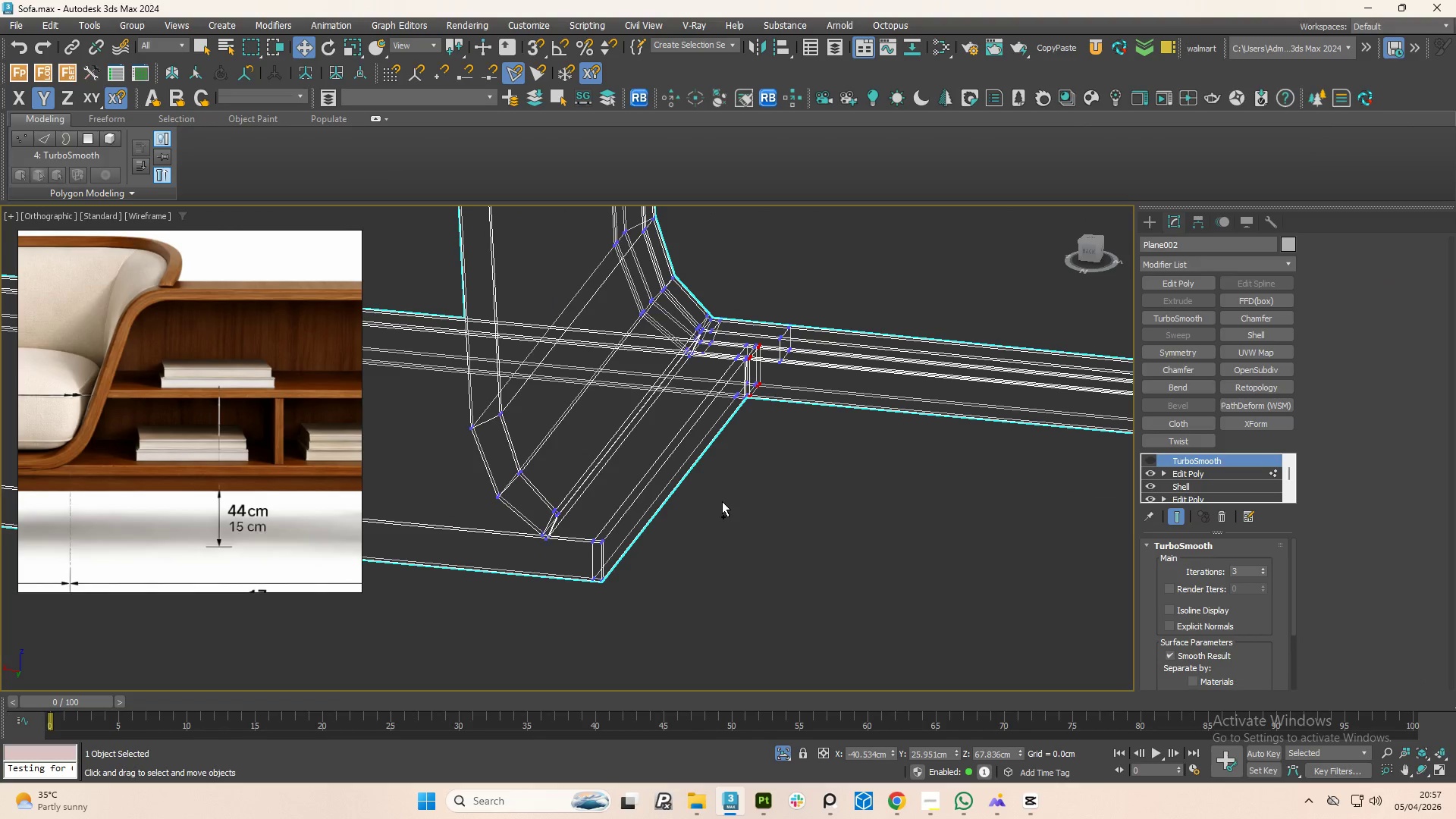 
key(Control+Z)
 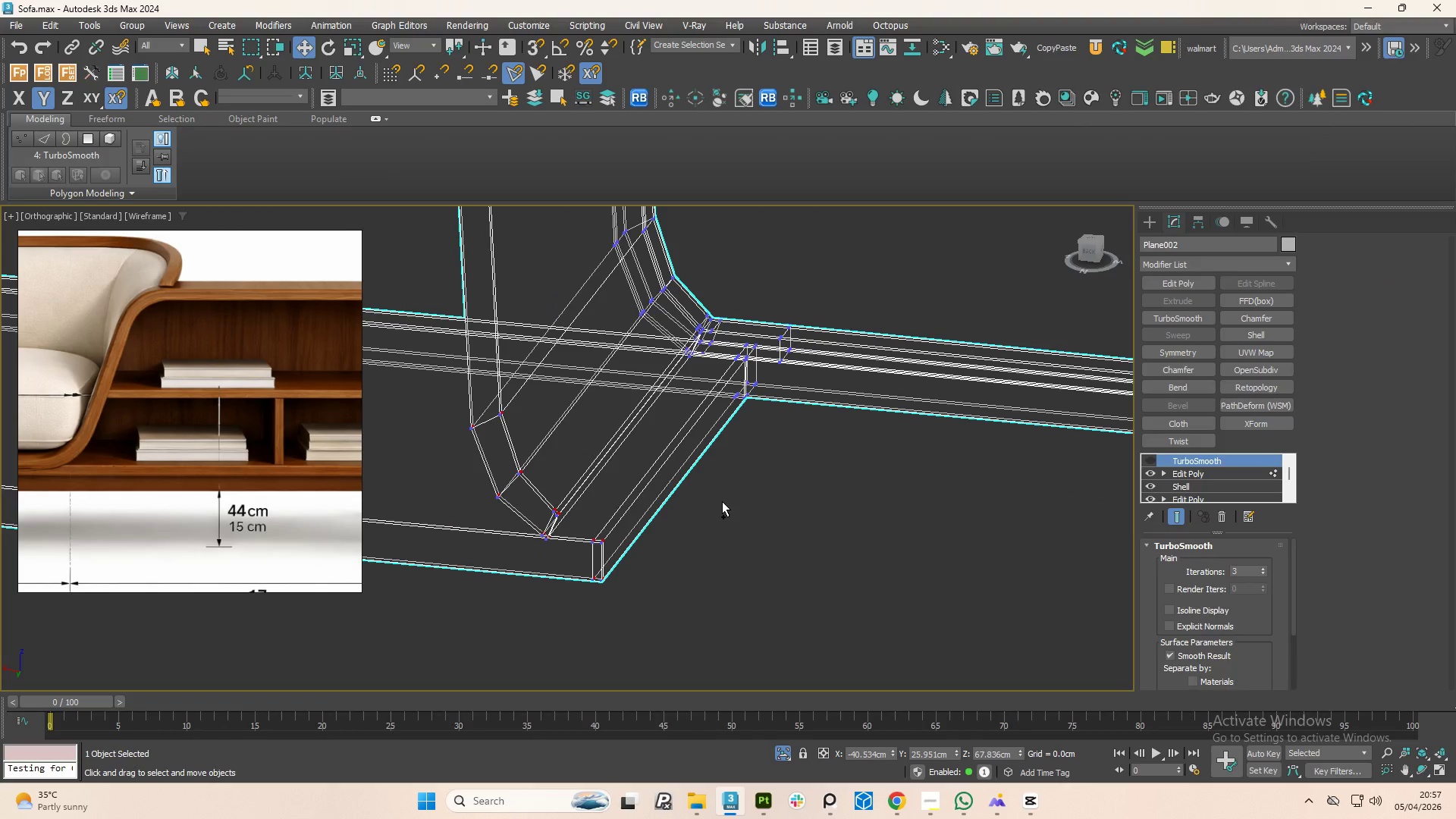 
key(Control+Z)
 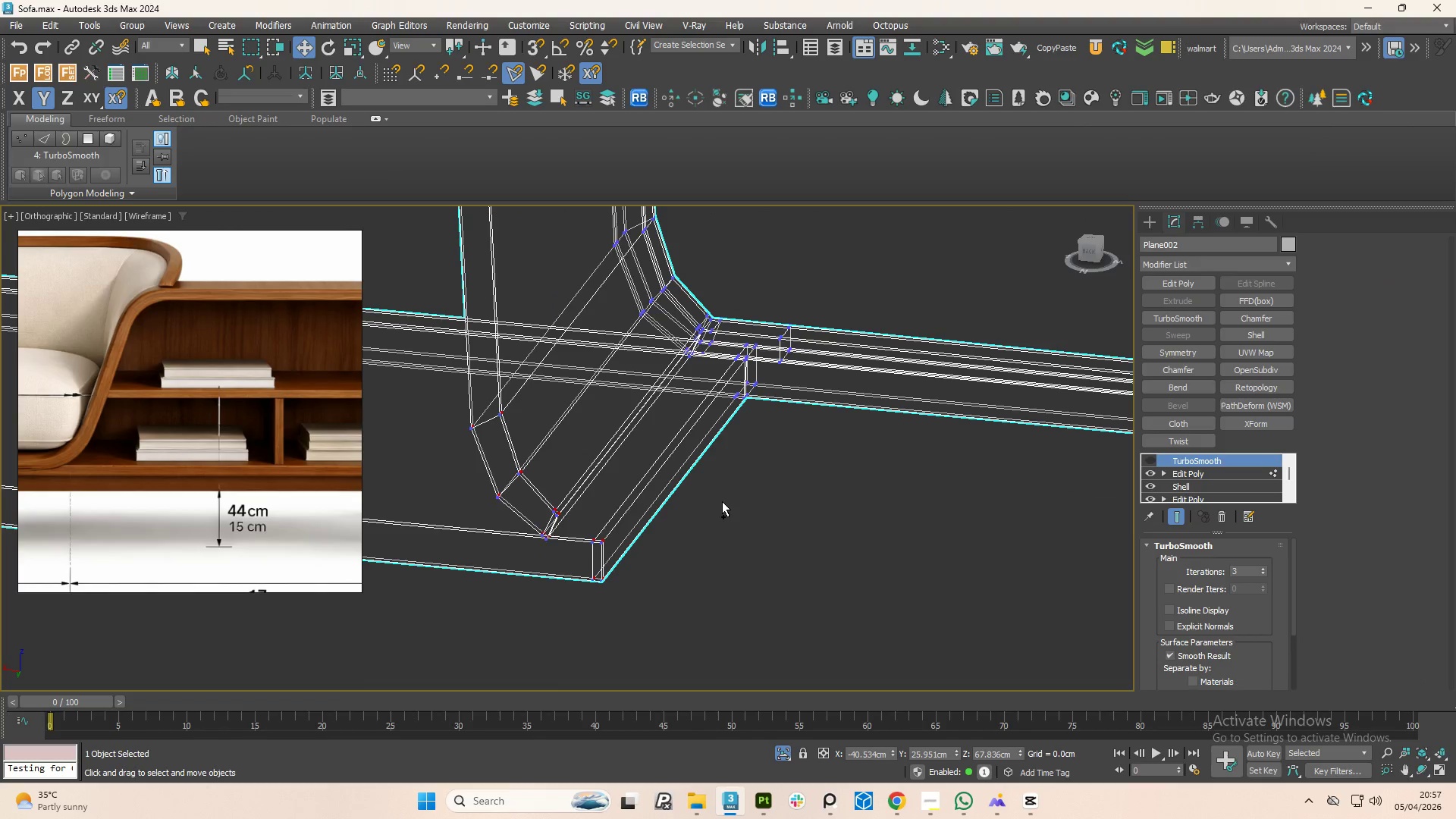 
key(Control+Z)
 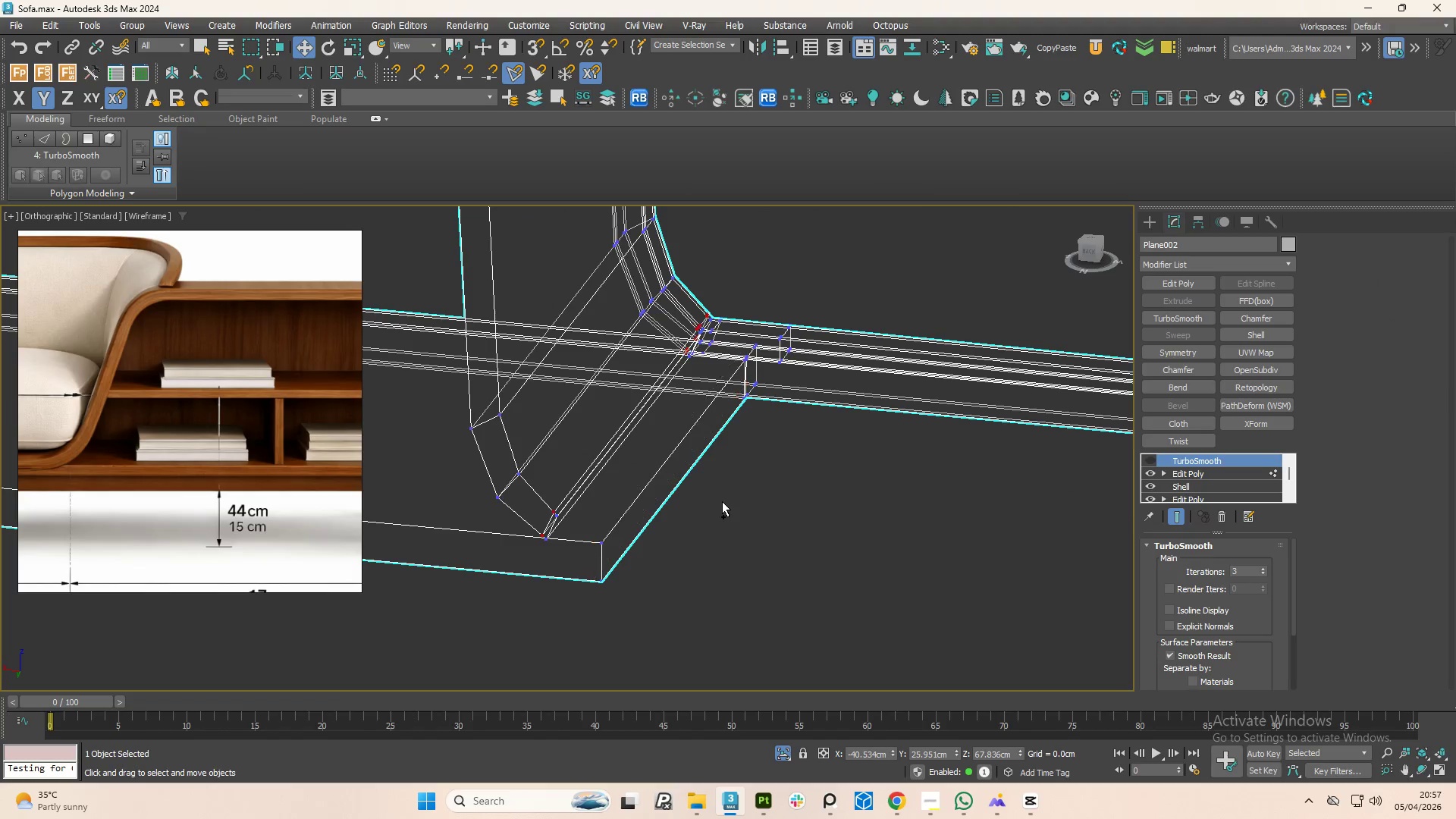 
key(Control+Z)
 